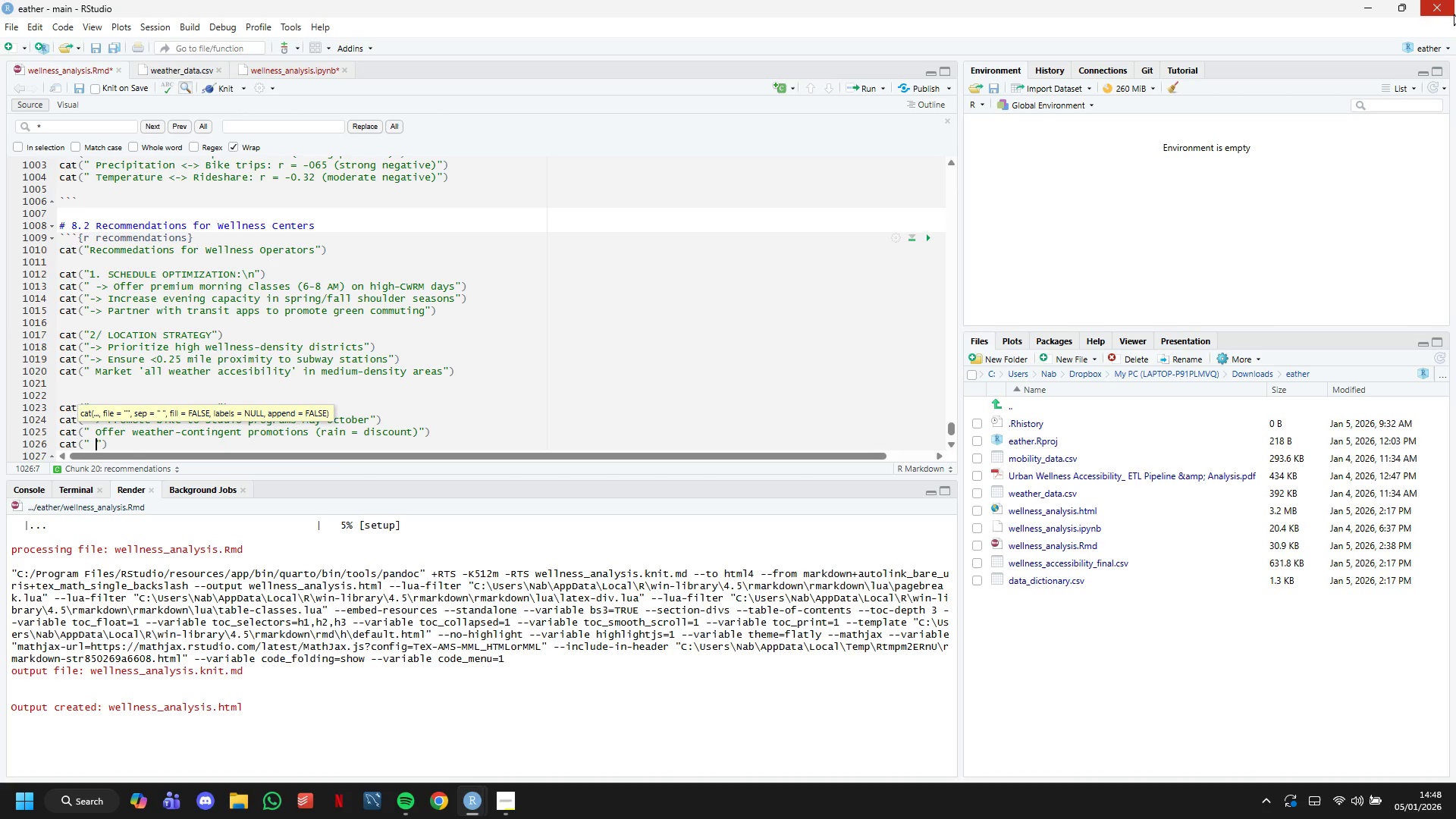 
key(ArrowUp)
 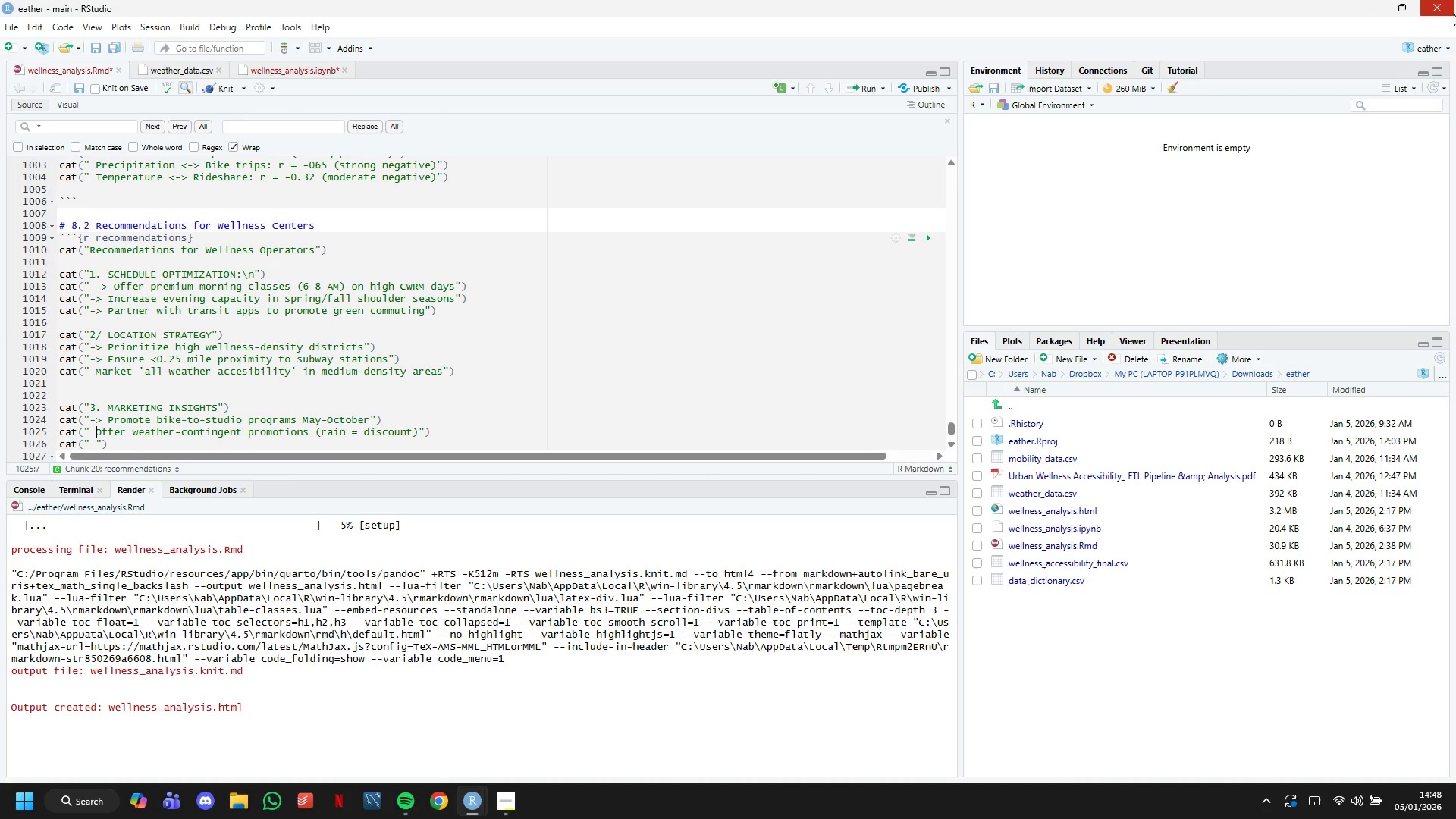 
key(Minus)
 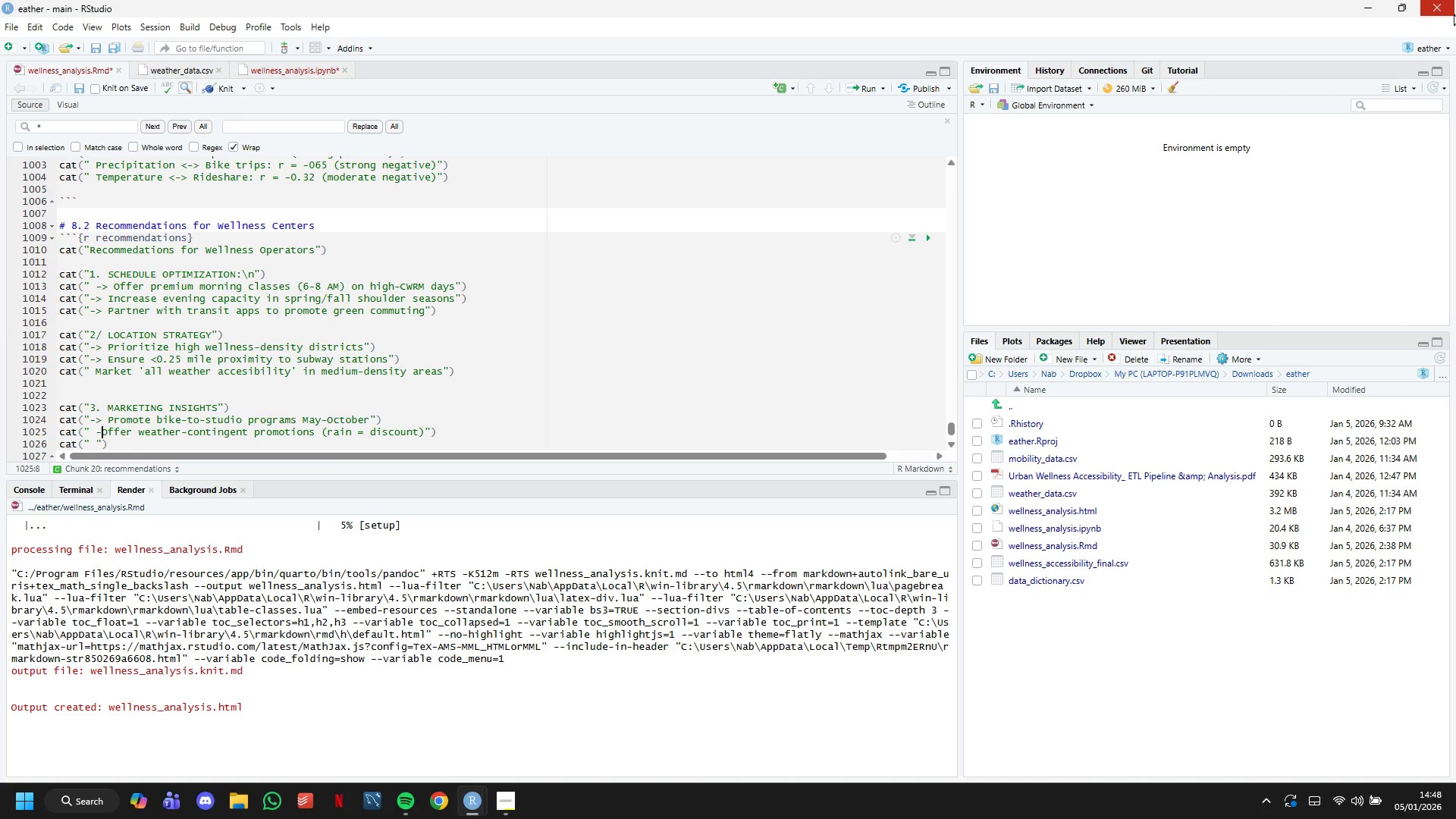 
key(Shift+ShiftLeft)
 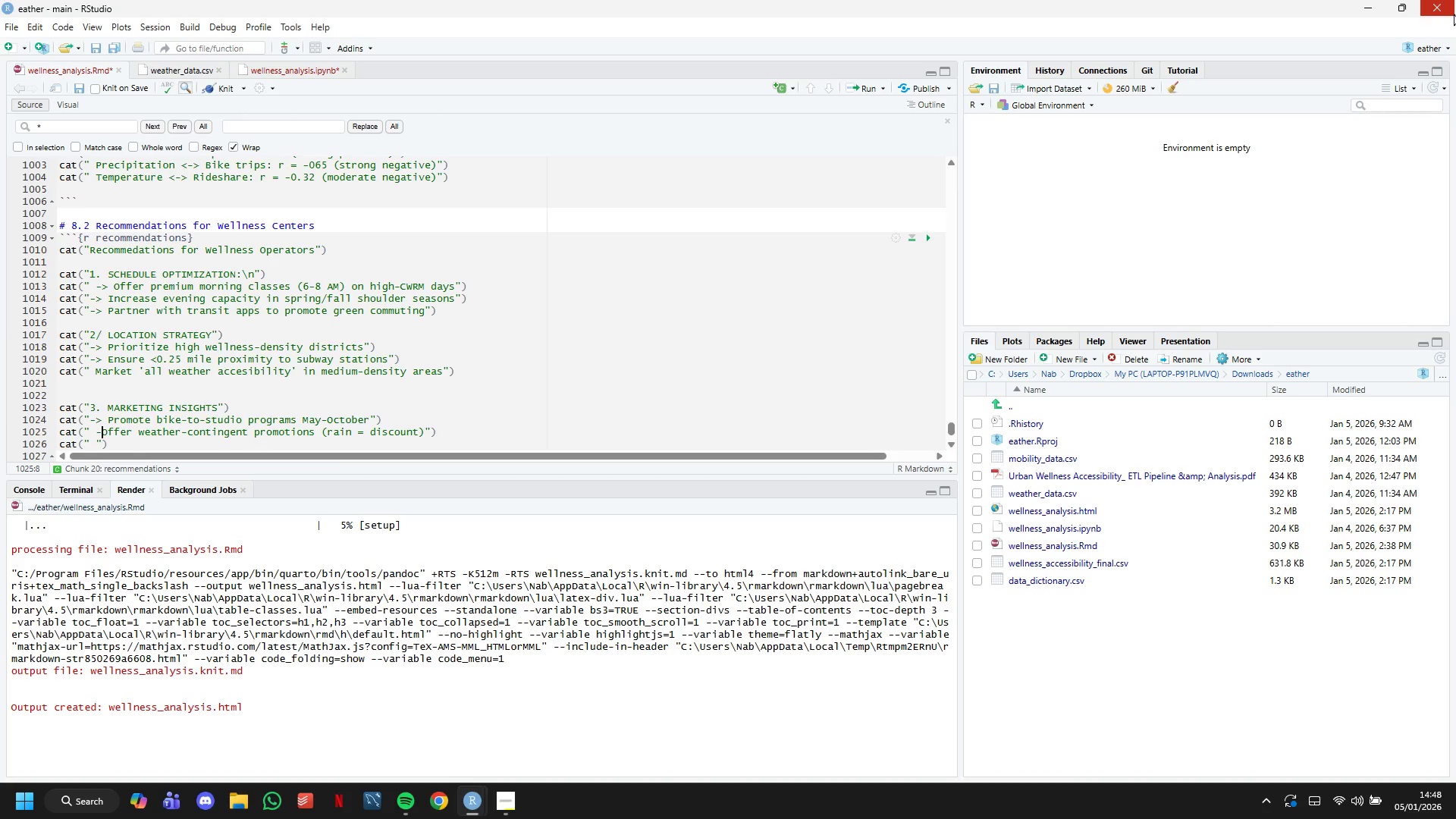 
key(Shift+Period)
 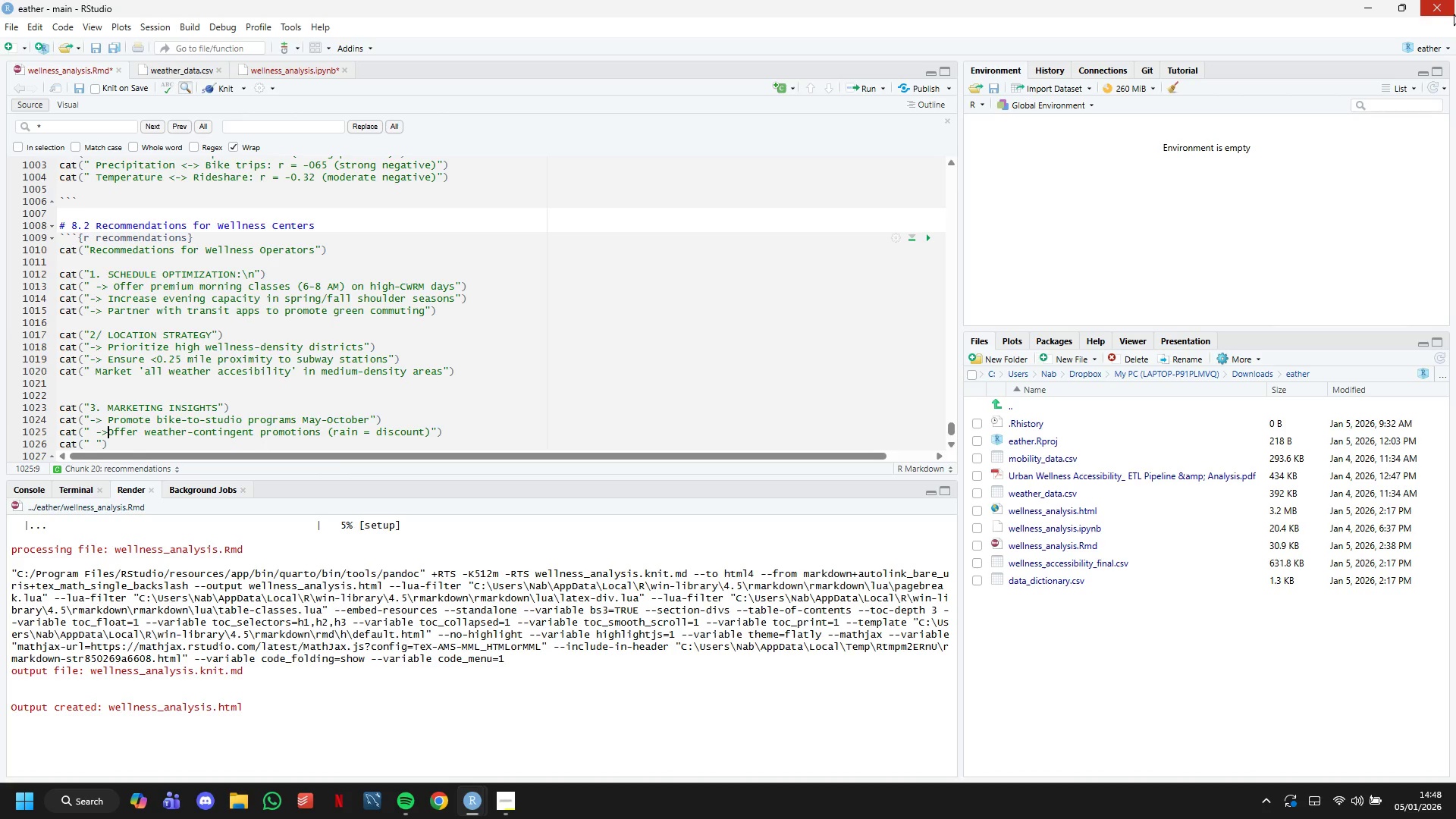 
key(Space)
 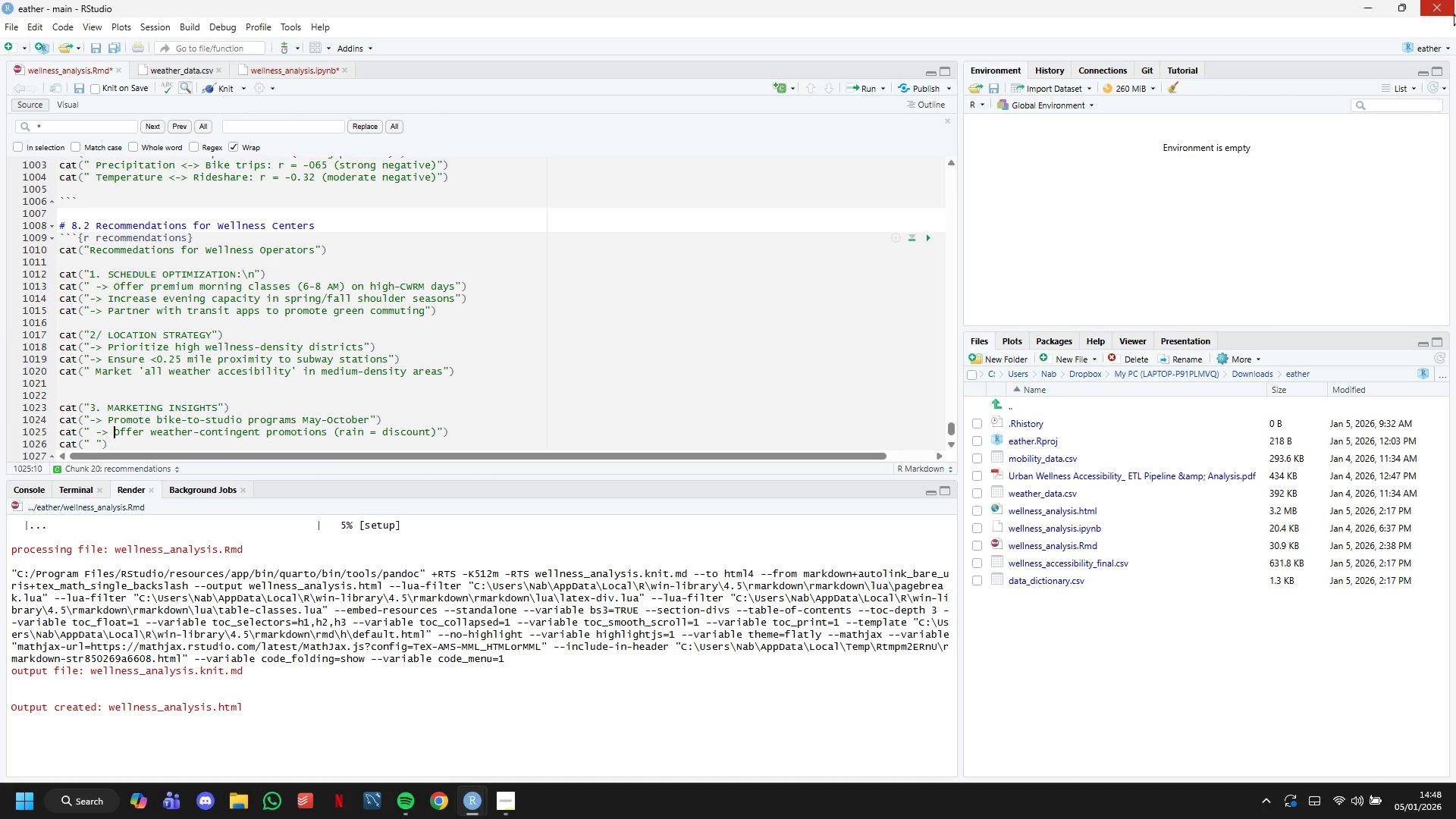 
key(ArrowDown)
 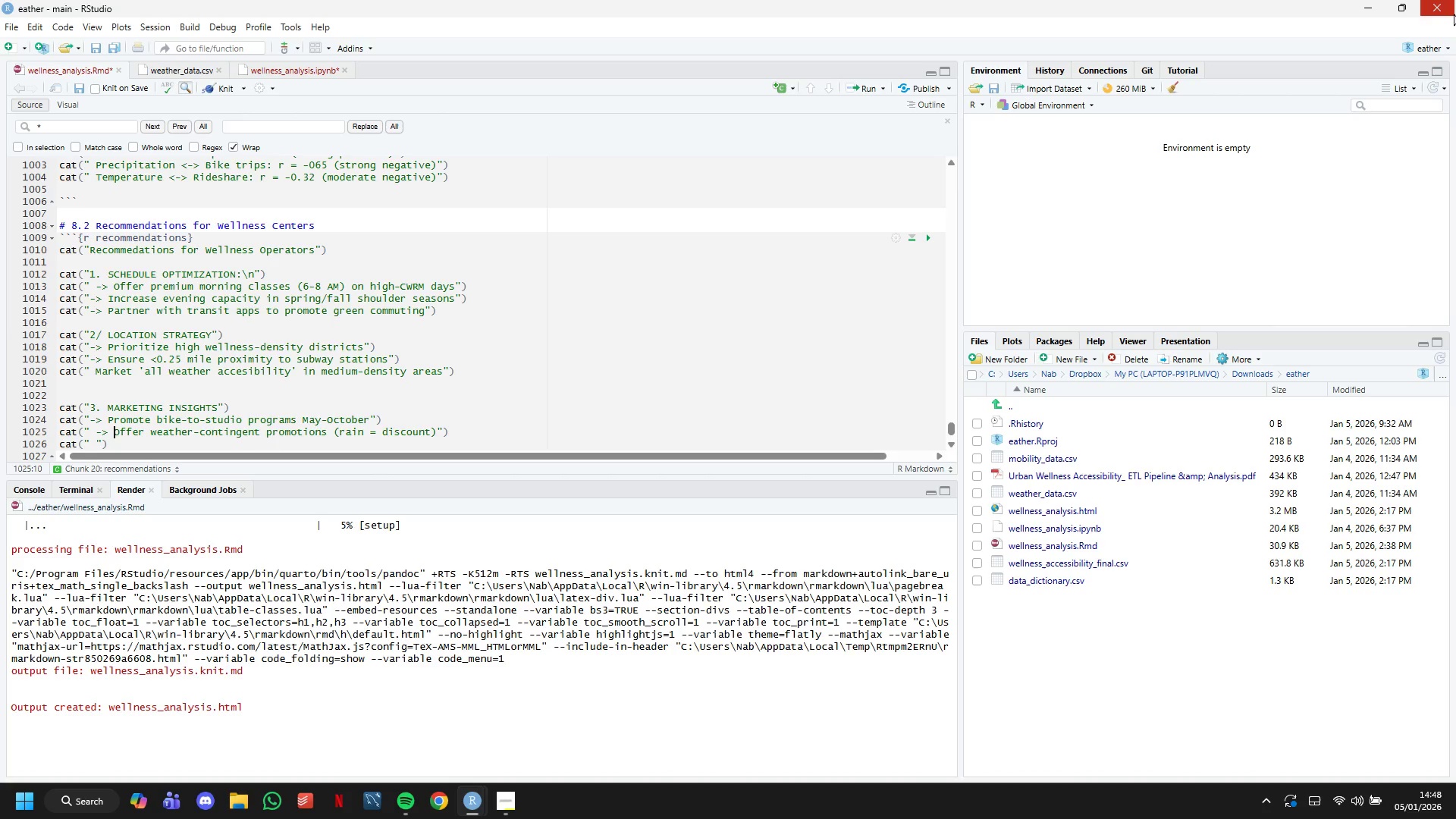 
key(ArrowLeft)
 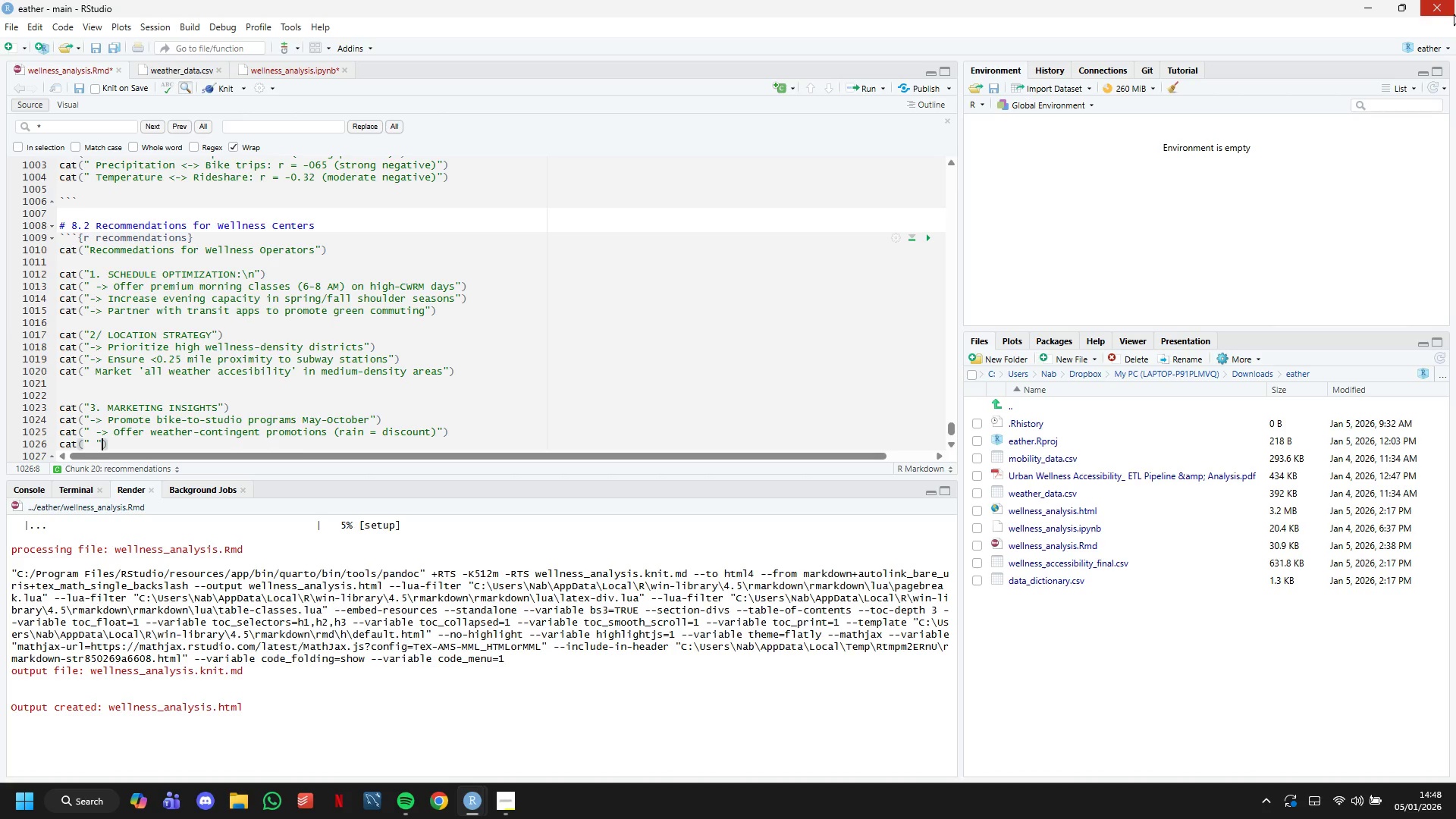 
key(ArrowLeft)
 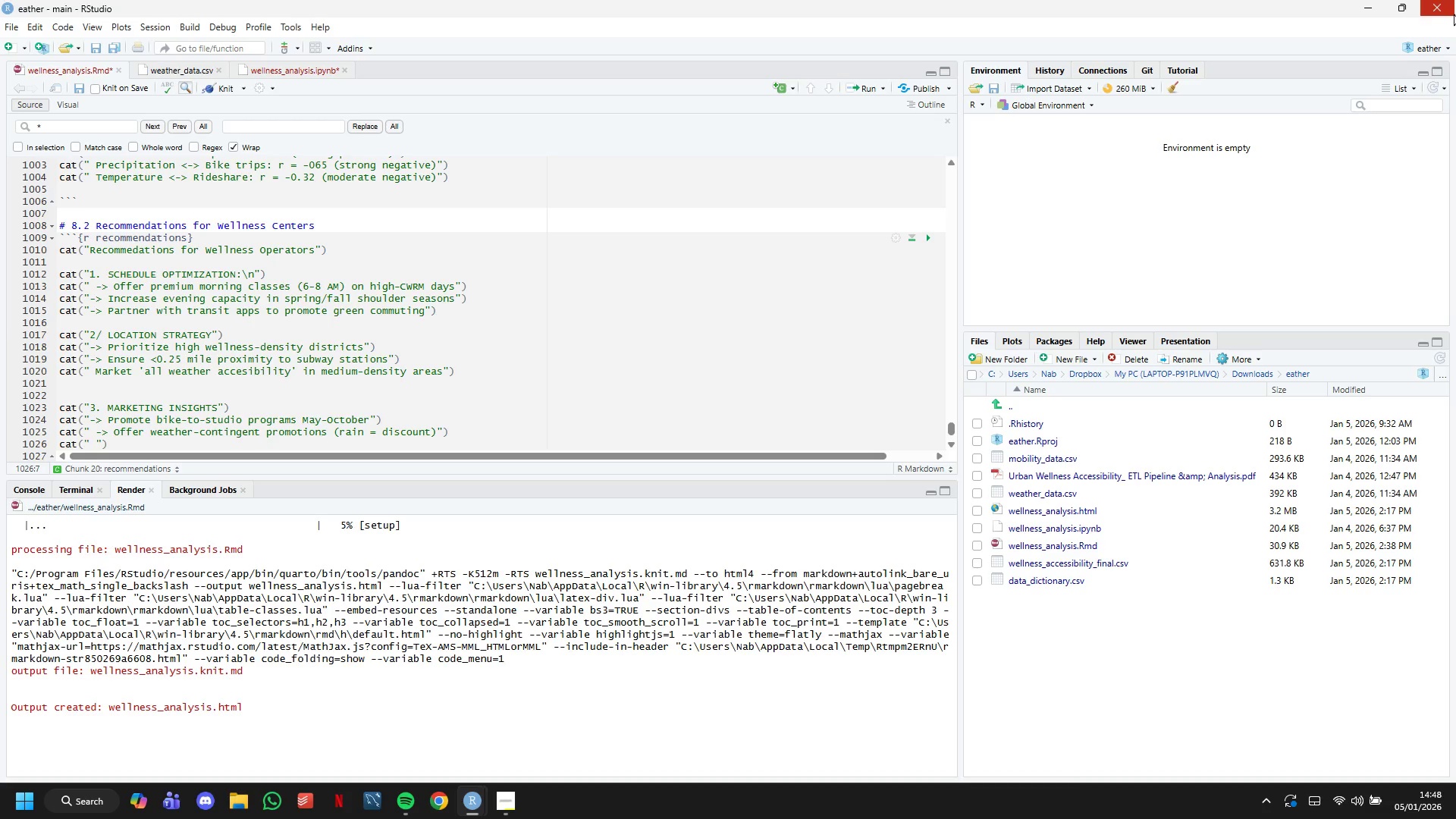 
type(-> Emphasize transit convenience in winter months)
 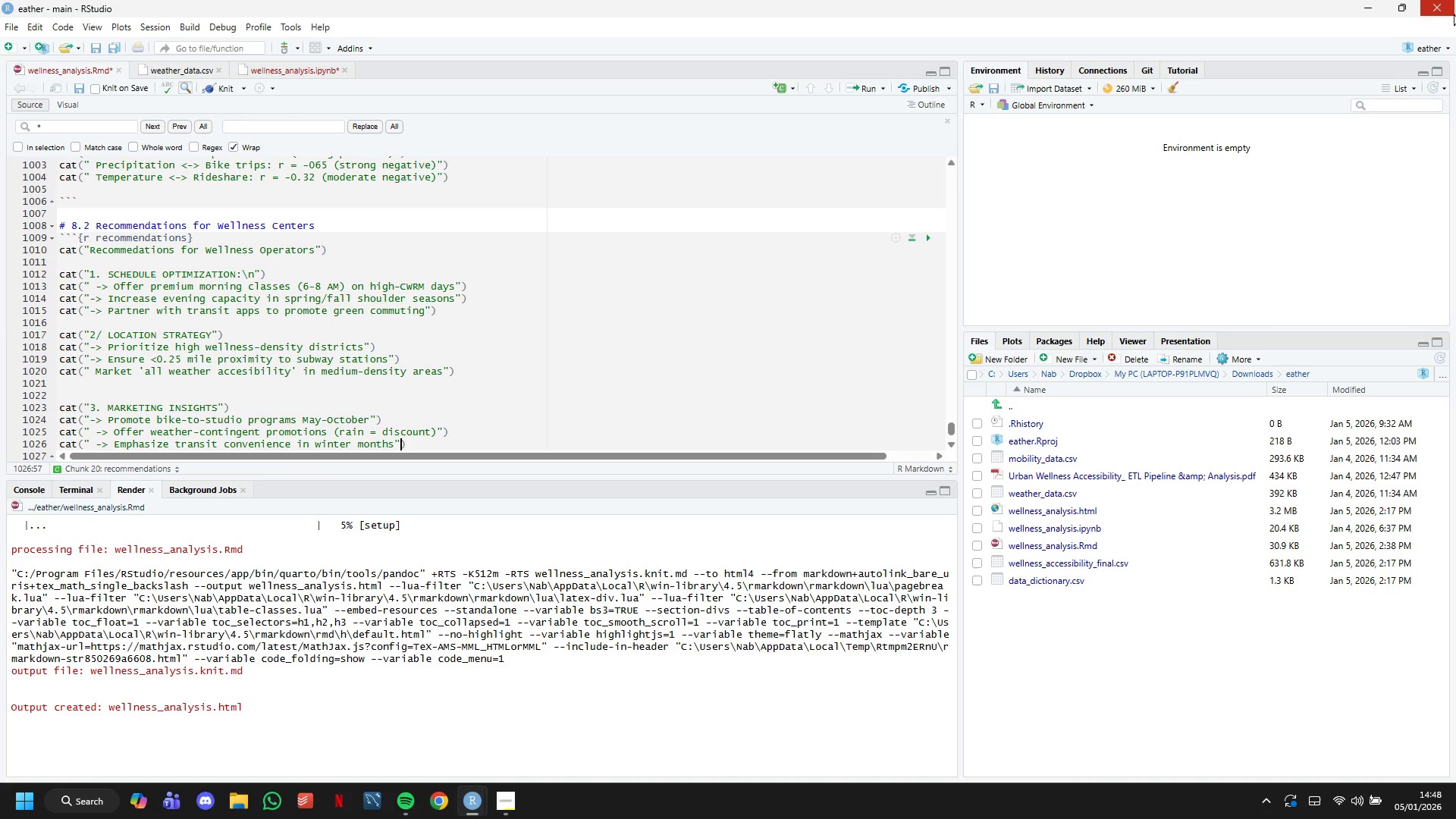 
key(ArrowRight)
 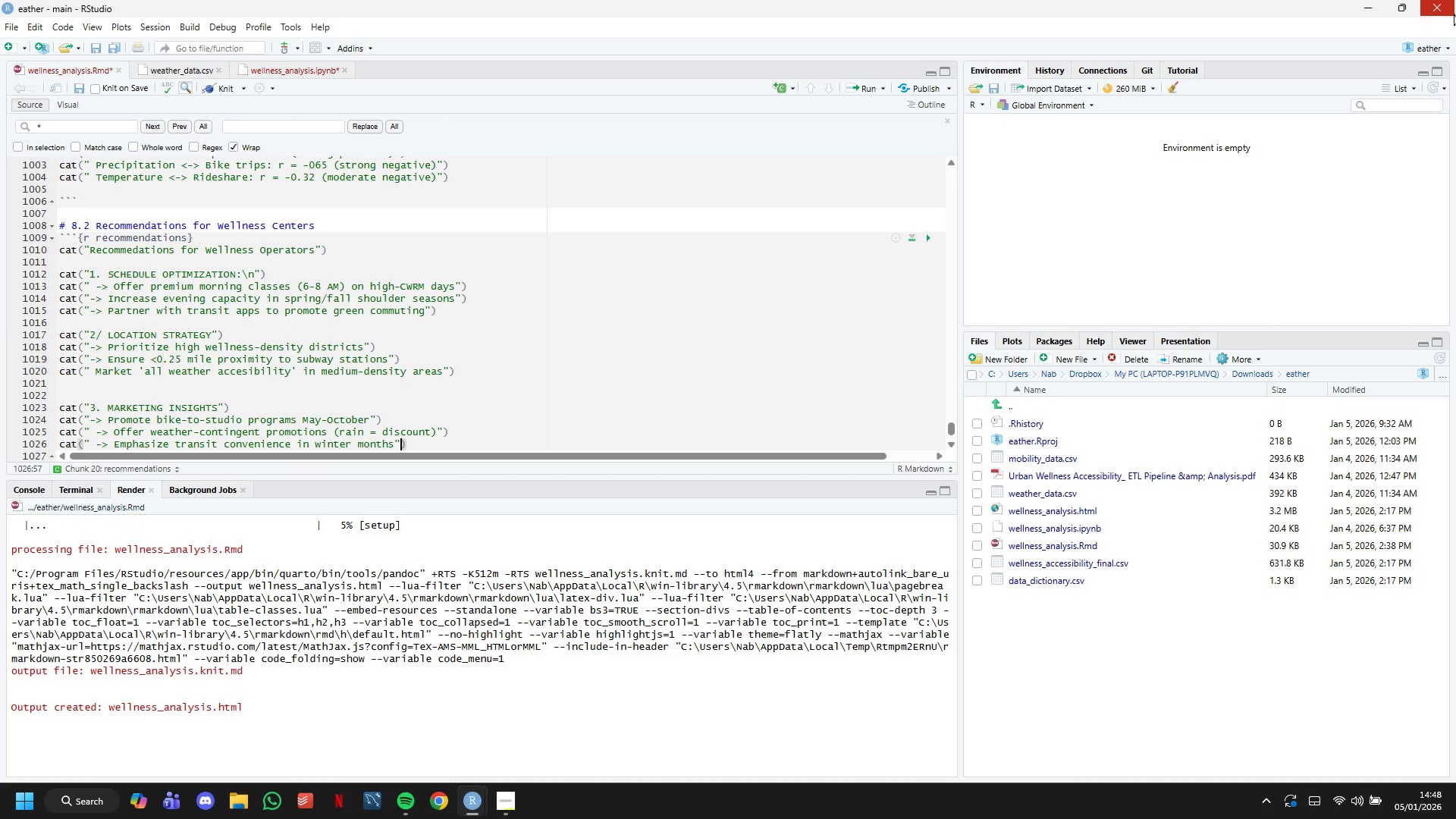 
key(ArrowRight)
 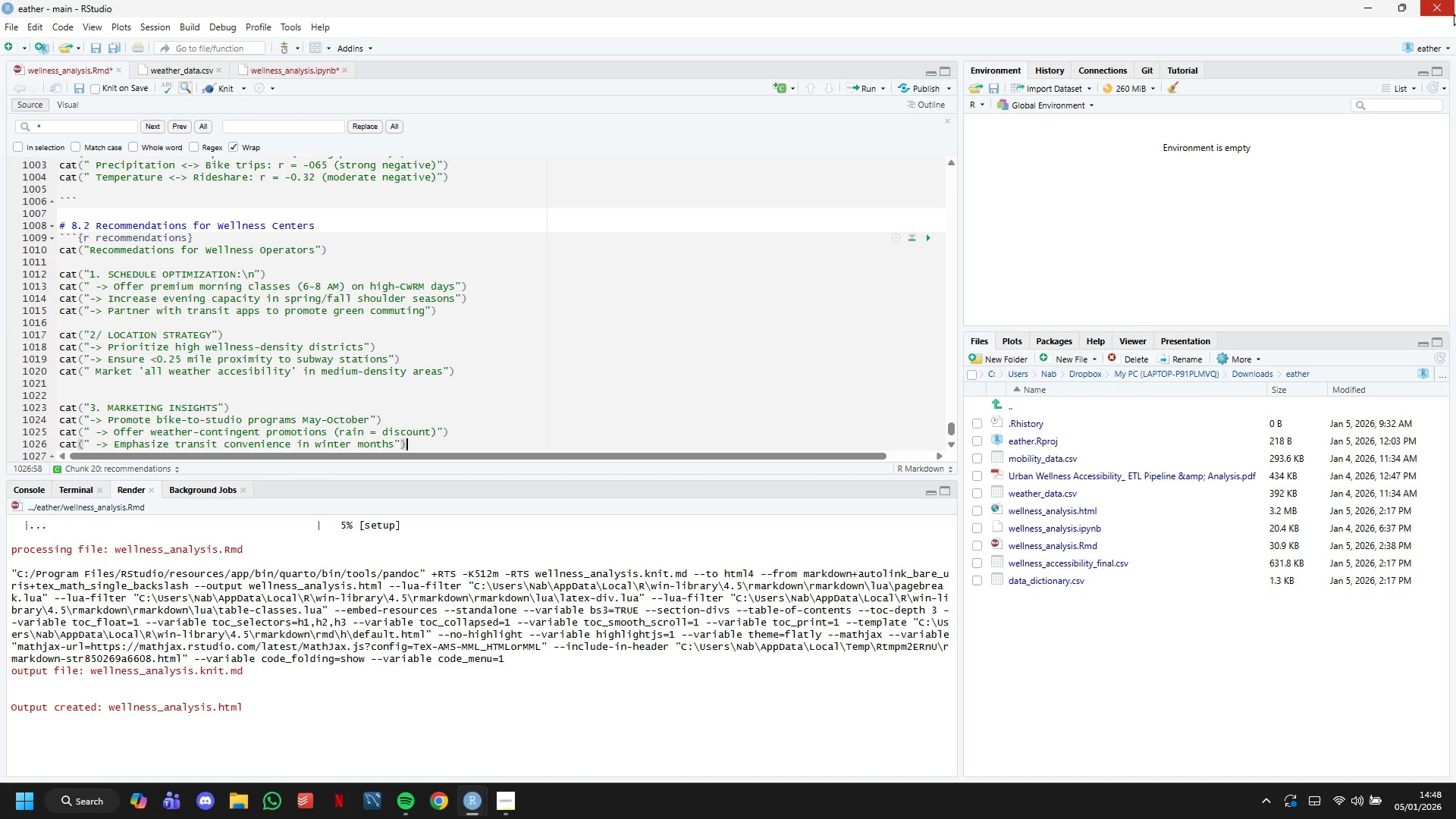 
key(Enter)
 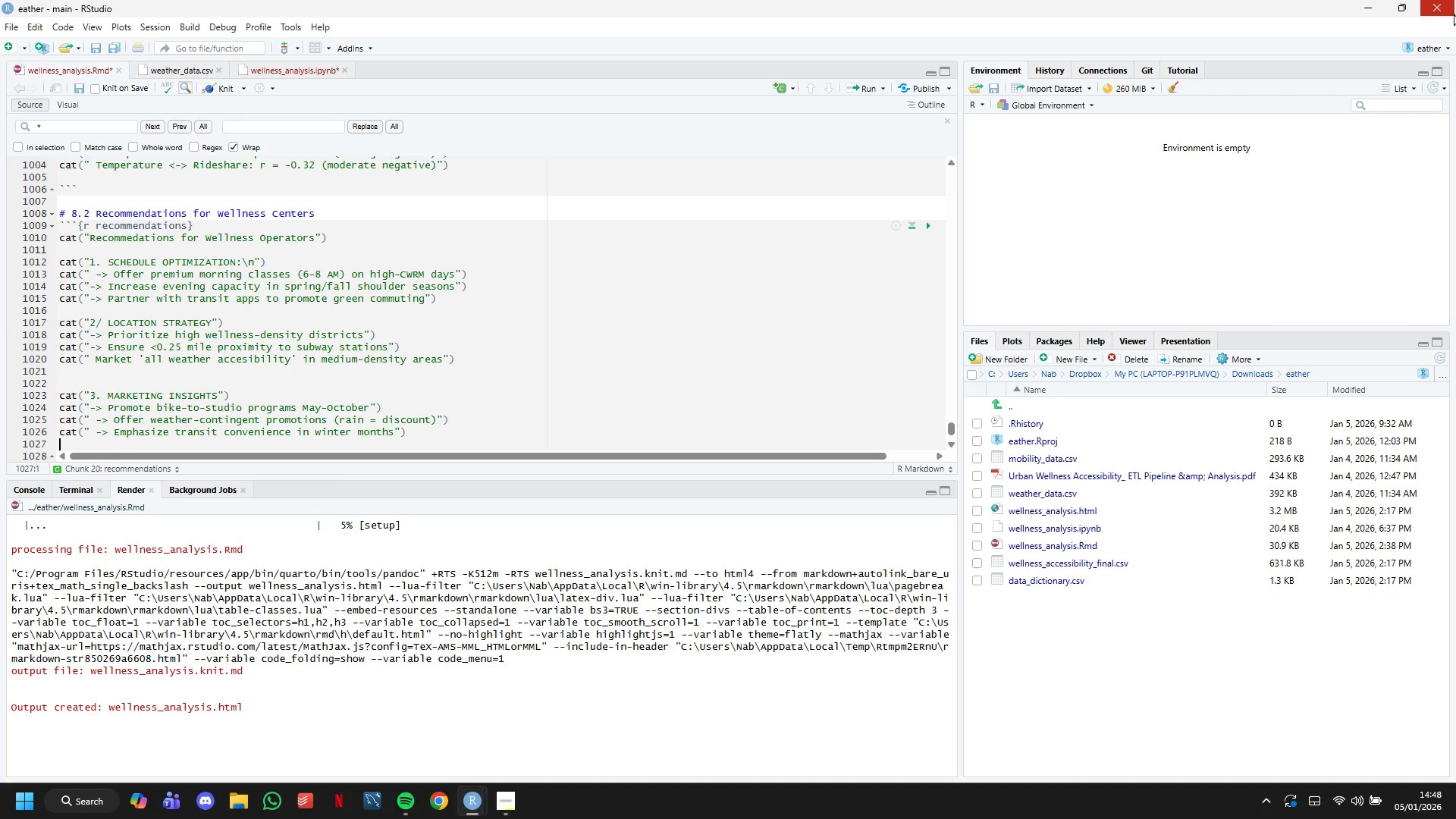 
key(Enter)
 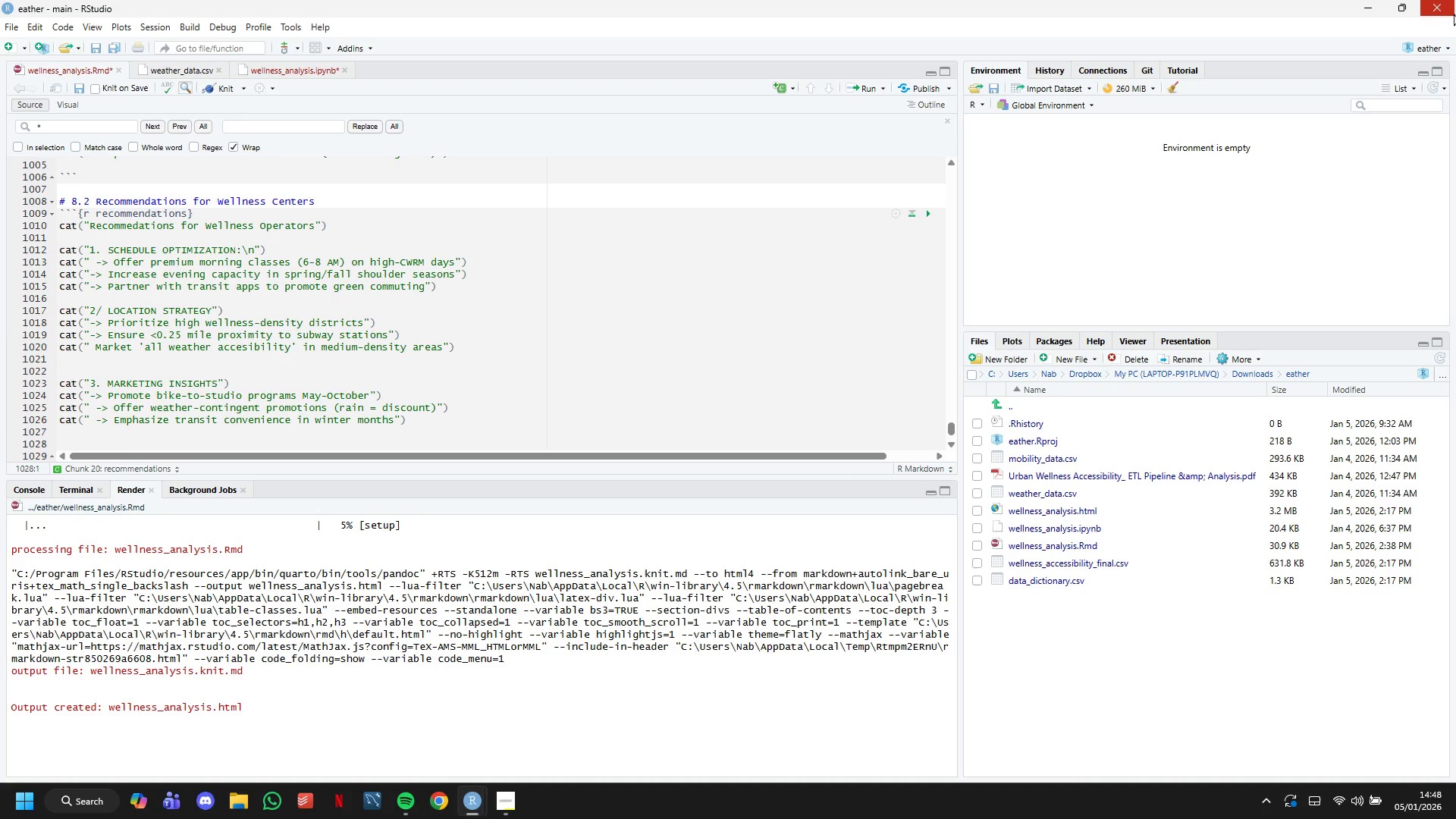 
scroll: coordinate [1454, 13], scroll_direction: down, amount: 6.0
 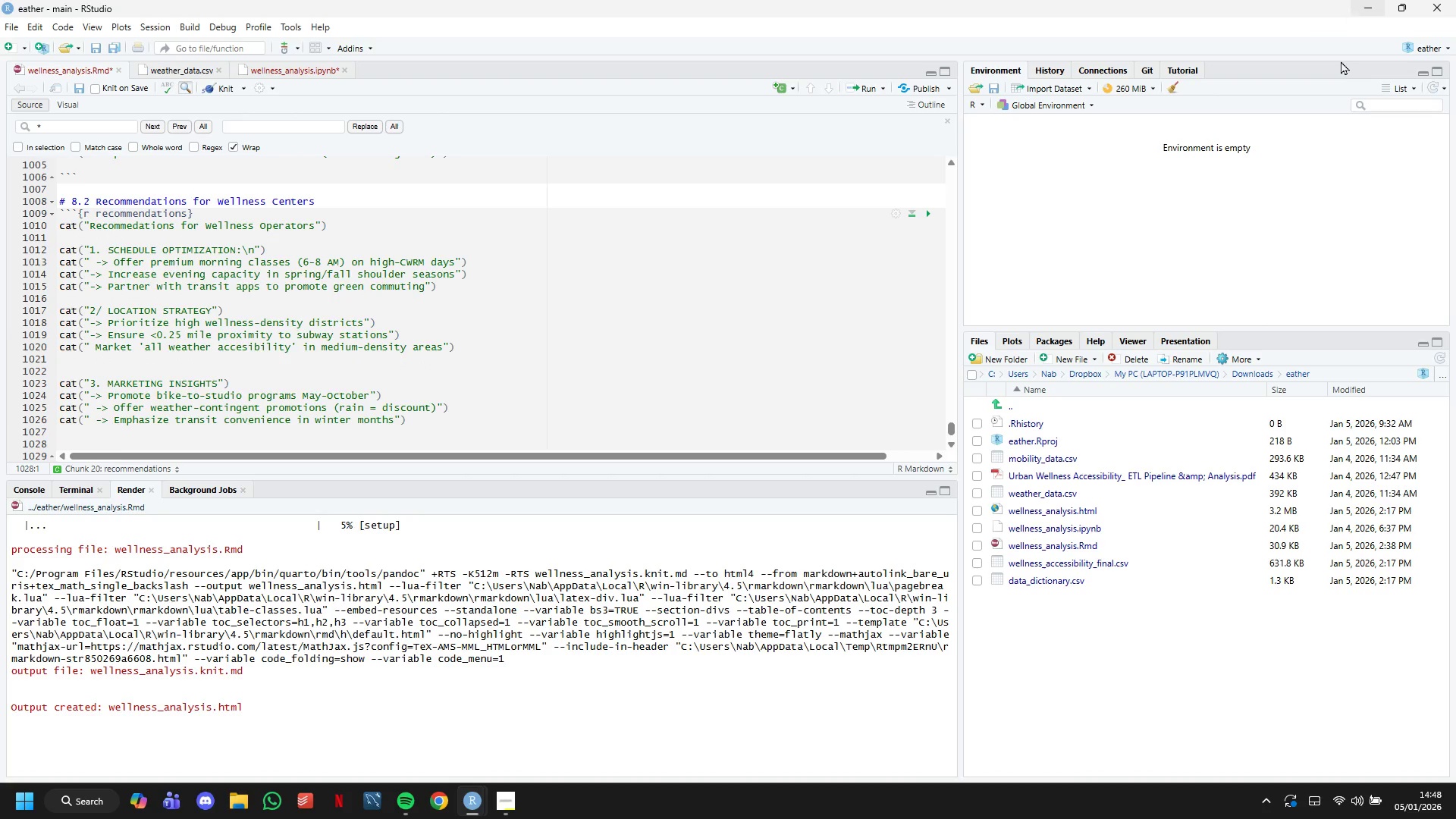 
type(cat("4. FUTURE RESEACR)
key(Backspace)
key(Backspace)
type(RCH: )
 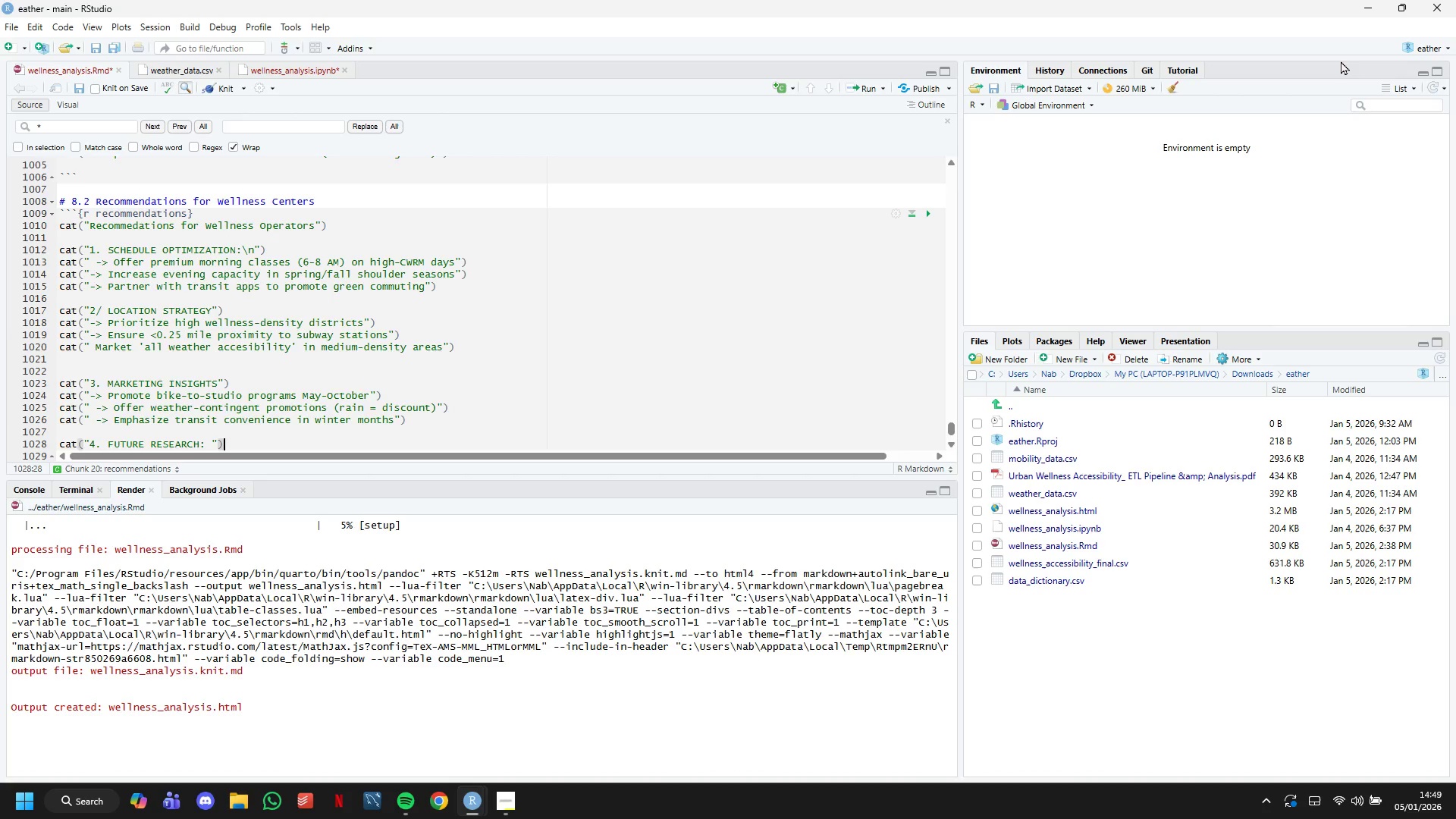 
 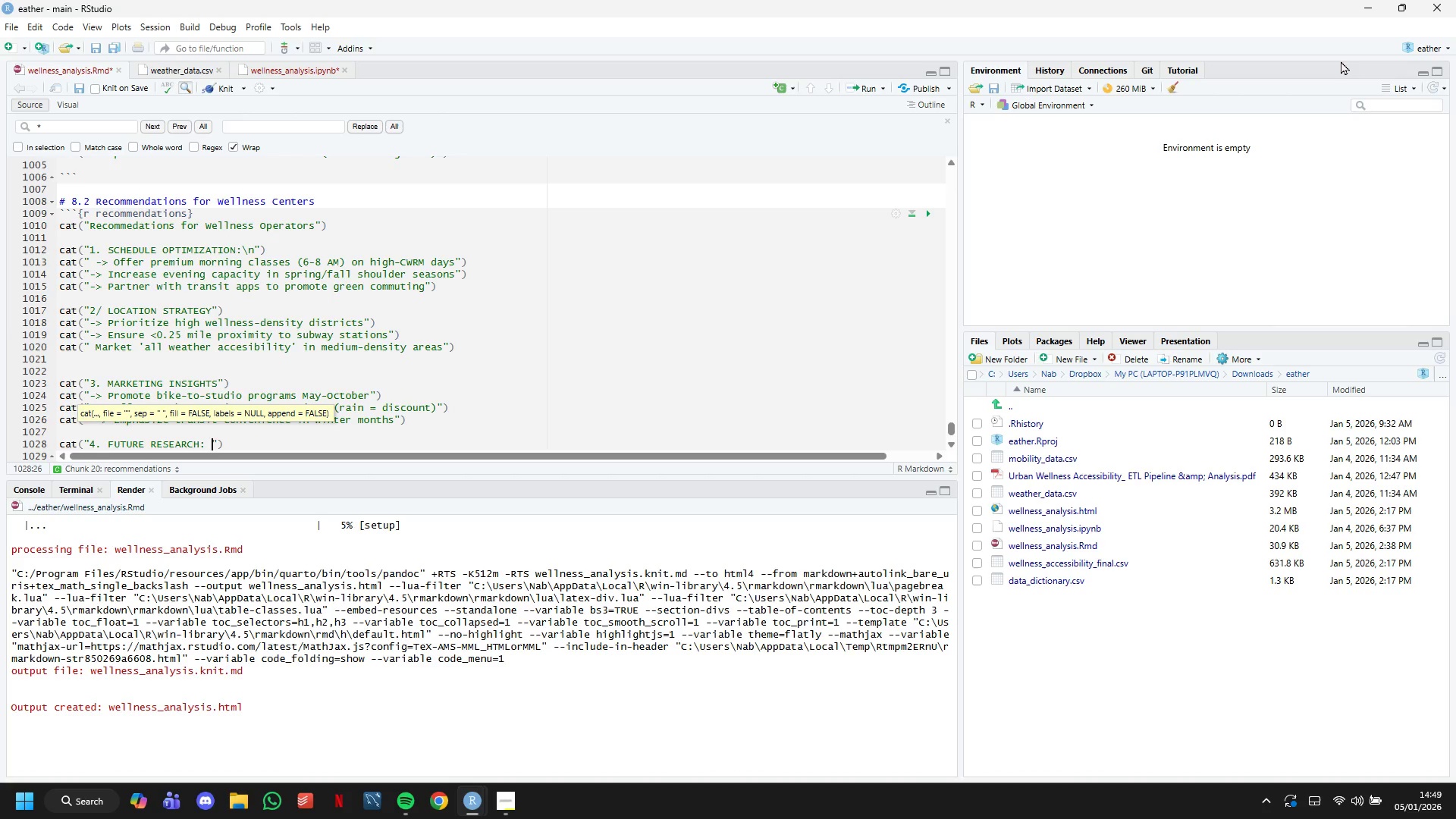 
key(ArrowRight)
 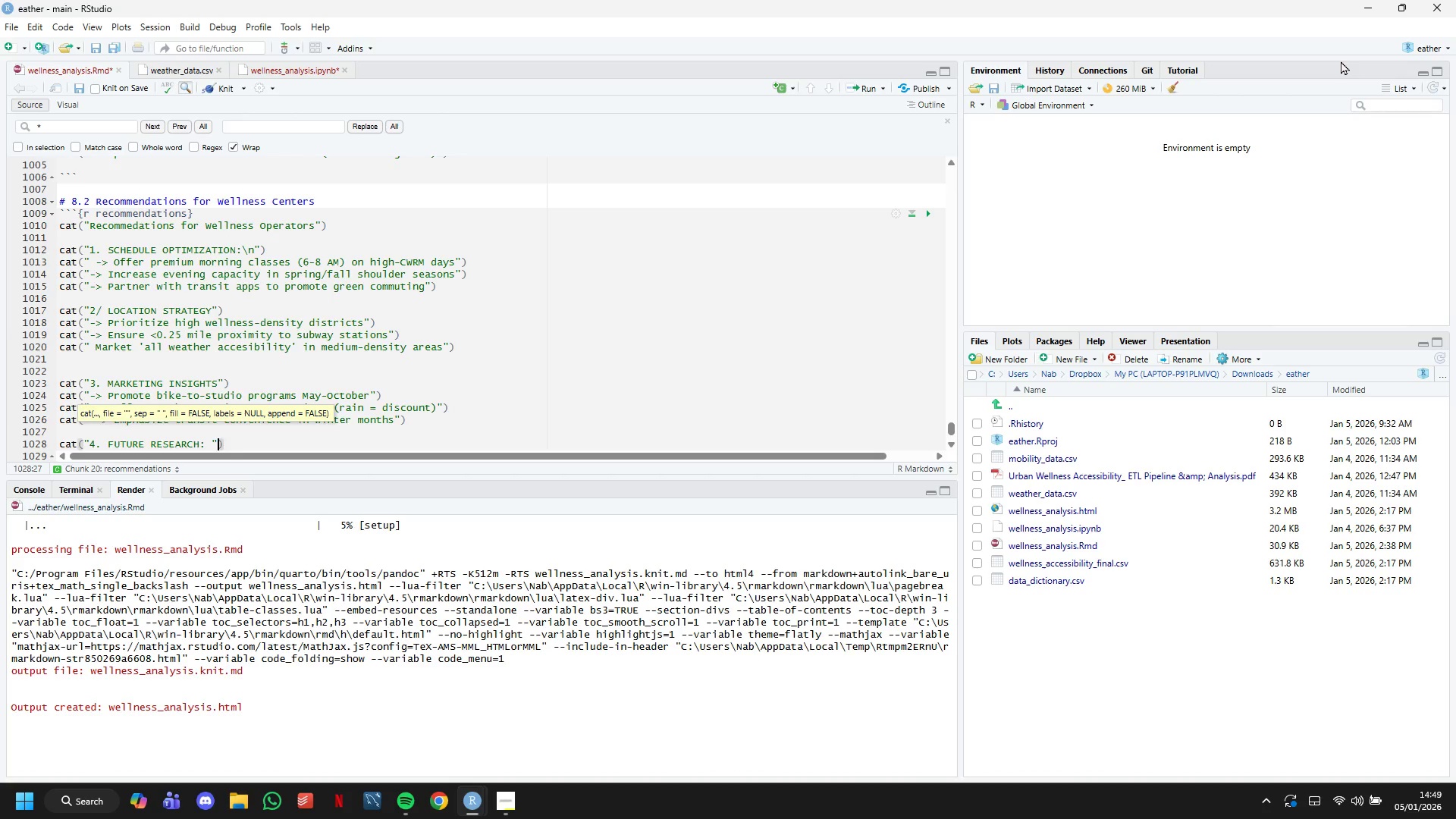 
key(ArrowRight)
 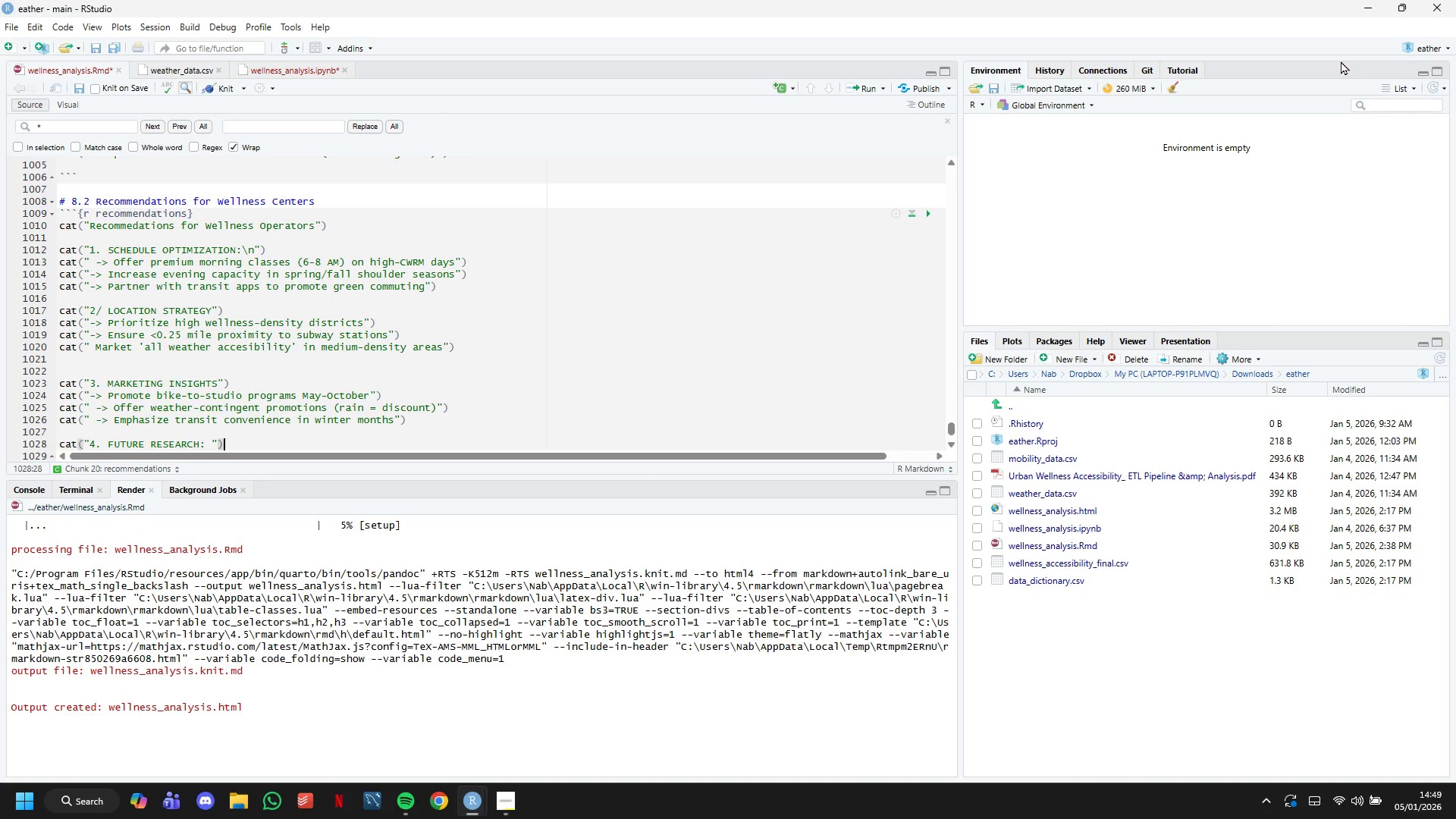 
key(Enter)
 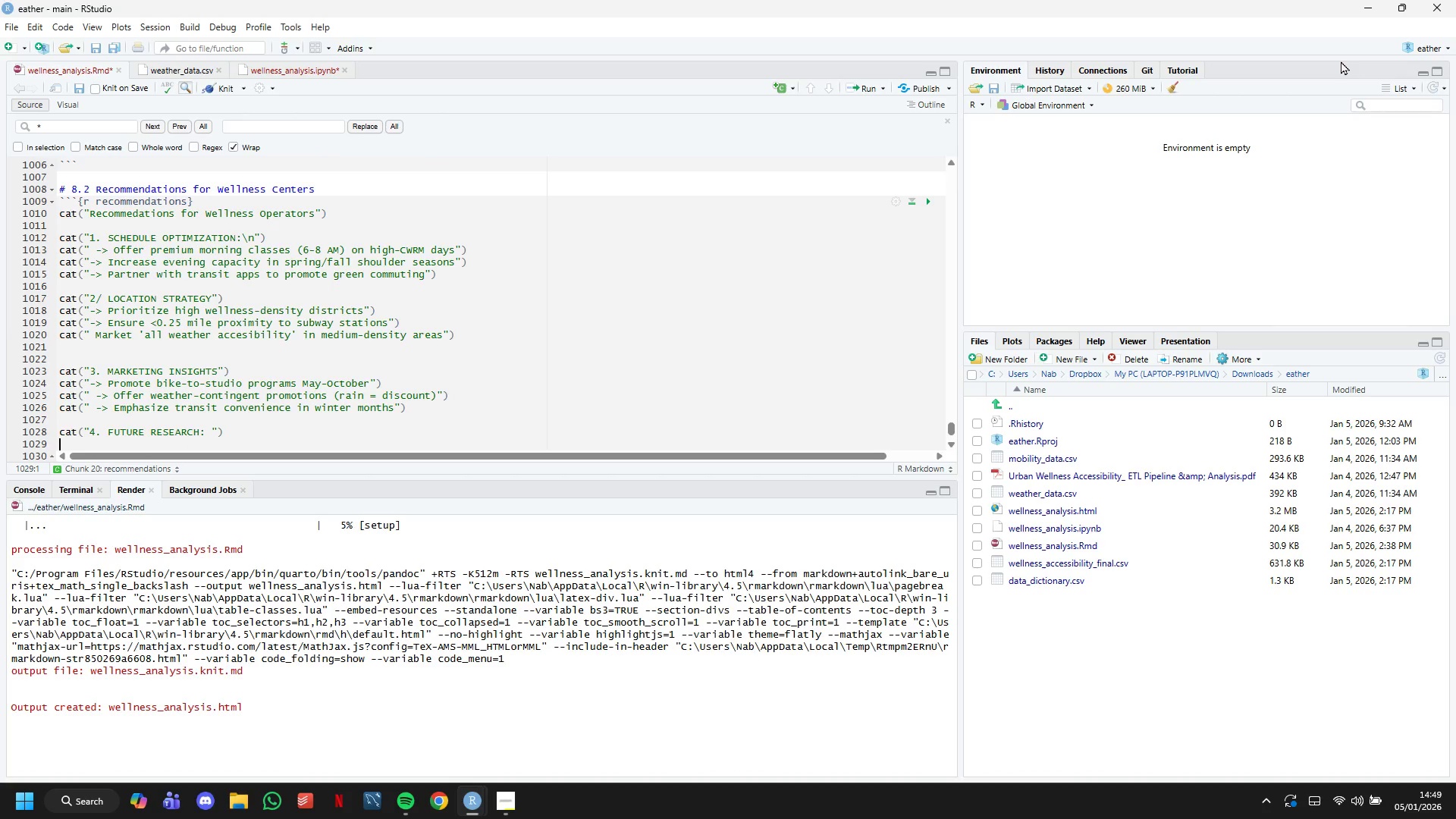 
type(cat(".)
key(Backspace)
type(-> Integrate actual studio attendance data)
 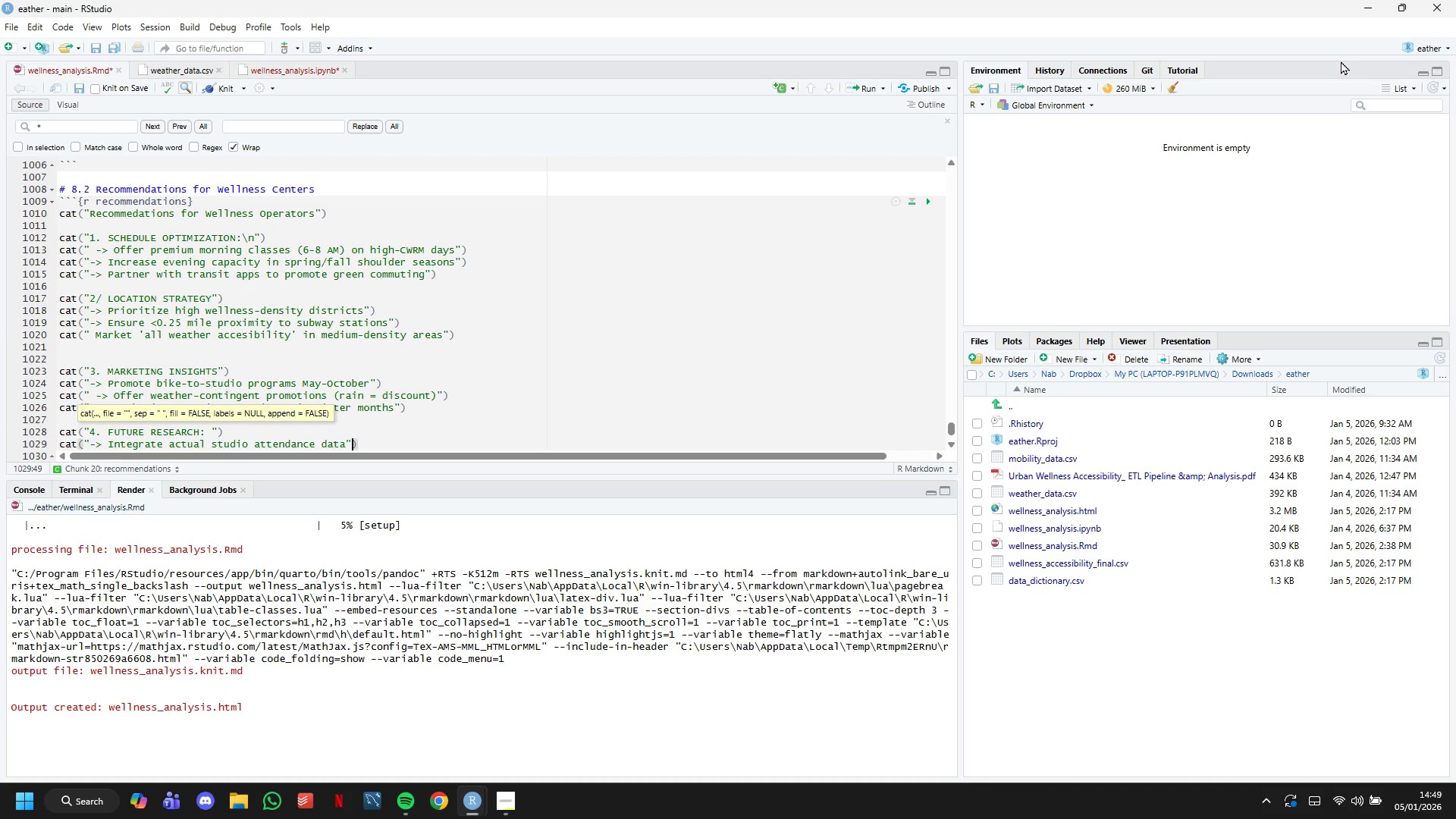 
 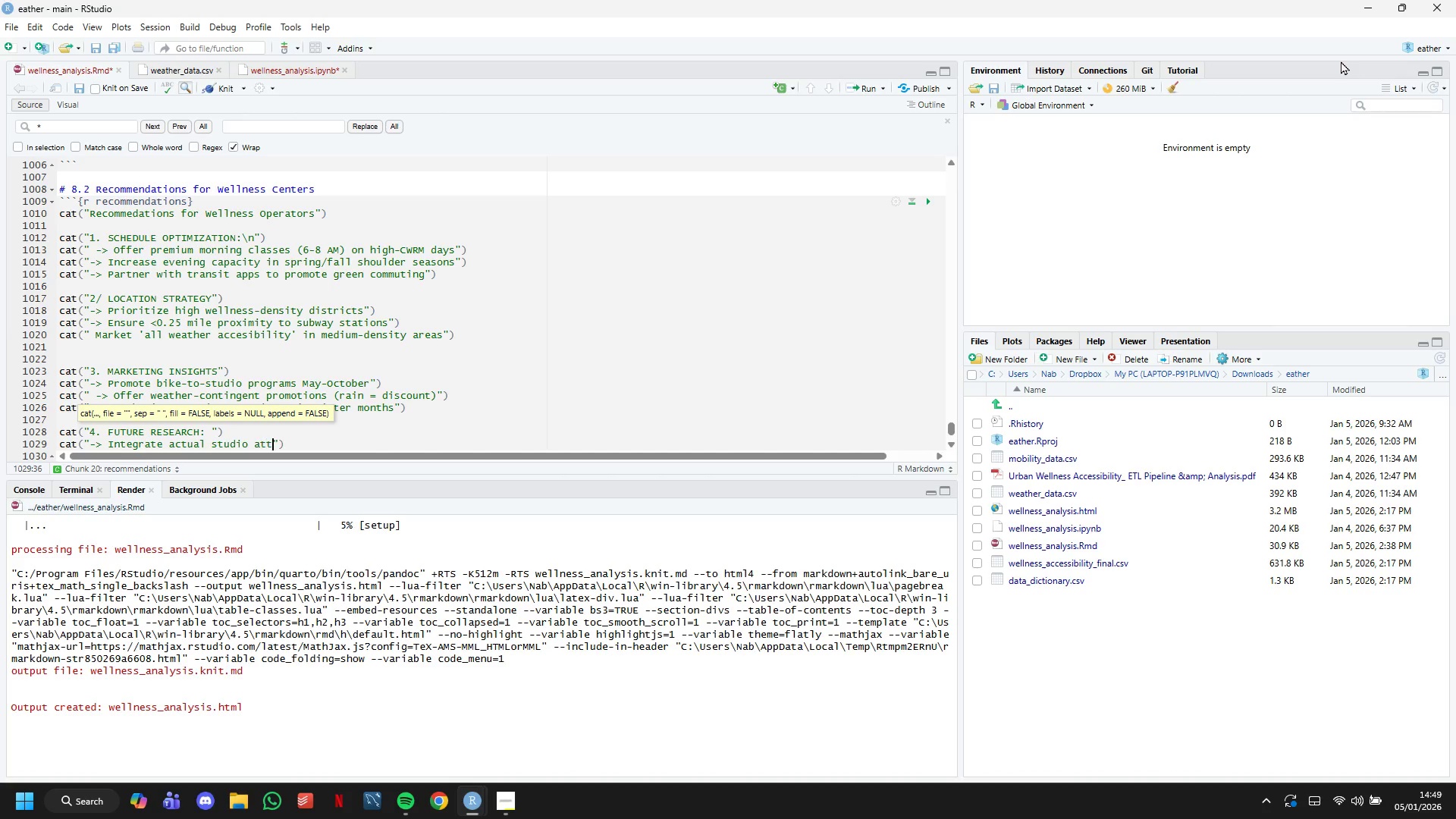 
key(ArrowRight)
 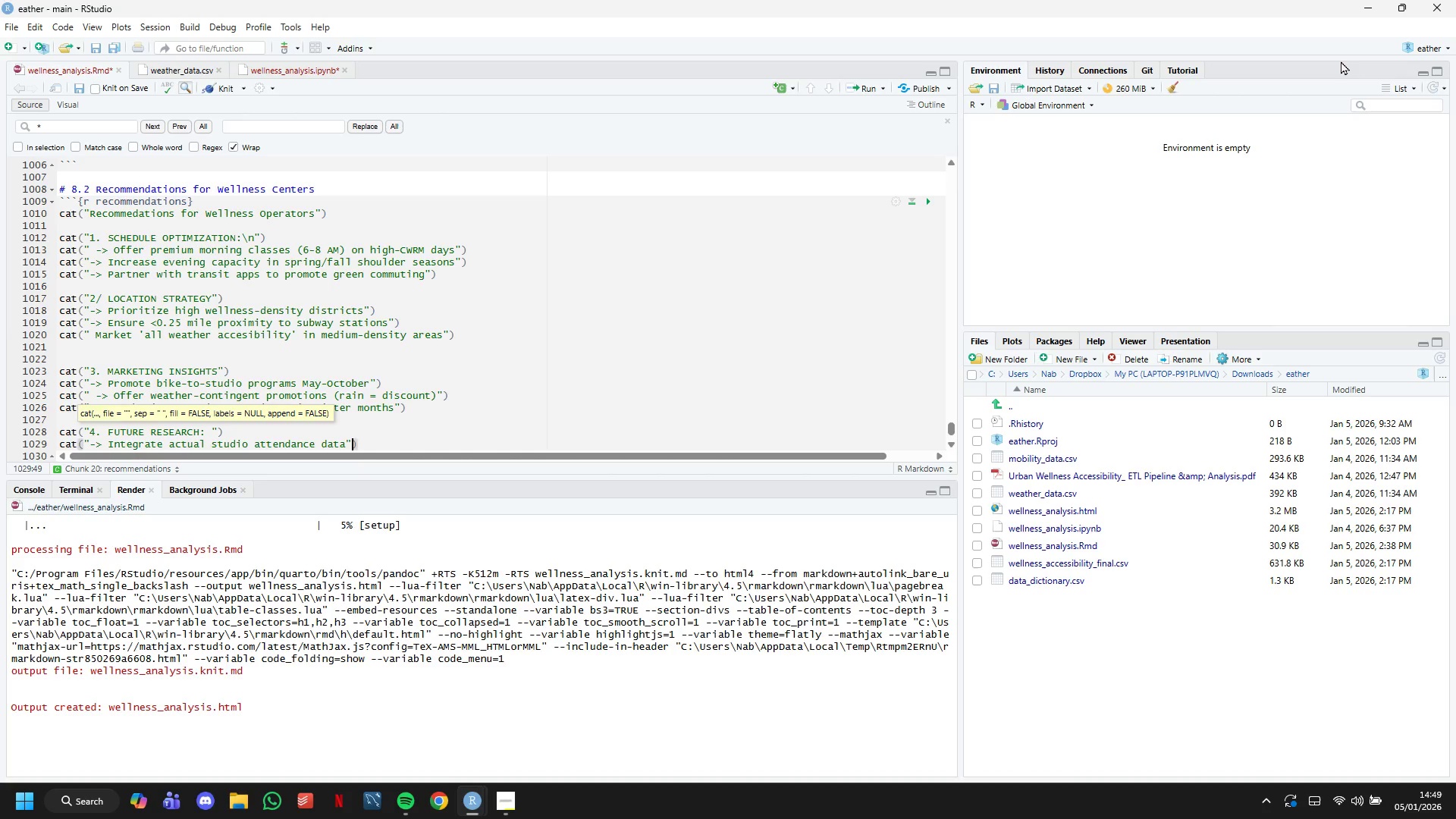 
key(ArrowRight)
 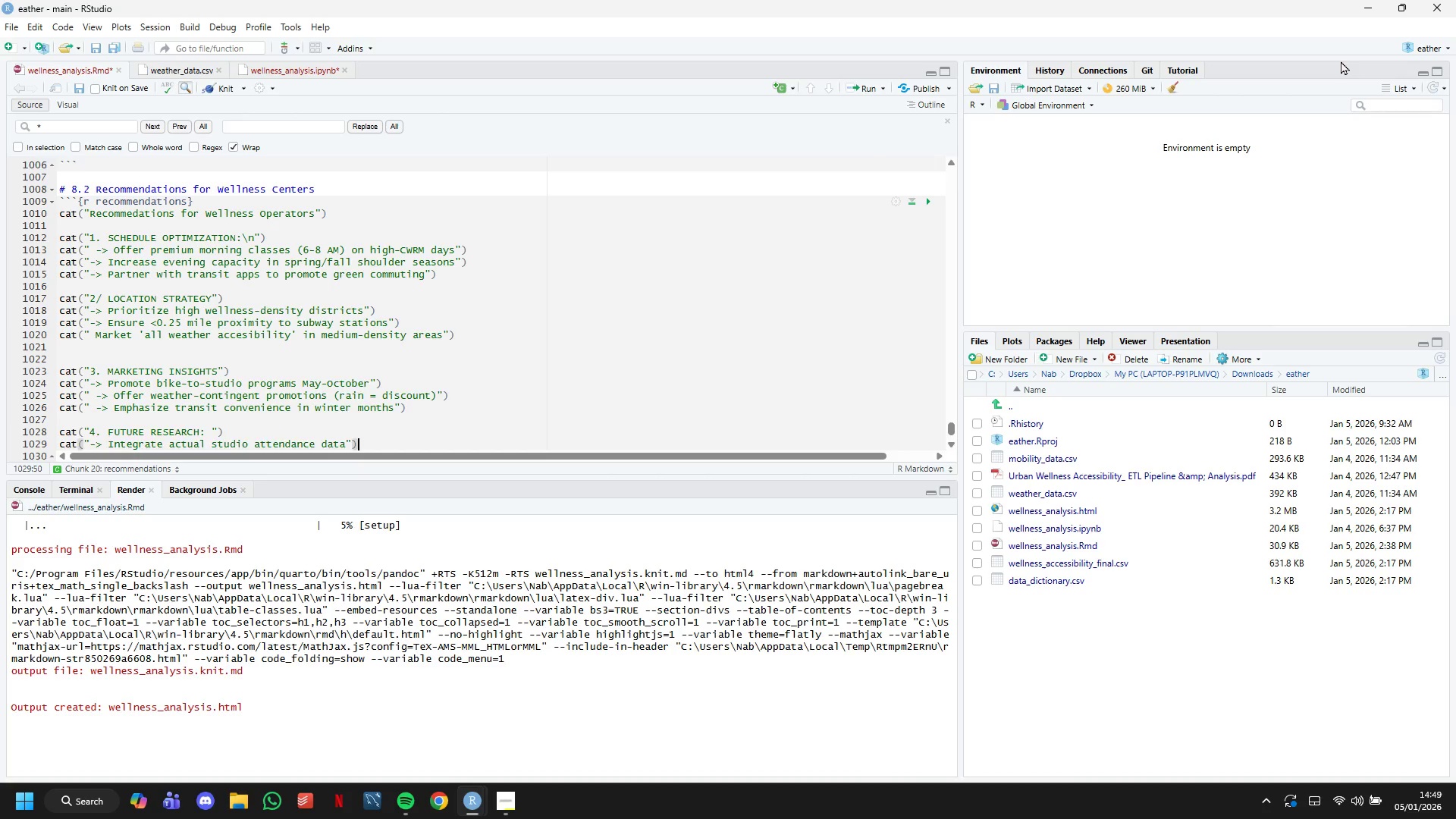 
key(Enter)
 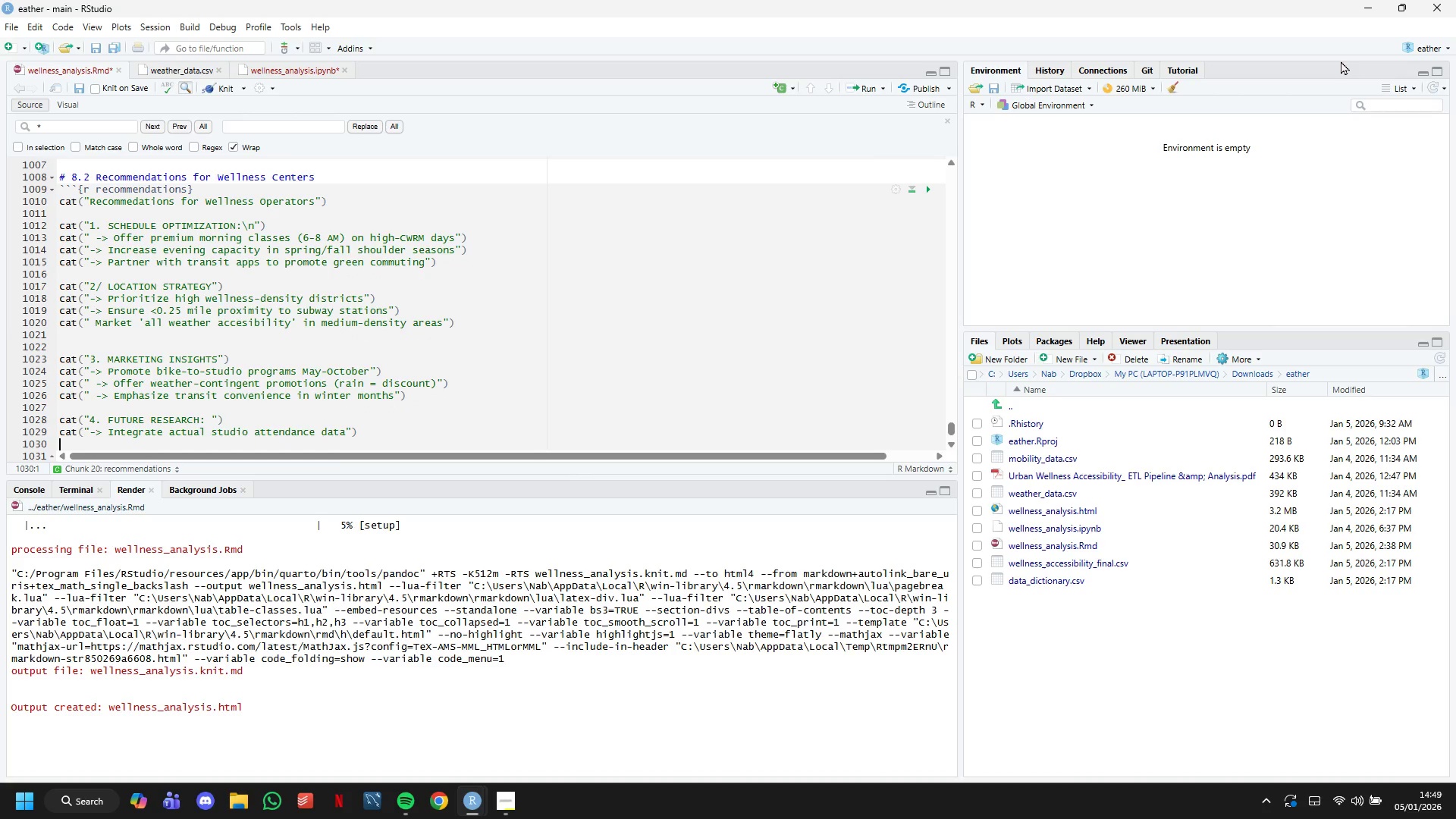 
type(cat(" - >)
 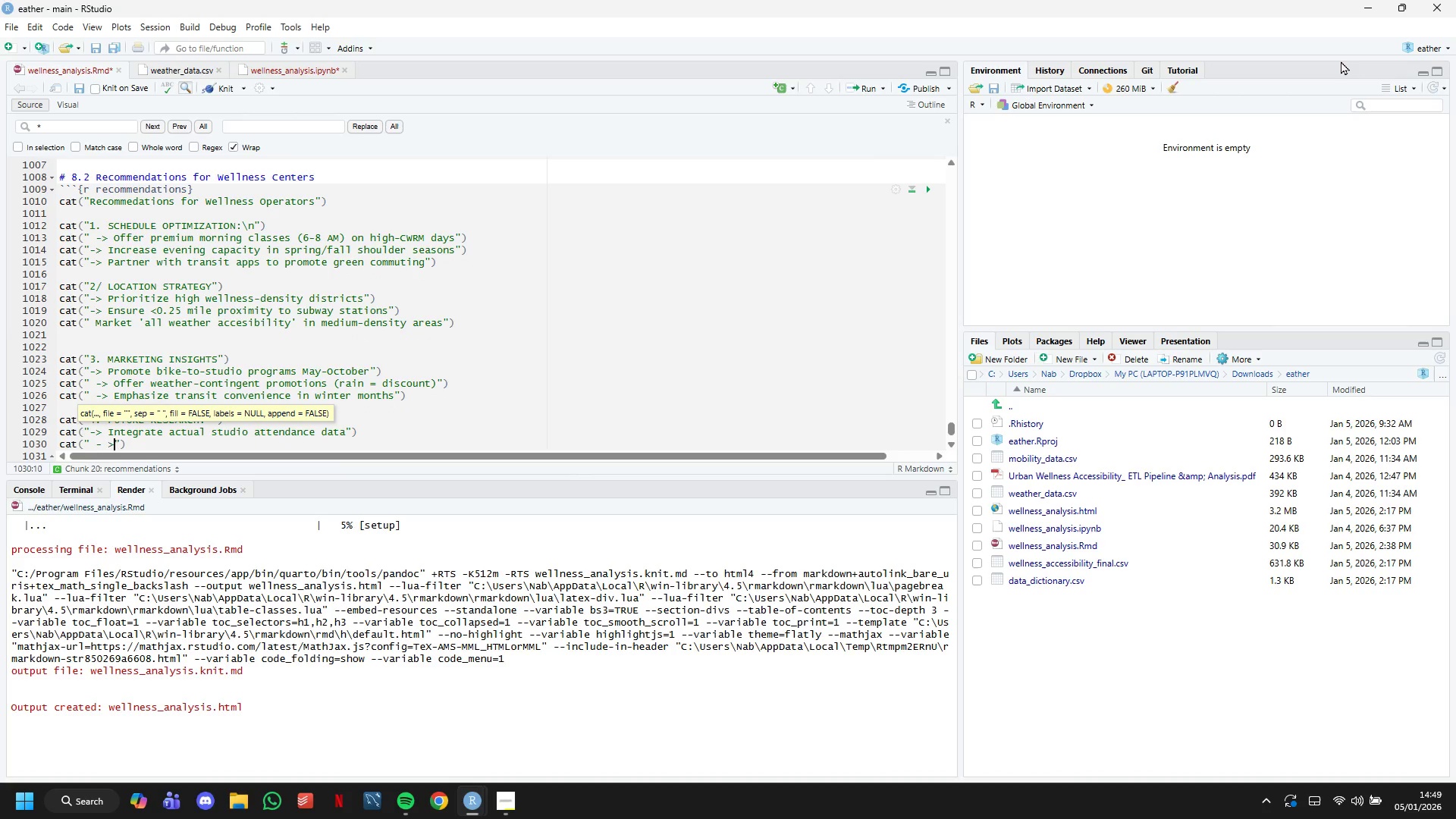 
 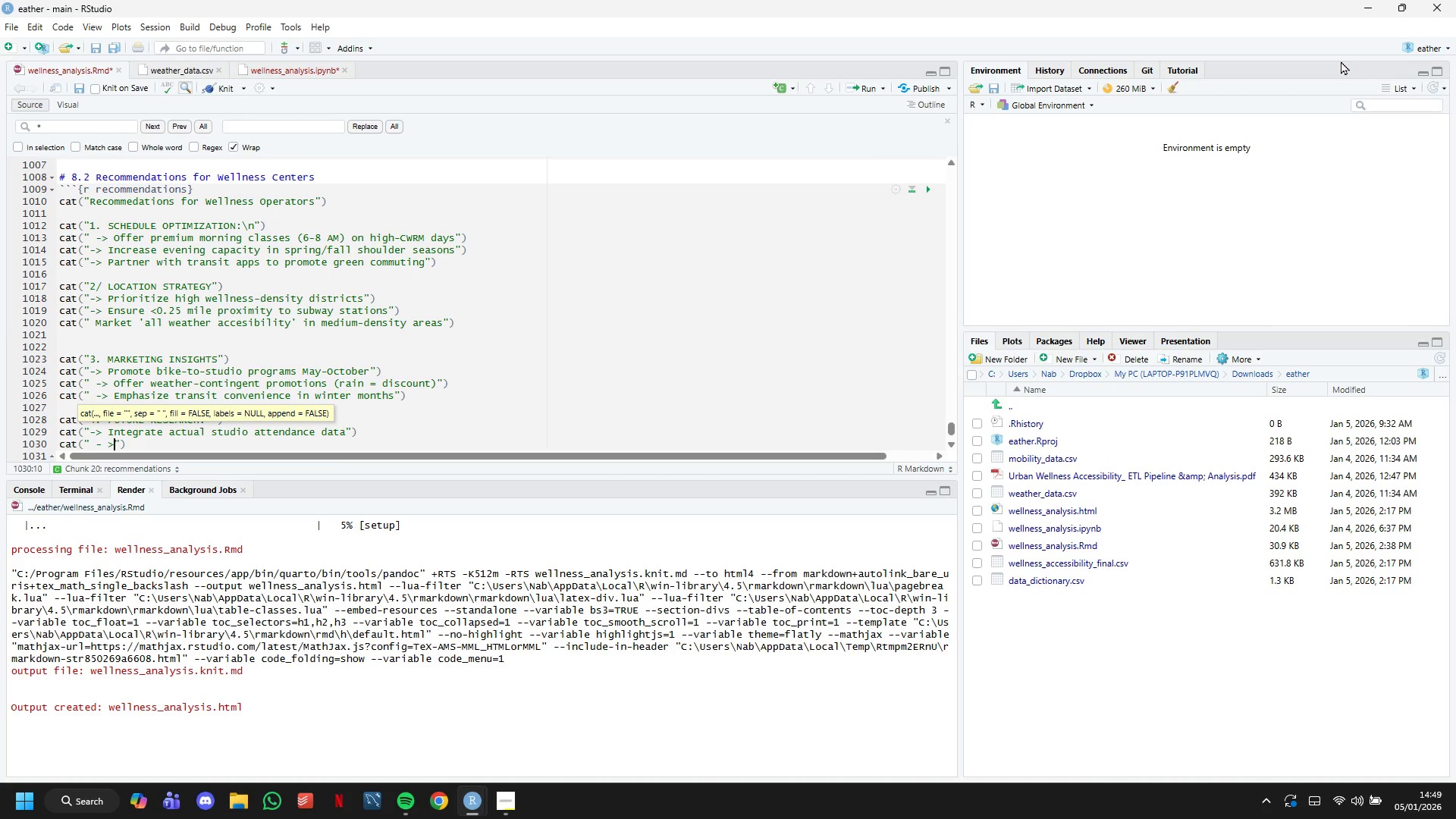 
key(ArrowLeft)
 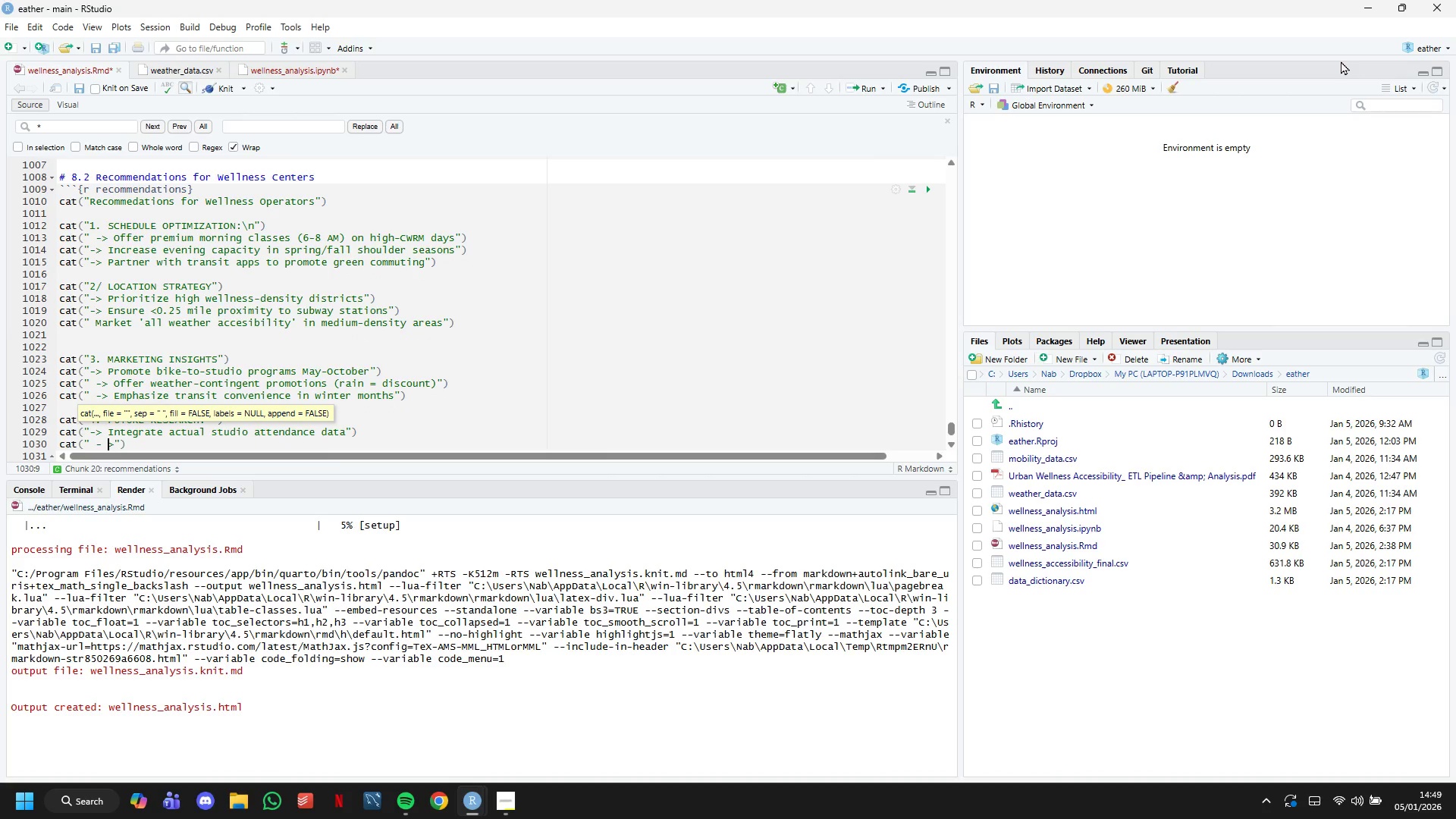 
key(Equal)
 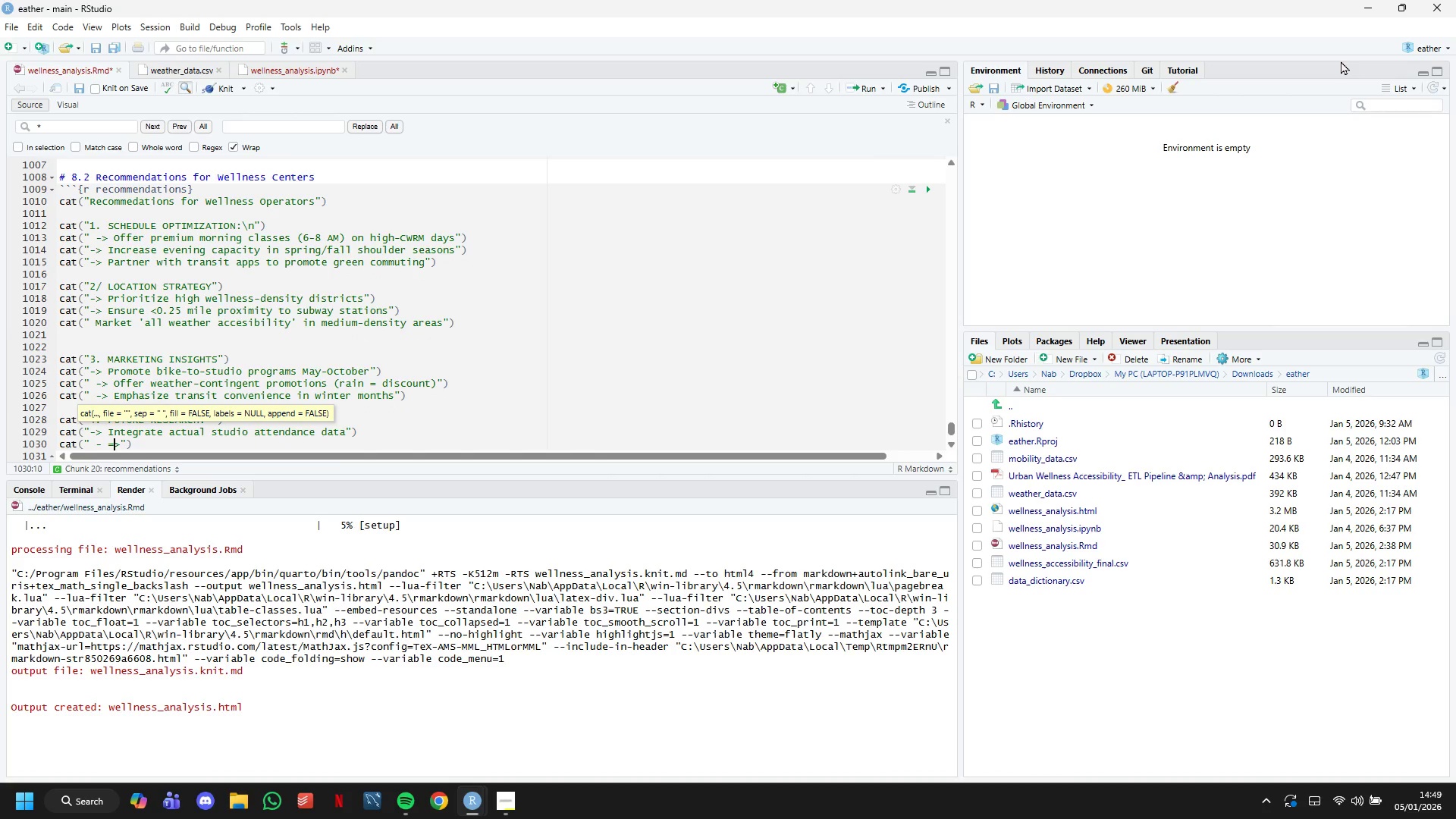 
key(Backspace)
 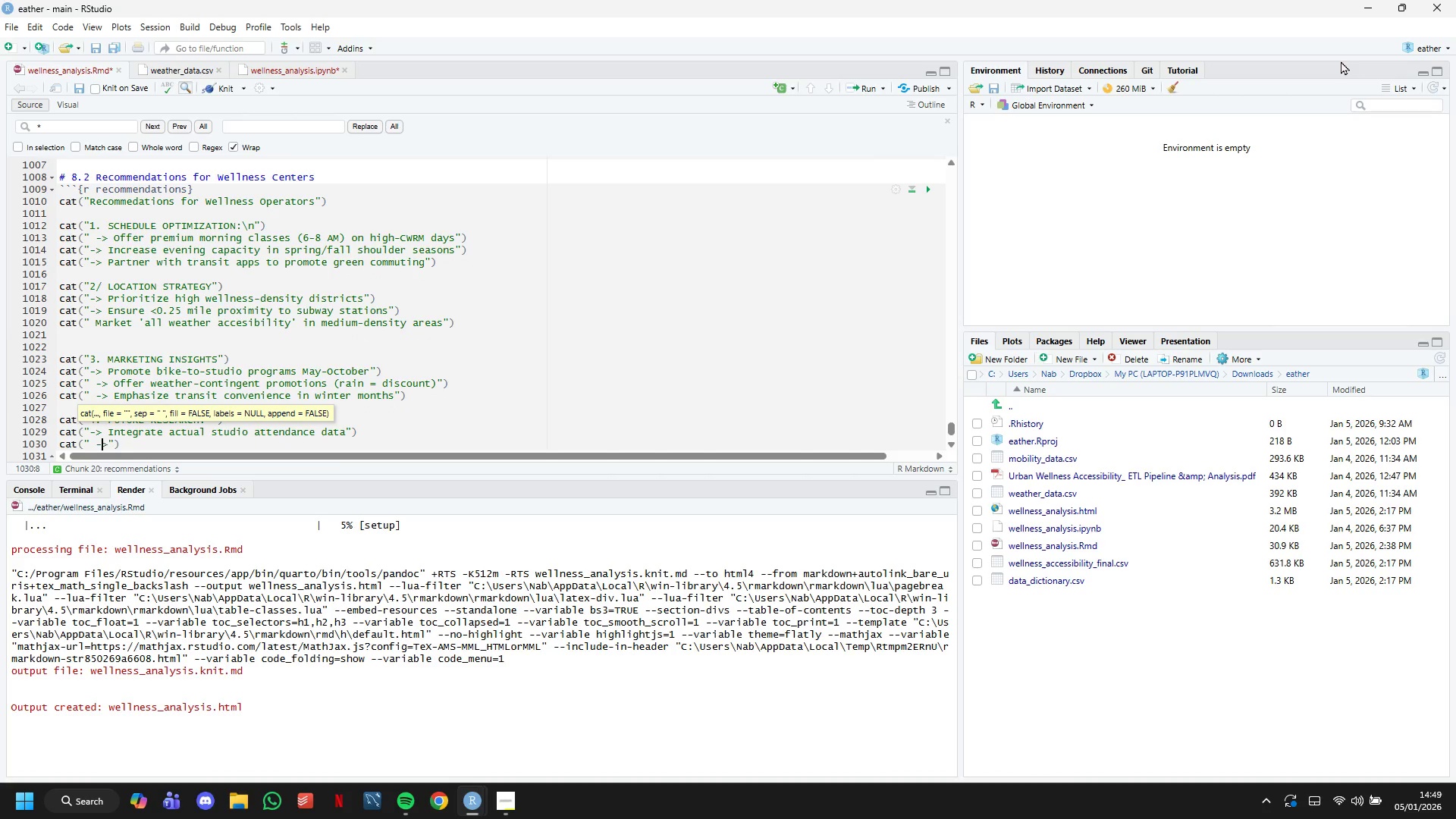 
key(Backspace)
 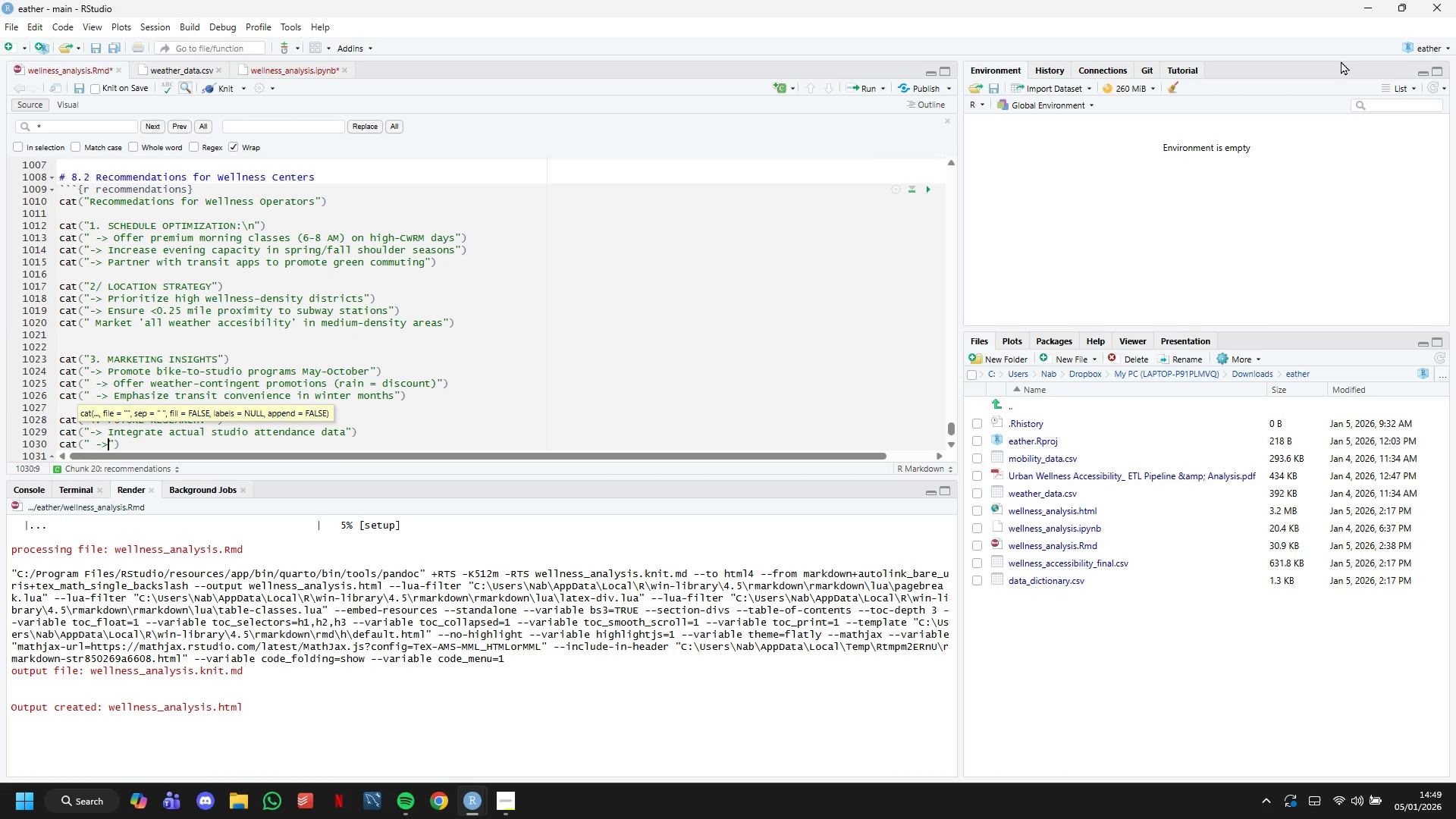 
key(ArrowRight)
 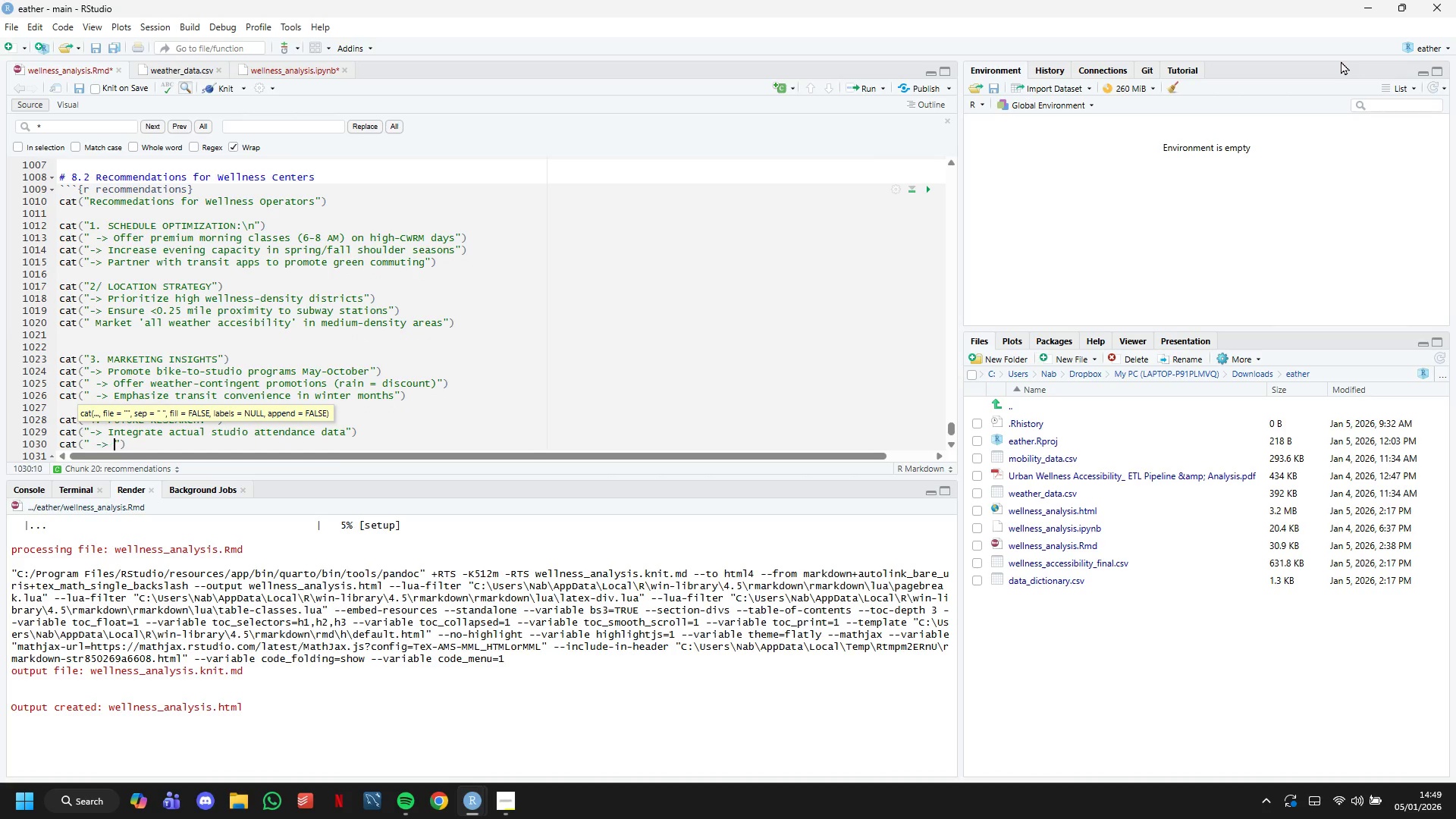 
type( Add demographic/income variables)
 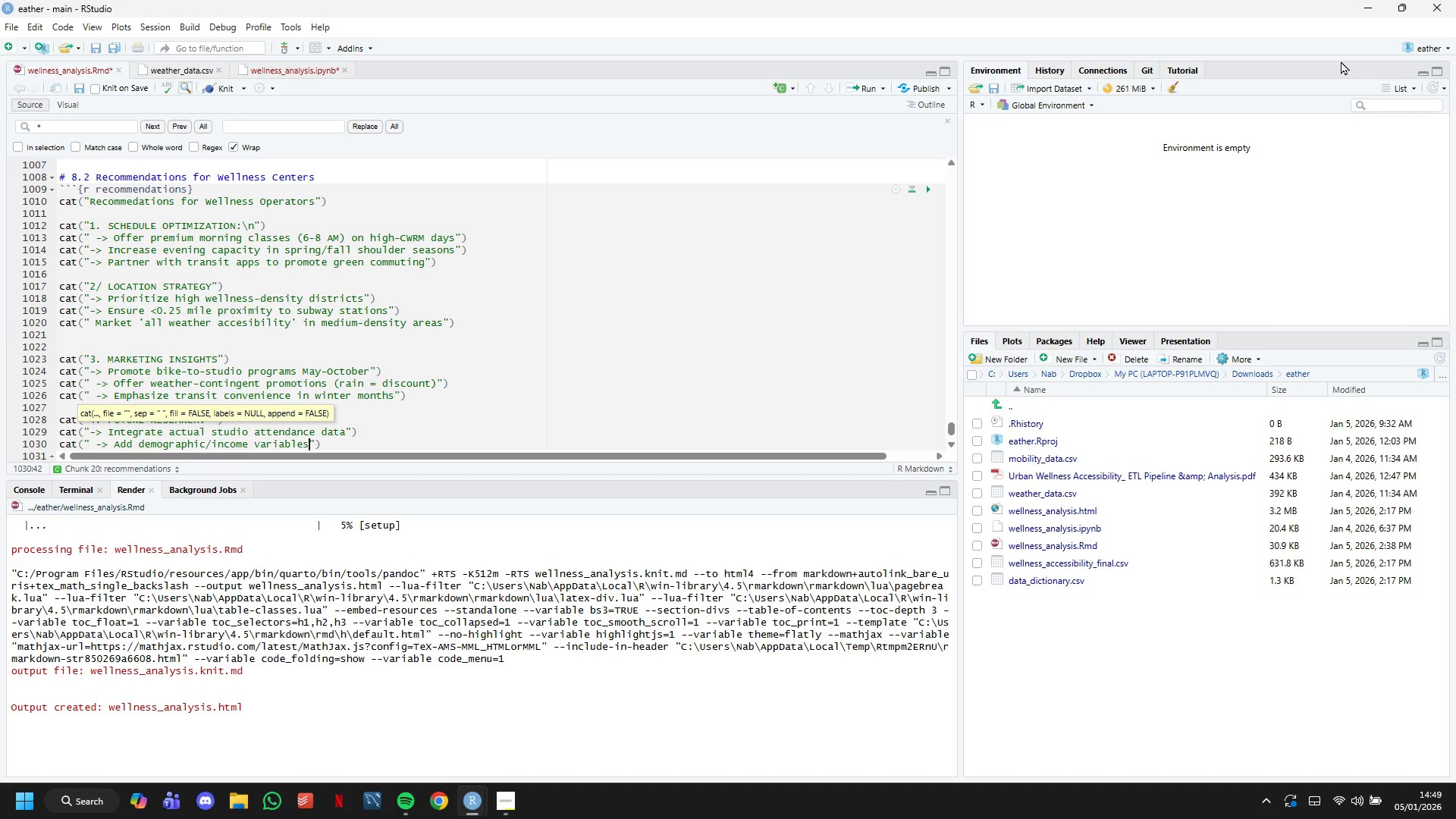 
key(ArrowRight)
 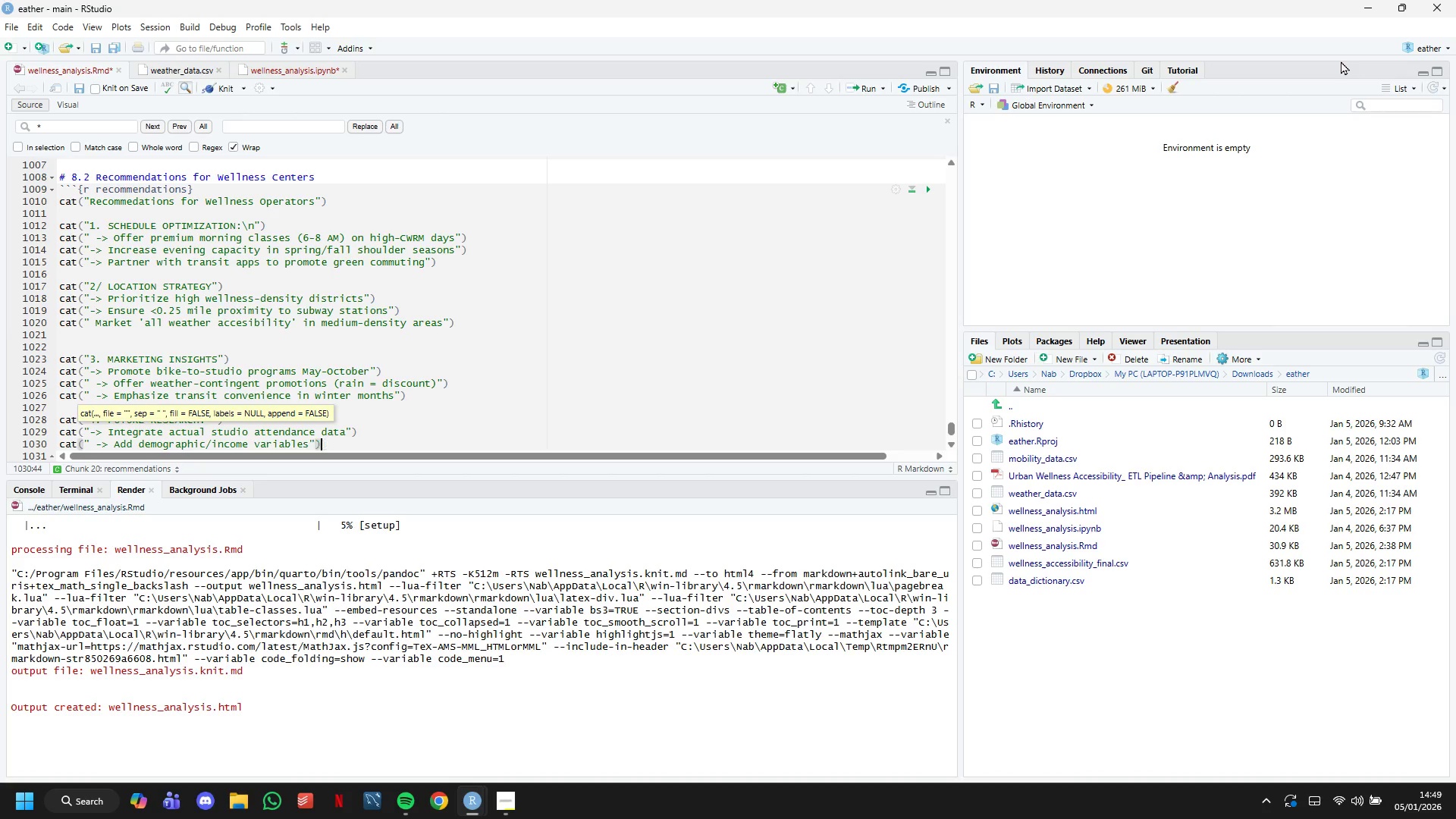 
key(ArrowRight)
 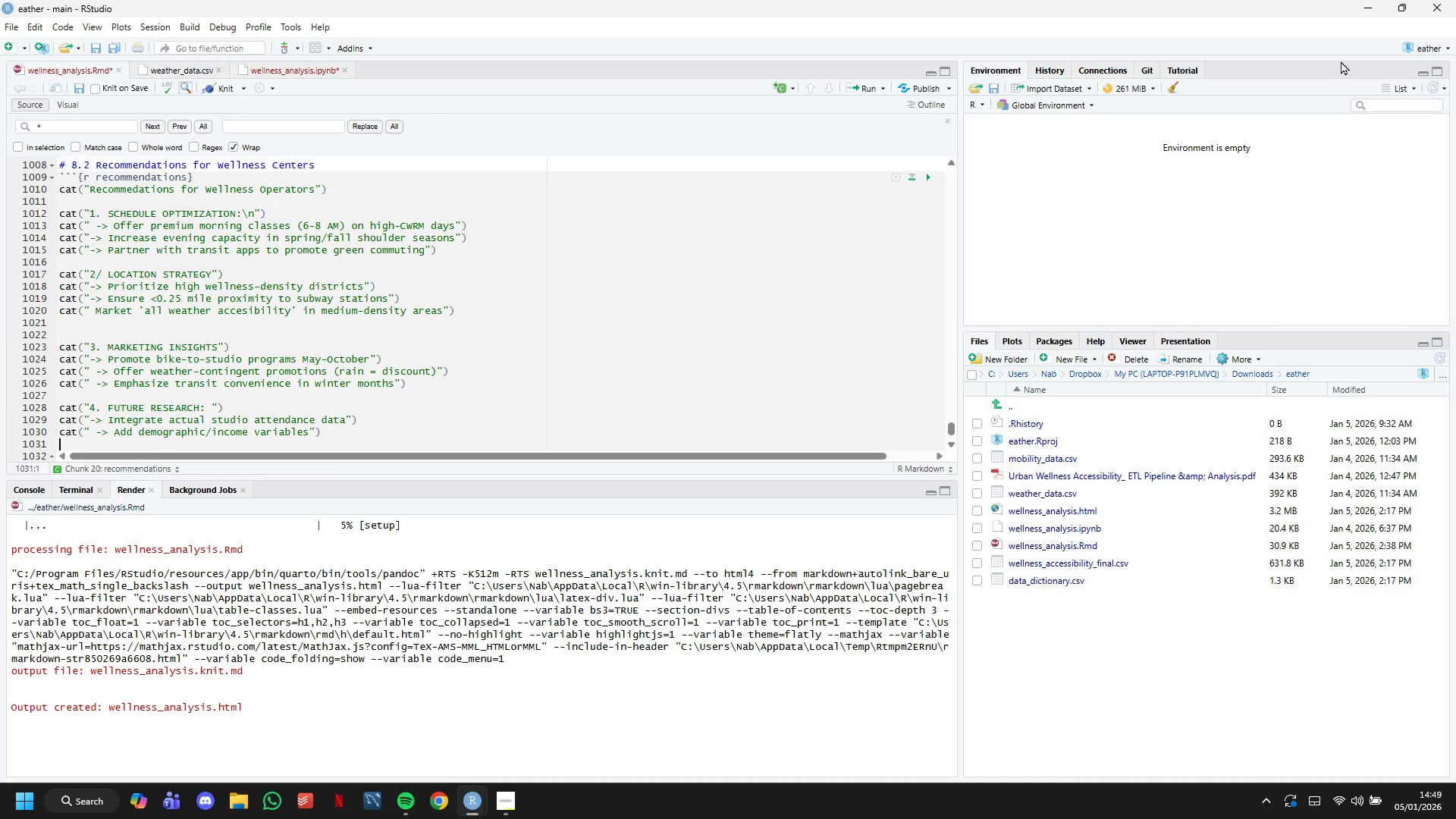 
key(Enter)
 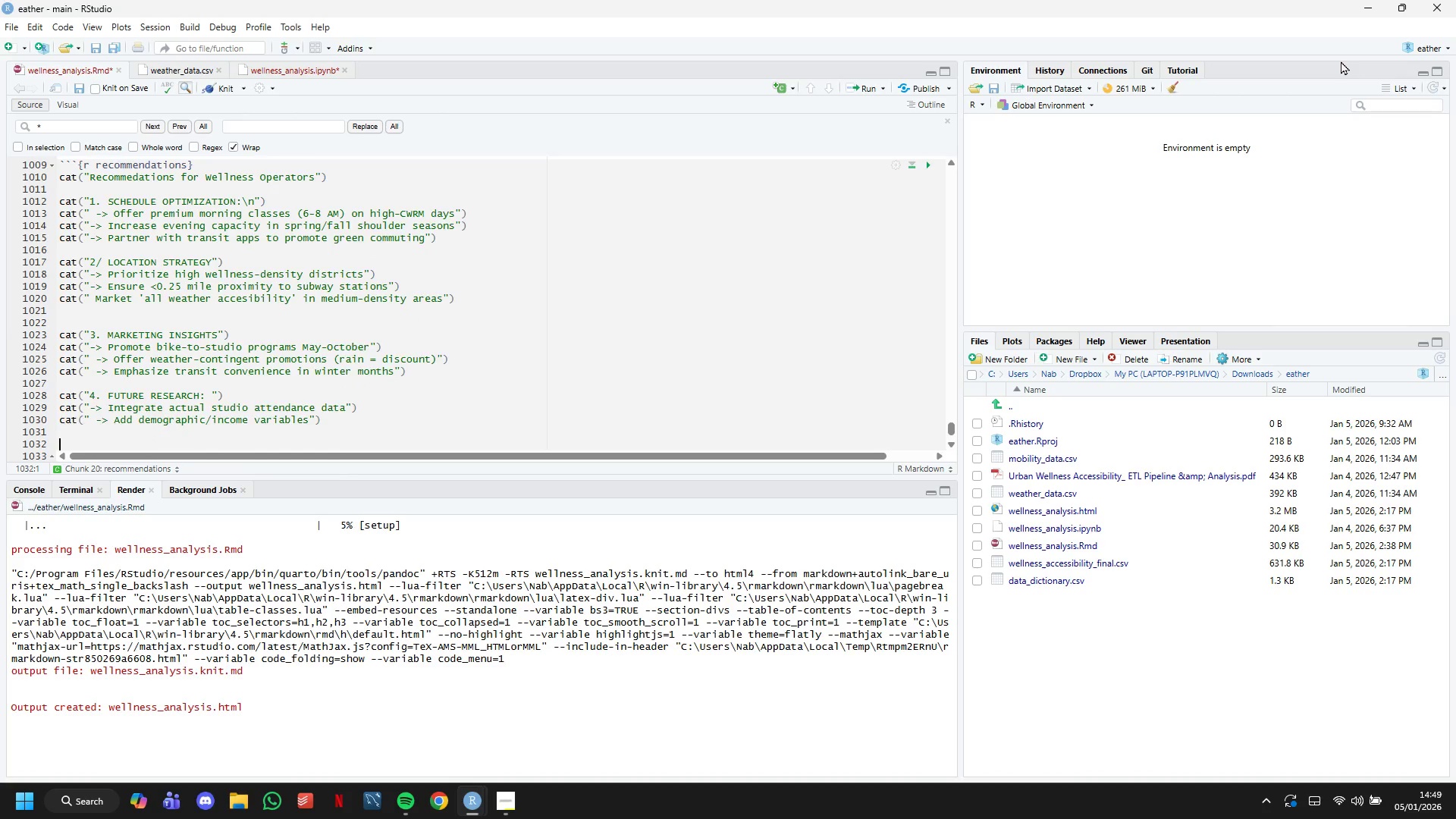 
key(Enter)
 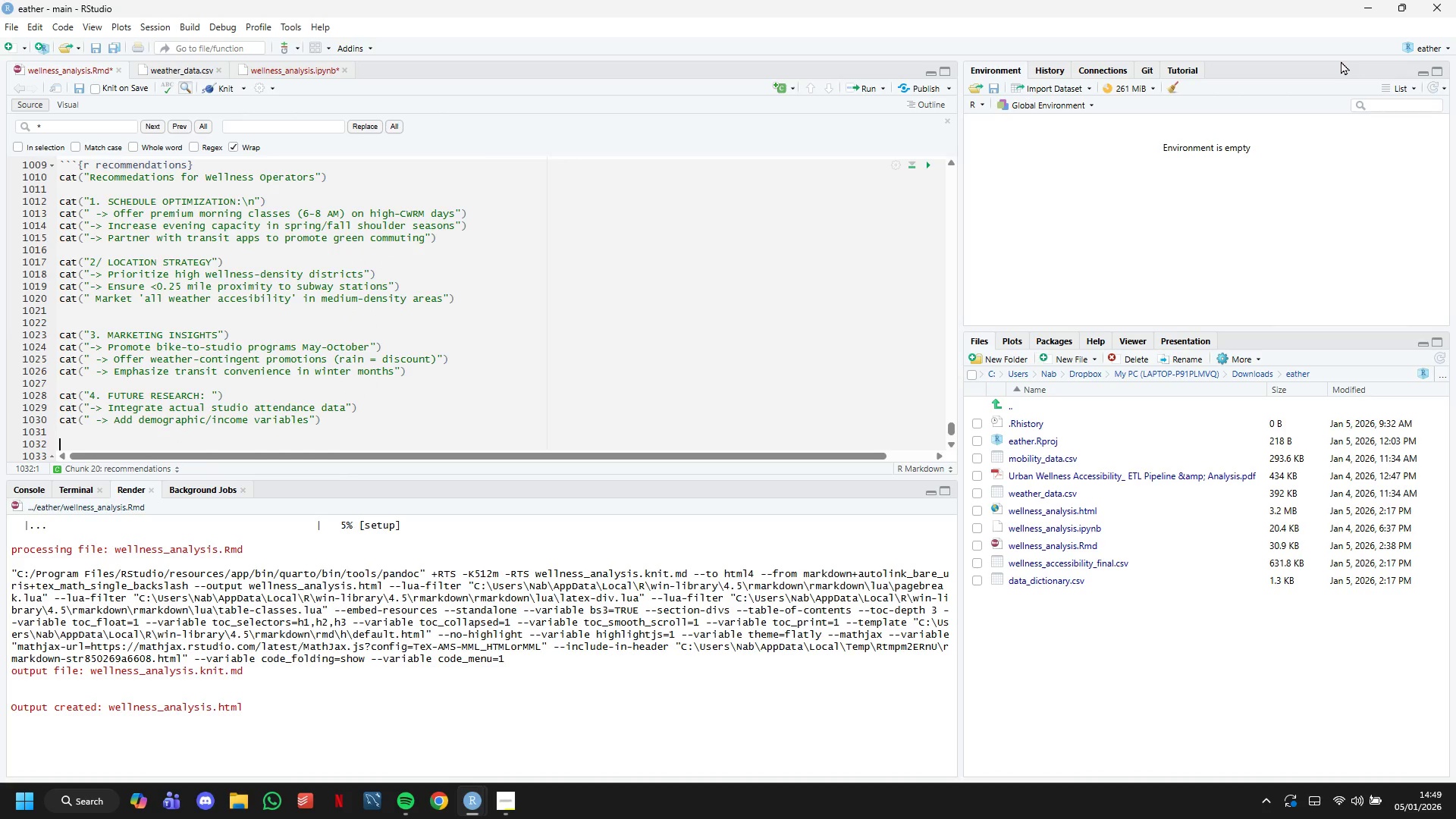 
key(Backspace)
type(cat(" -> Expand to other cities for comparison)
 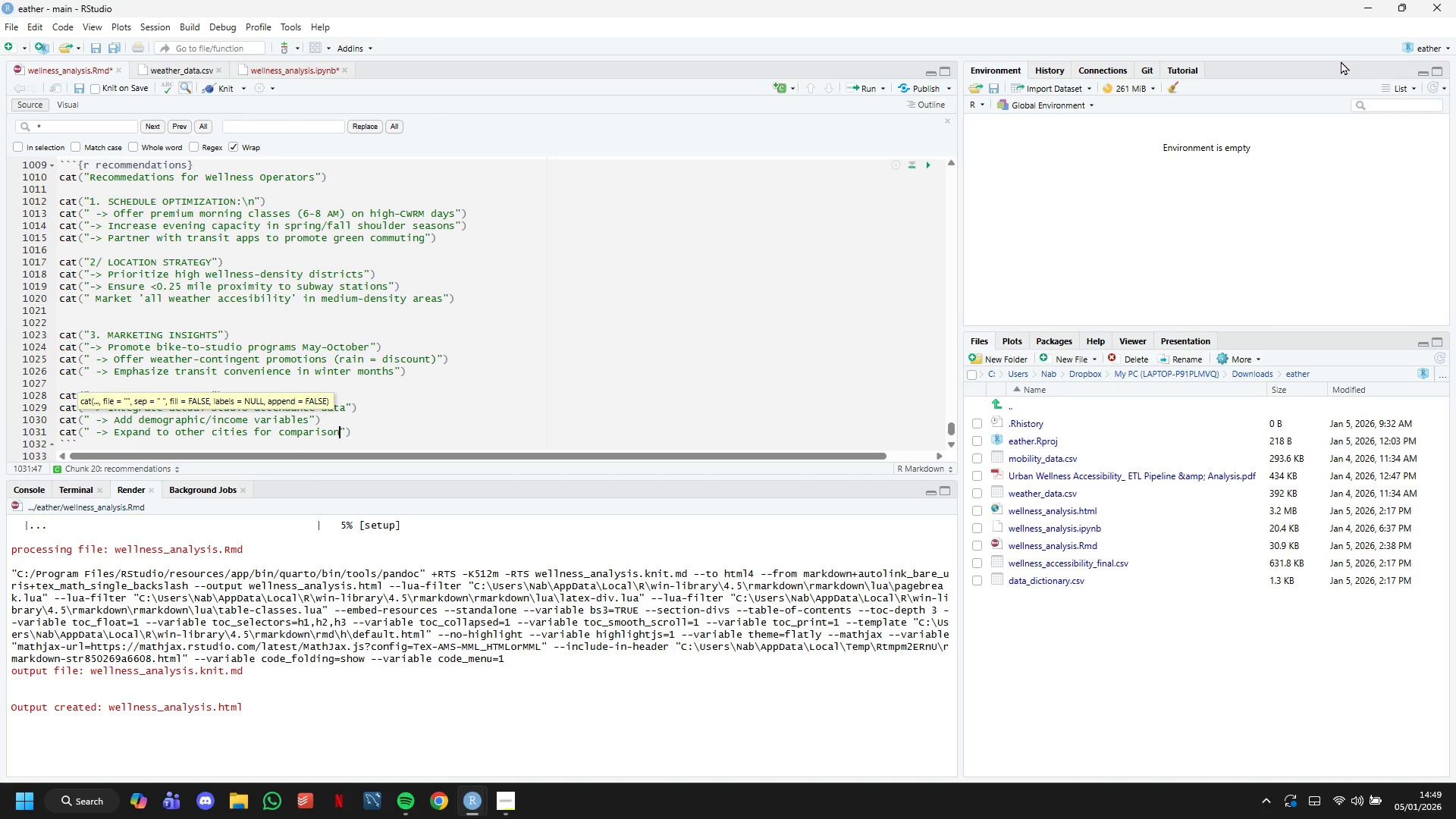 
key(ArrowRight)
 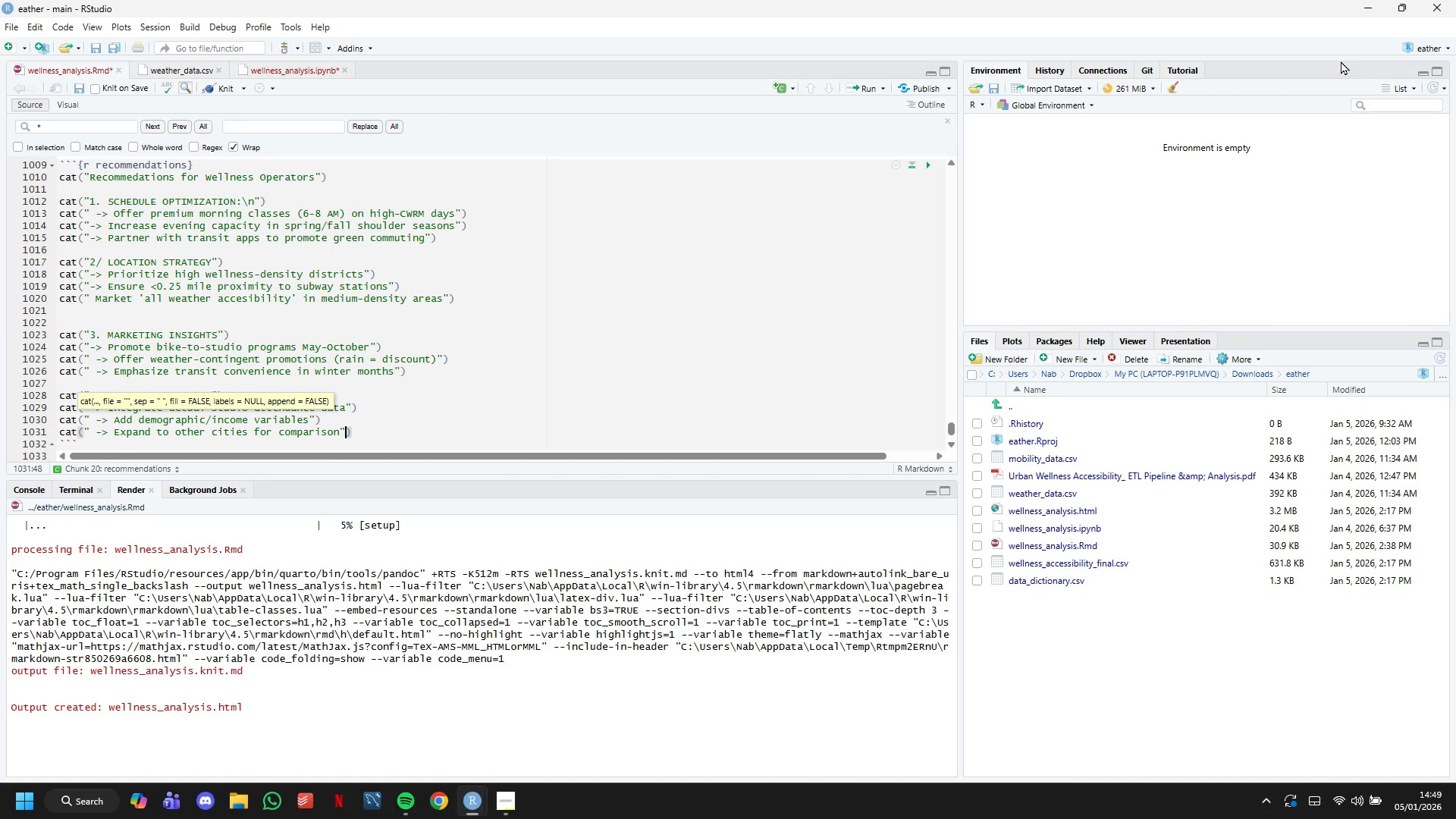 
key(ArrowRight)
 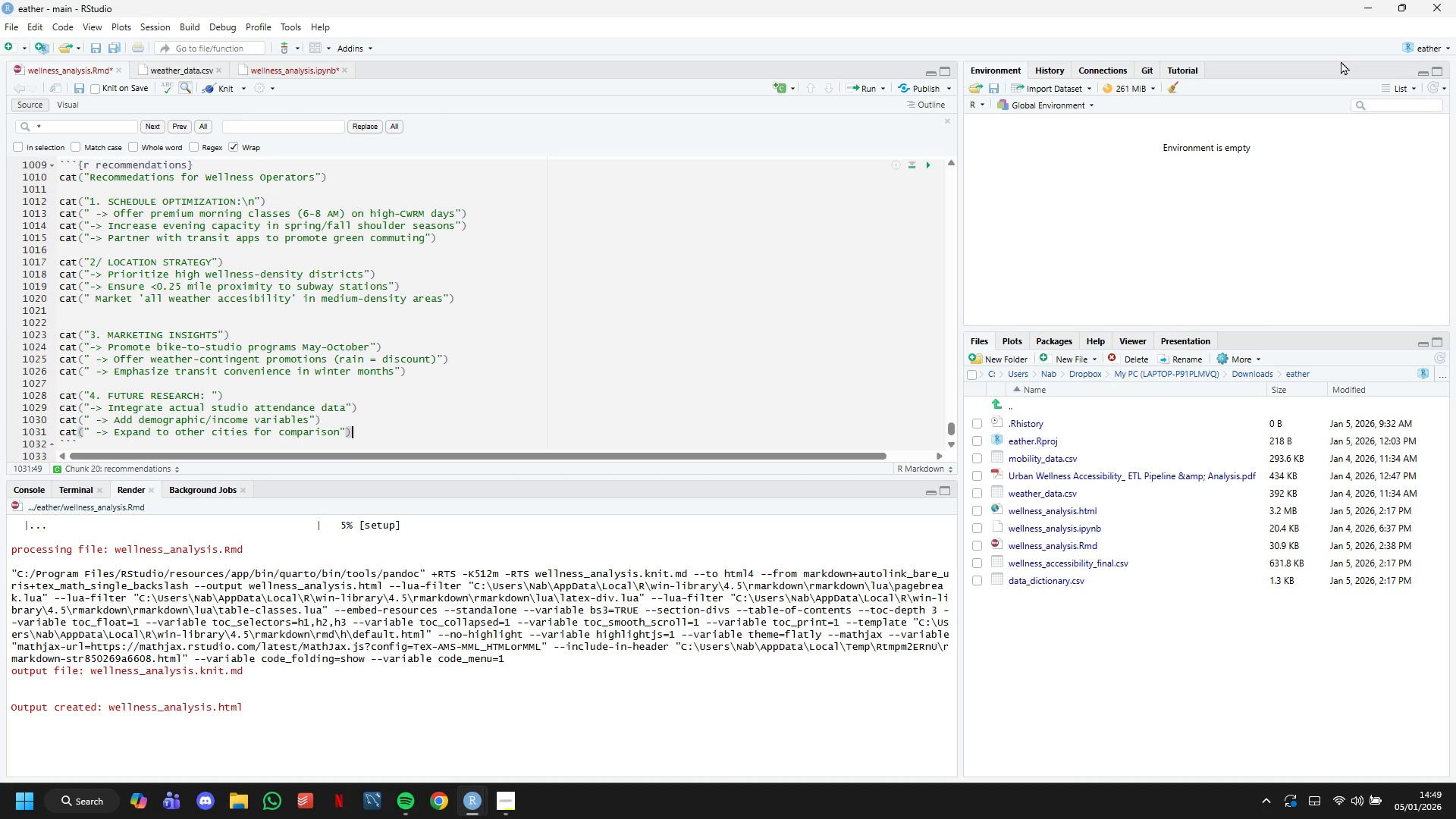 
key(ArrowDown)
 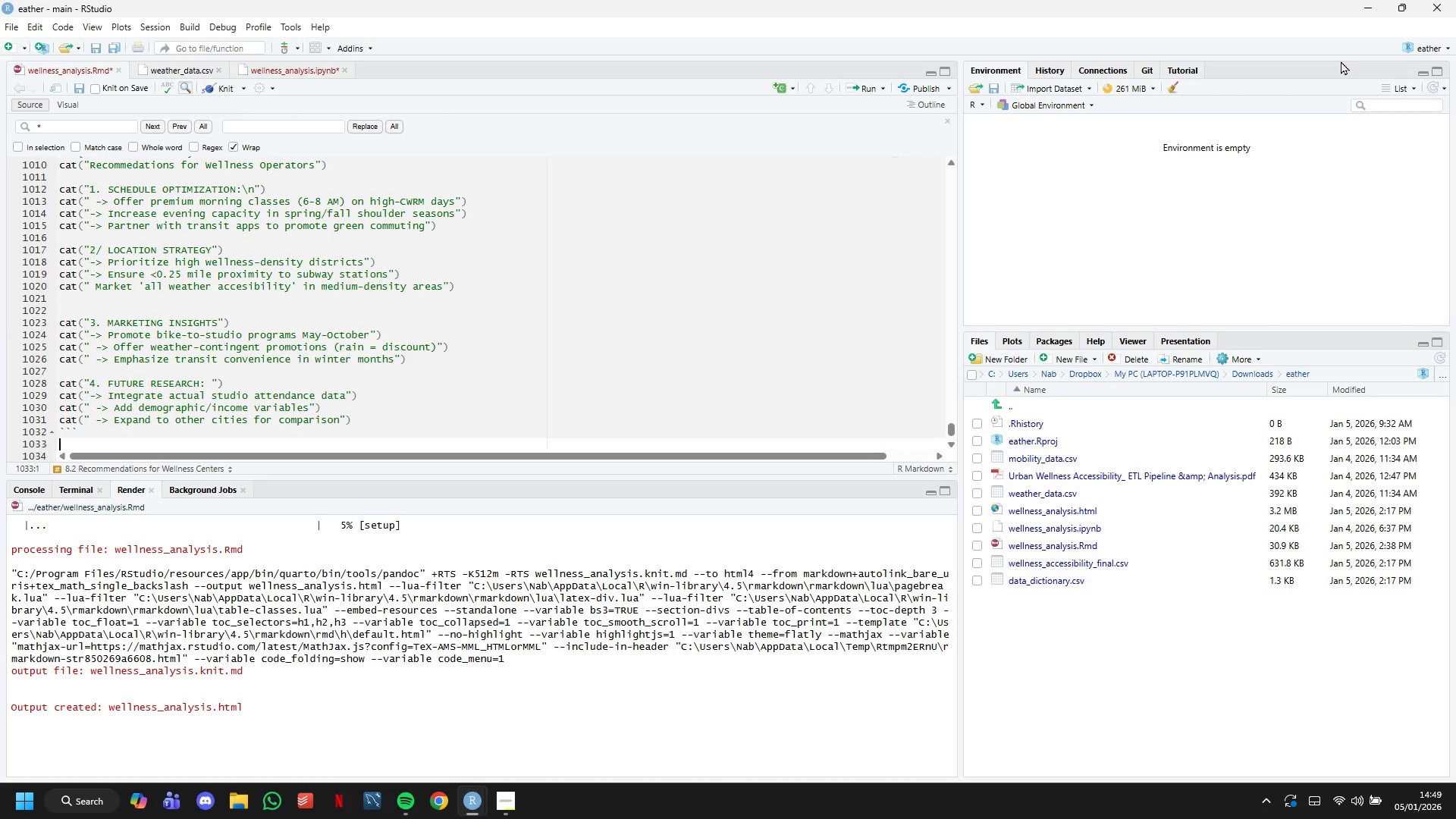 
key(ArrowDown)
 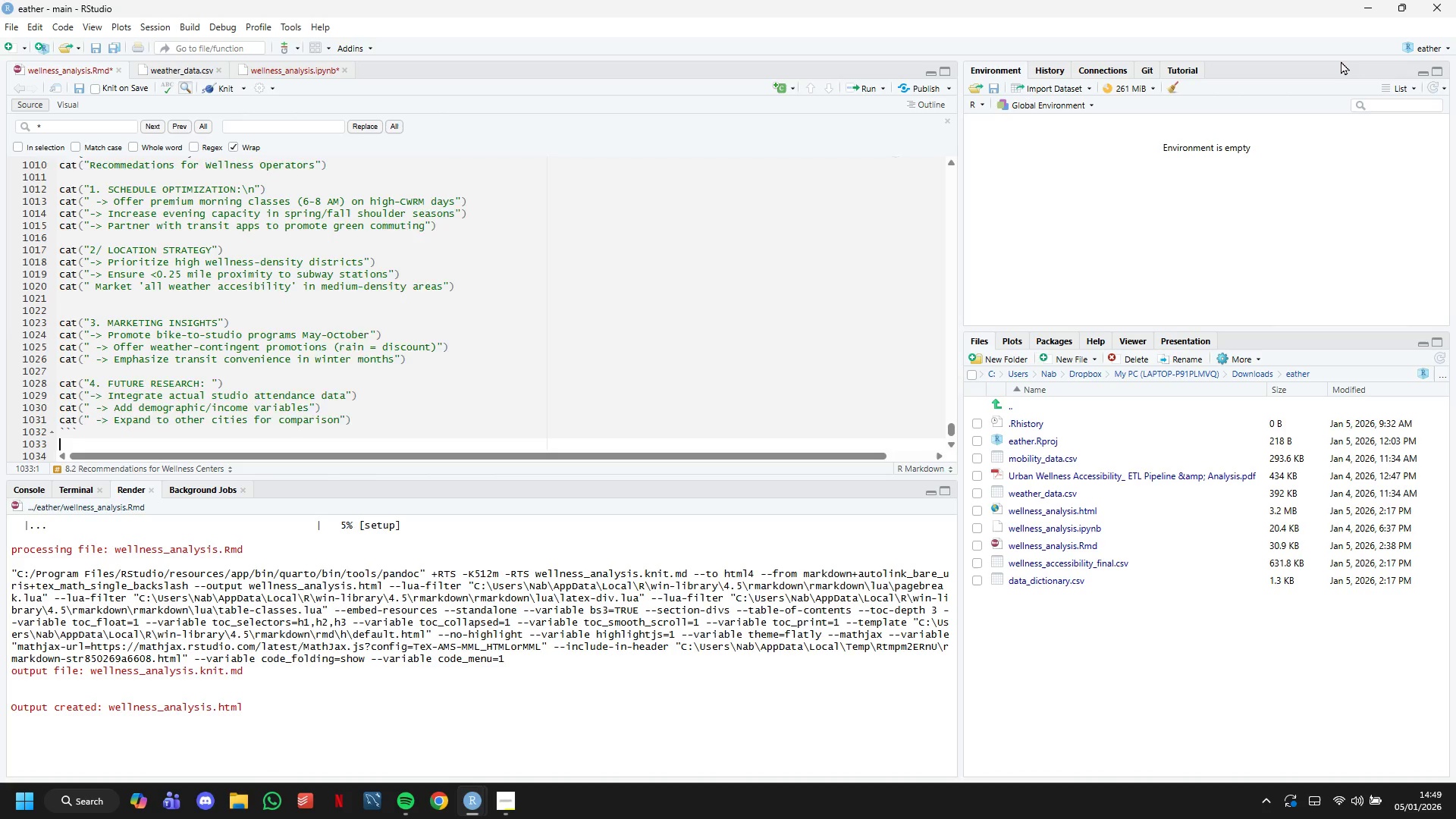 
key(Enter)
 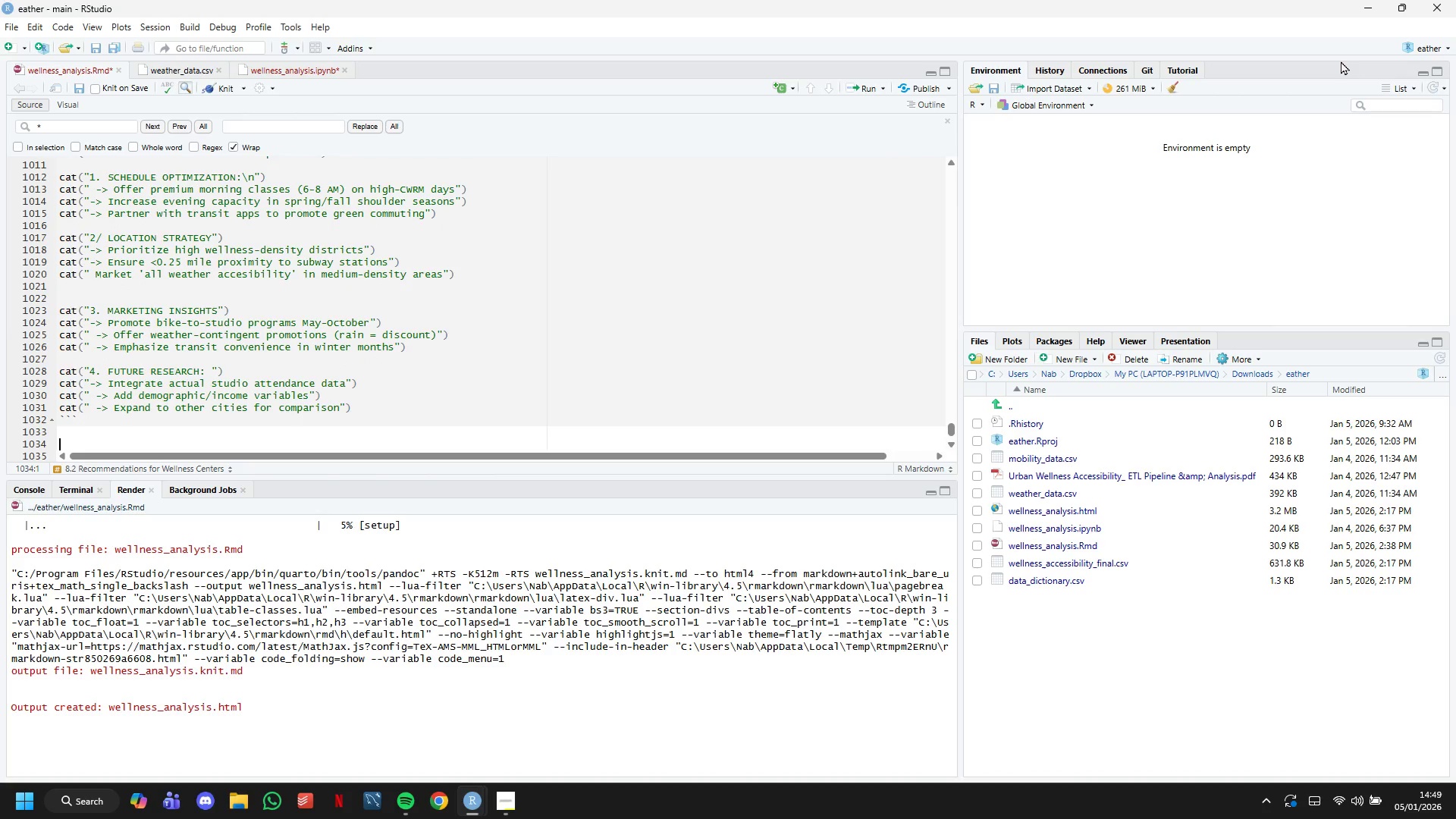 
key(Minus)
 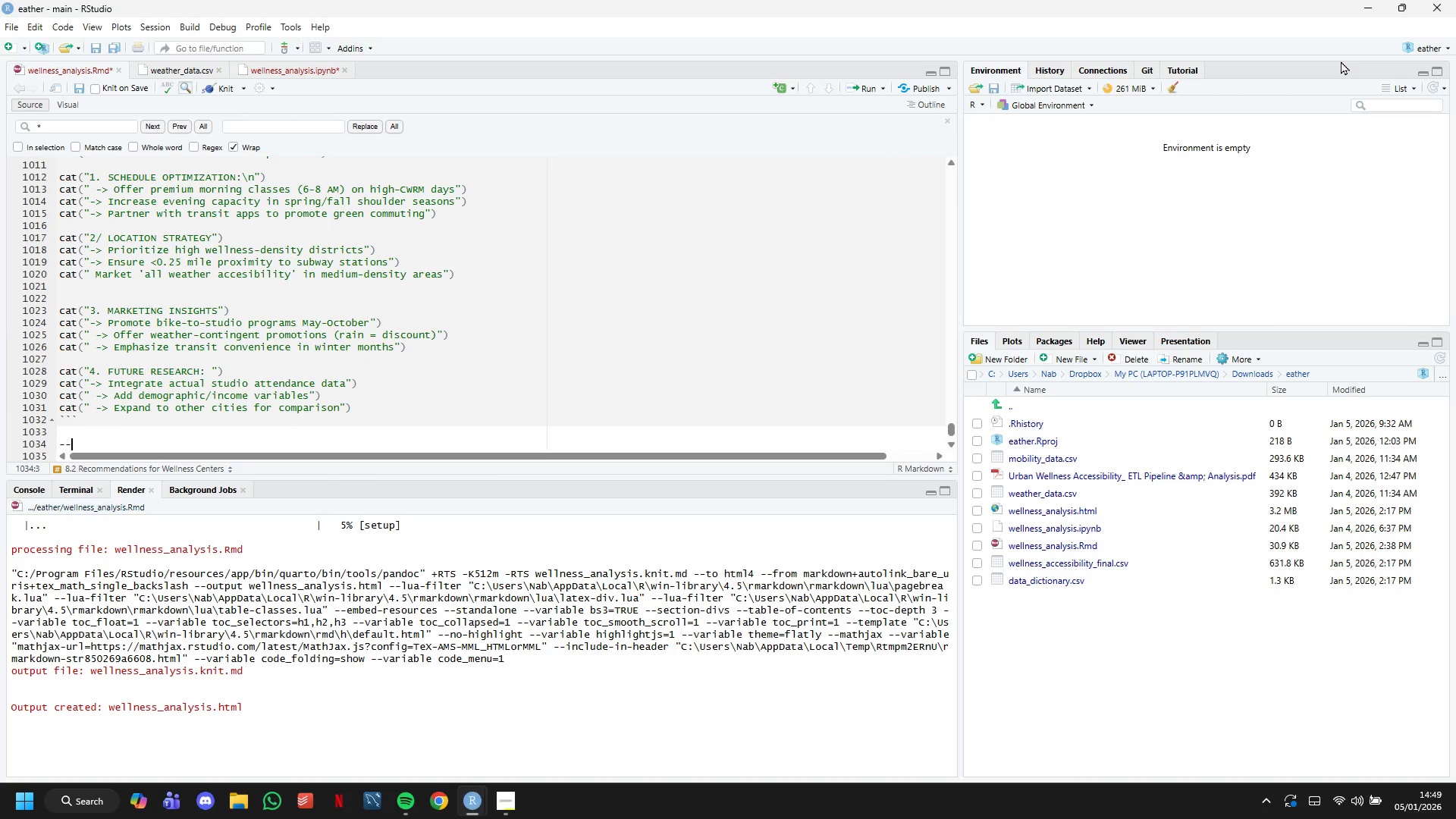 
key(Minus)
 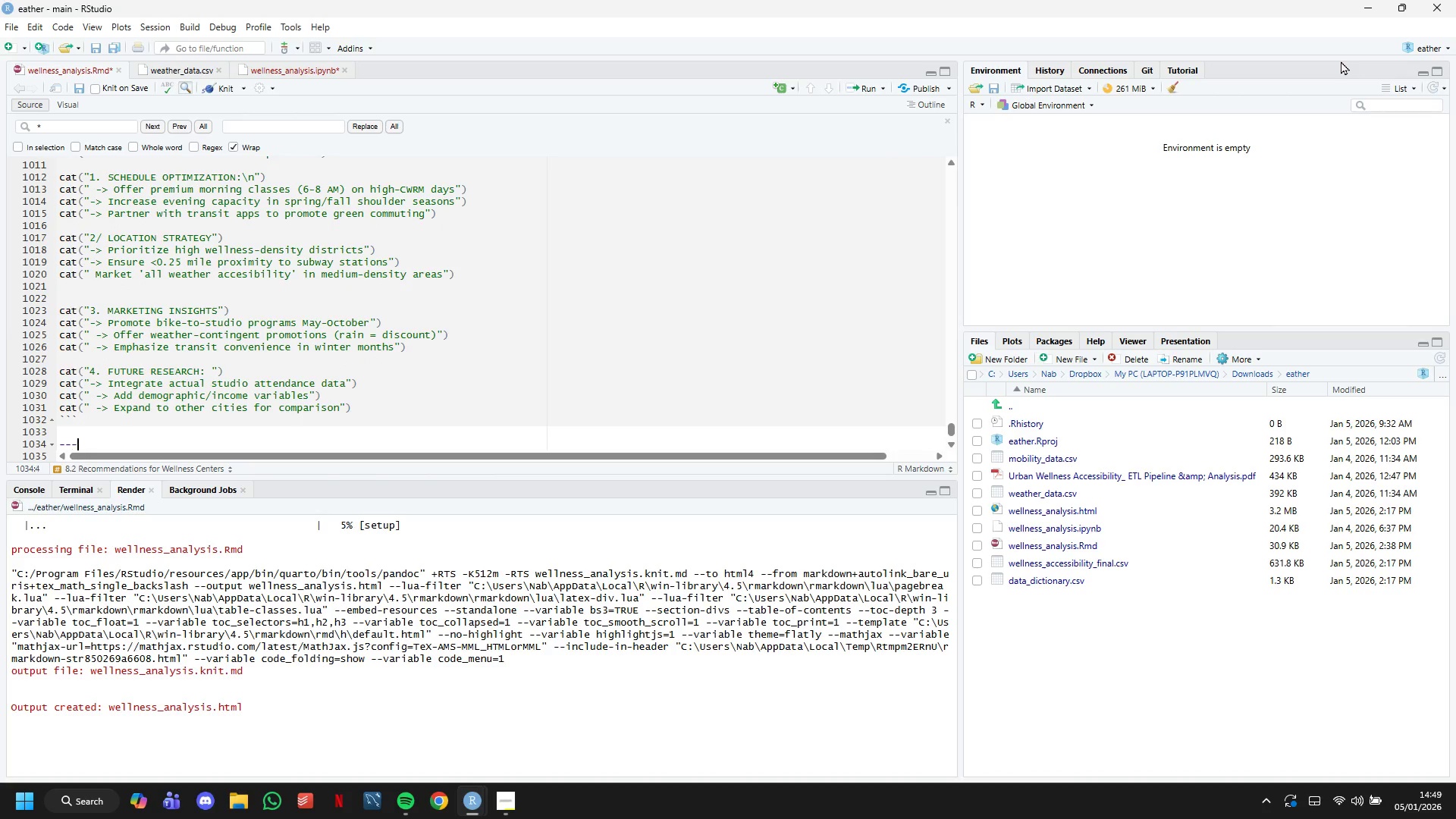 
key(Minus)
 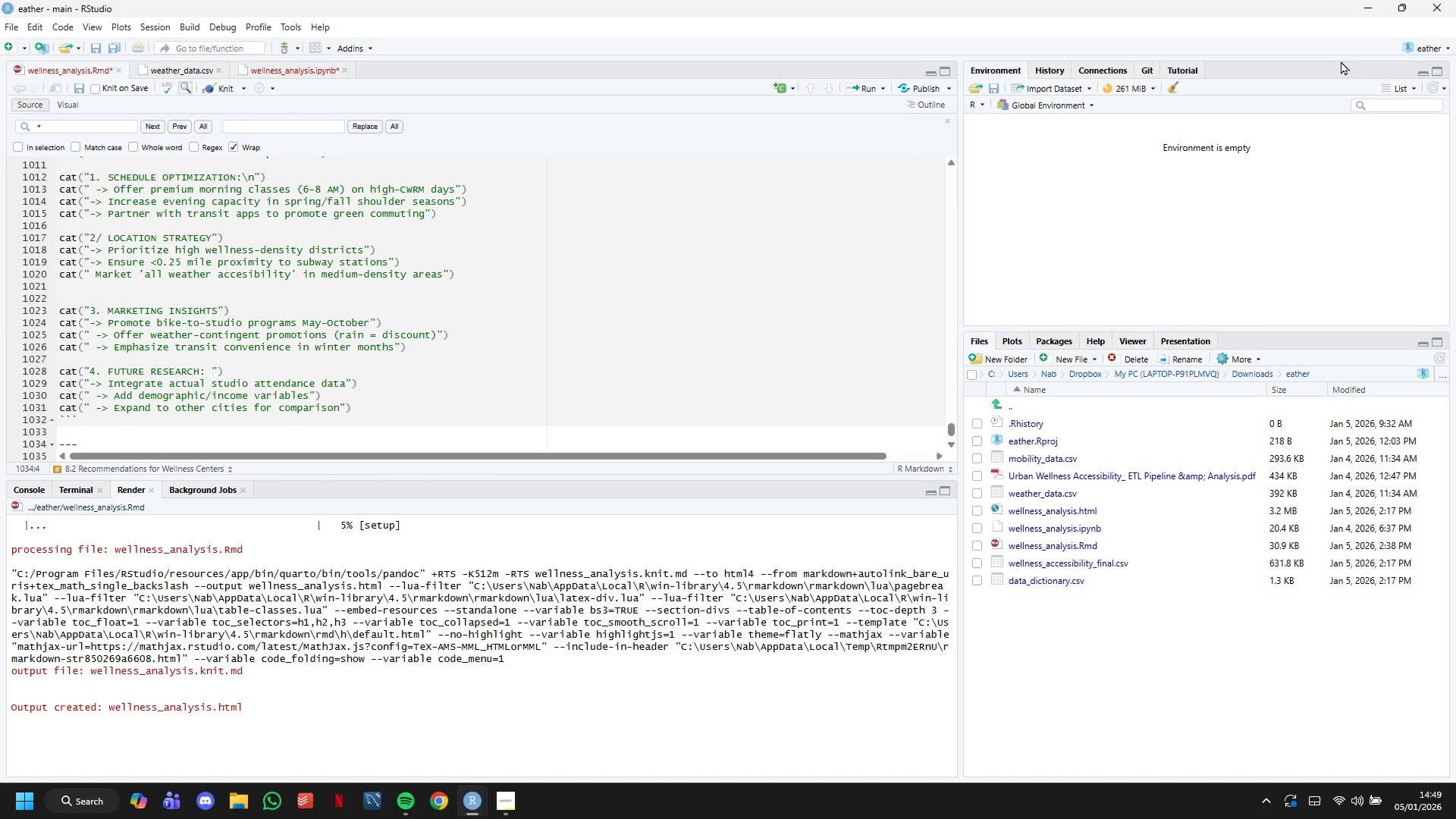 
key(Enter)
 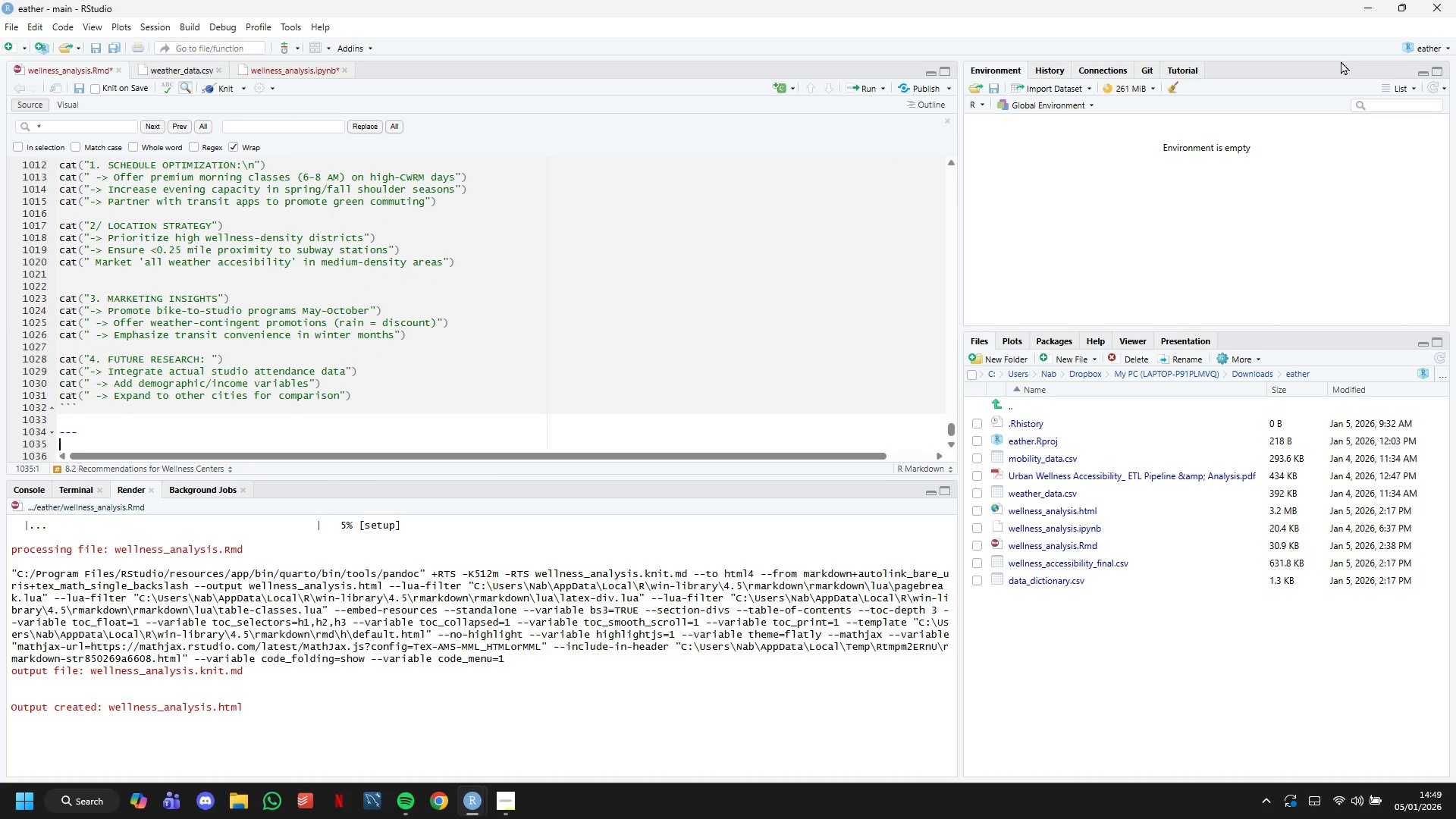 
type(# Conclusion)
 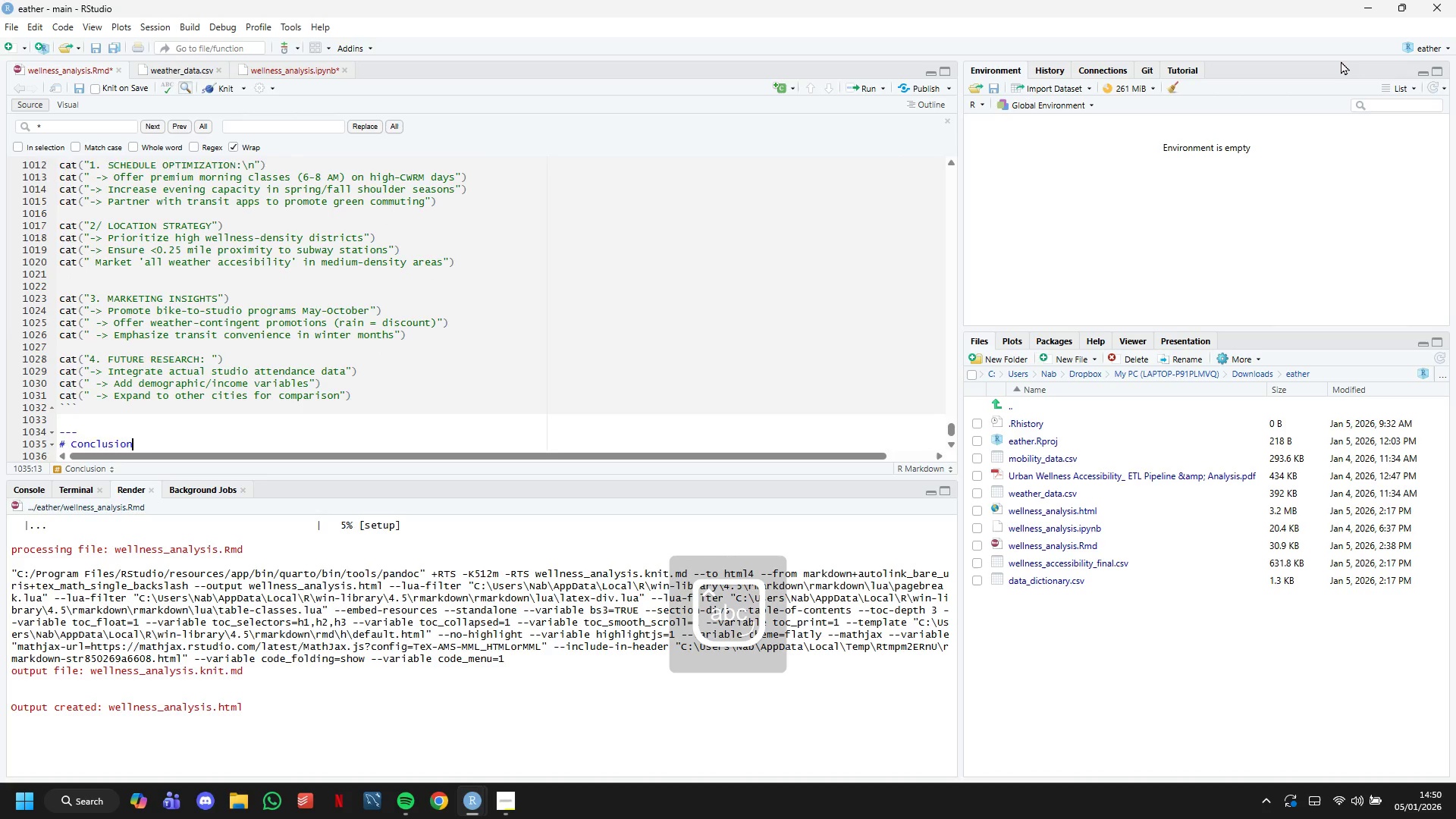 
key(Enter)
 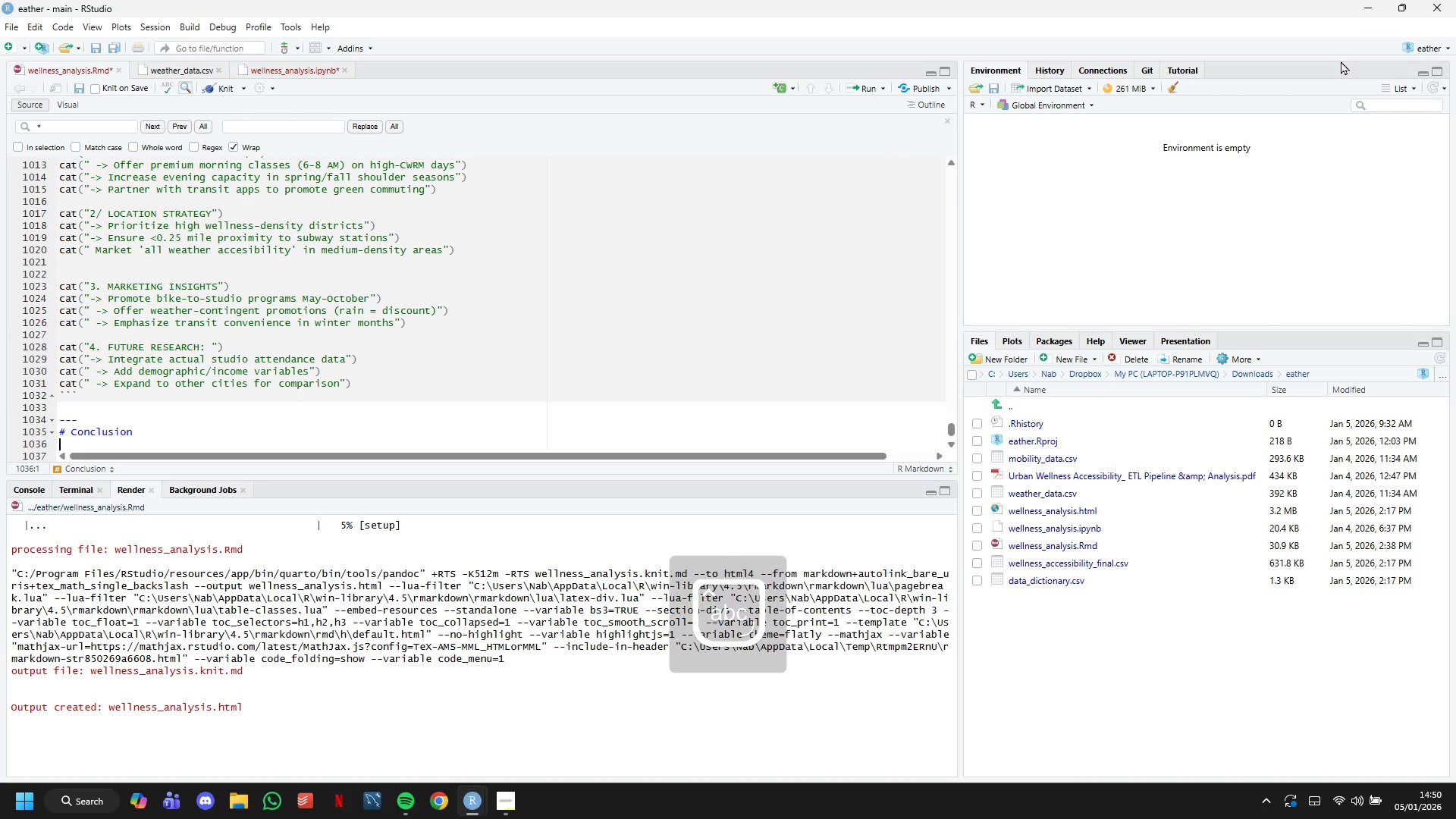 
type(This ETL pipeline succesfully transfore)
key(Backspace)
type(ms raw wa)
key(Backspace)
 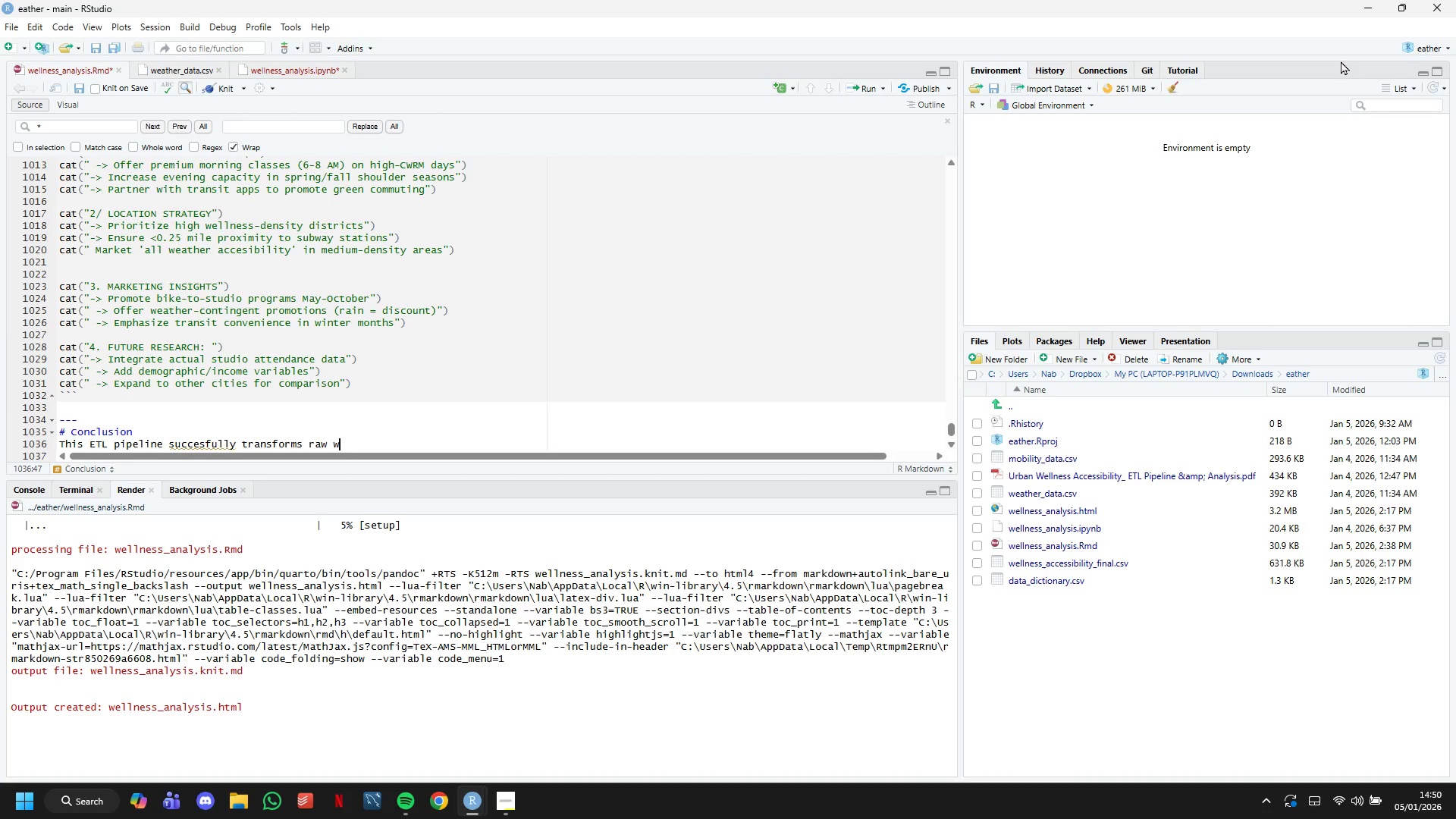 
wait(38.03)
 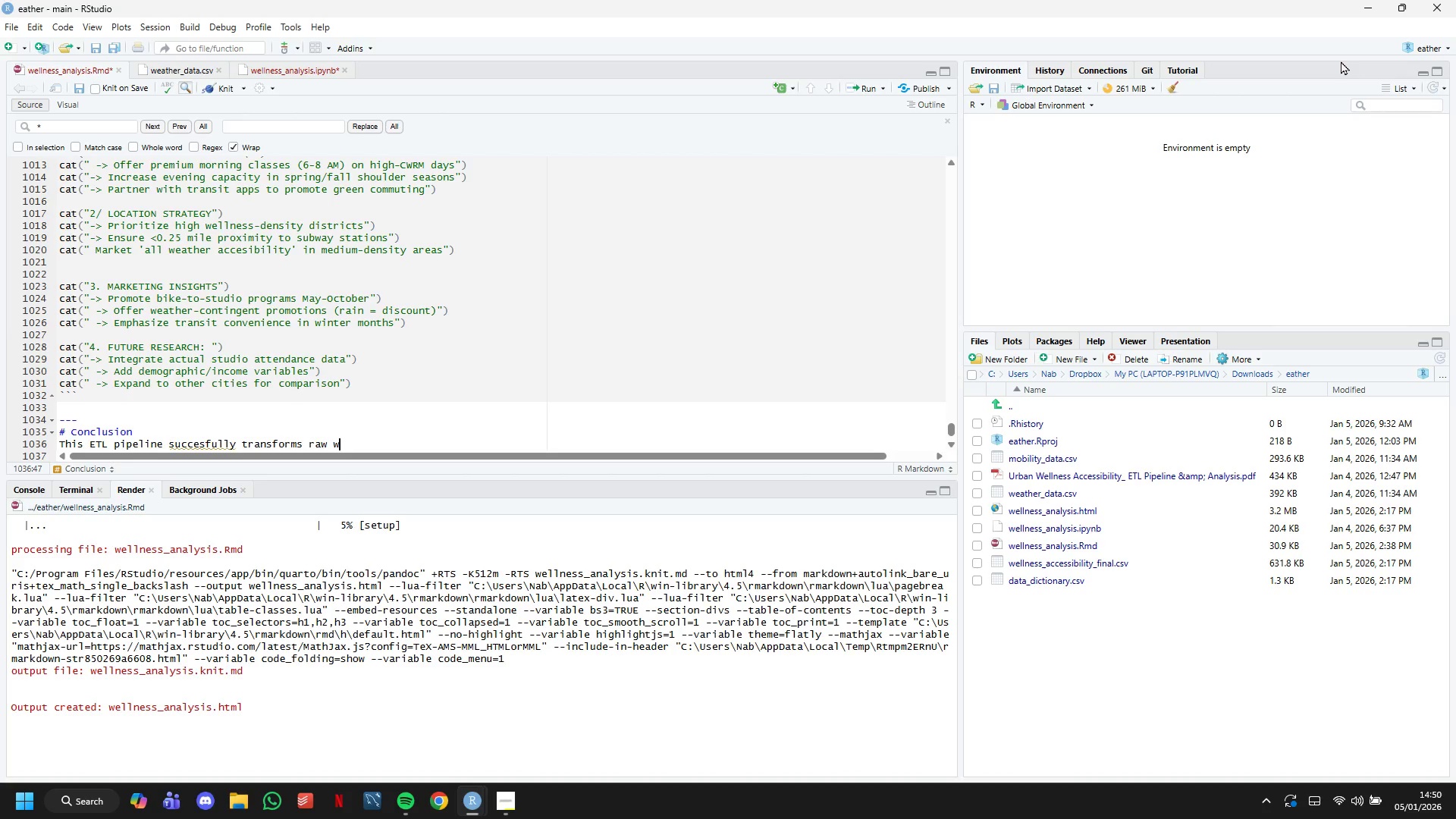 
type(eather  )
key(Backspace)
type(and )
key(Backspace)
key(Backspace)
key(Backspace)
key(Backspace)
type( and mobility data into an analysis-ready dataset with engineeredfeatures. )
 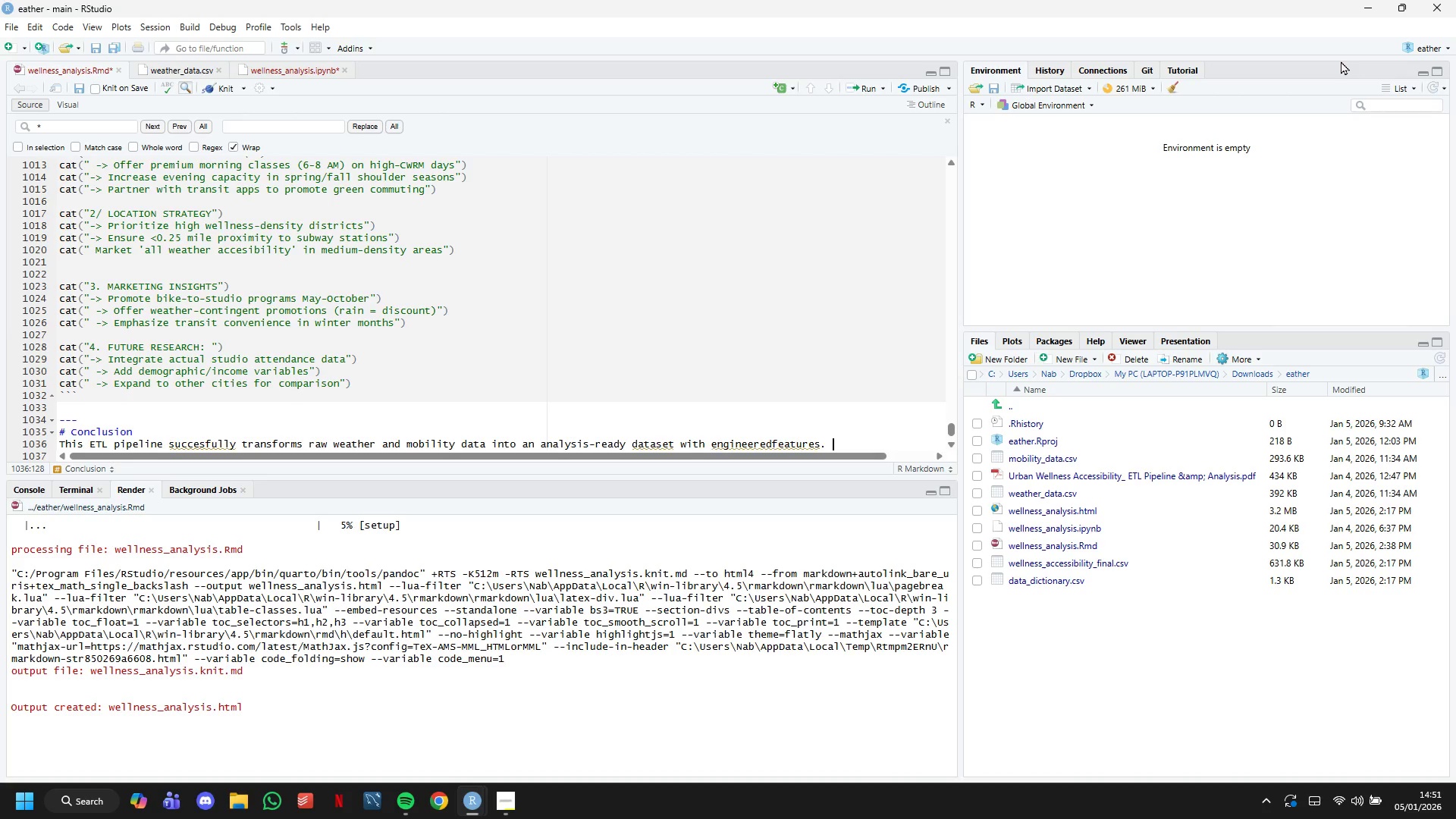 
key(Enter)
 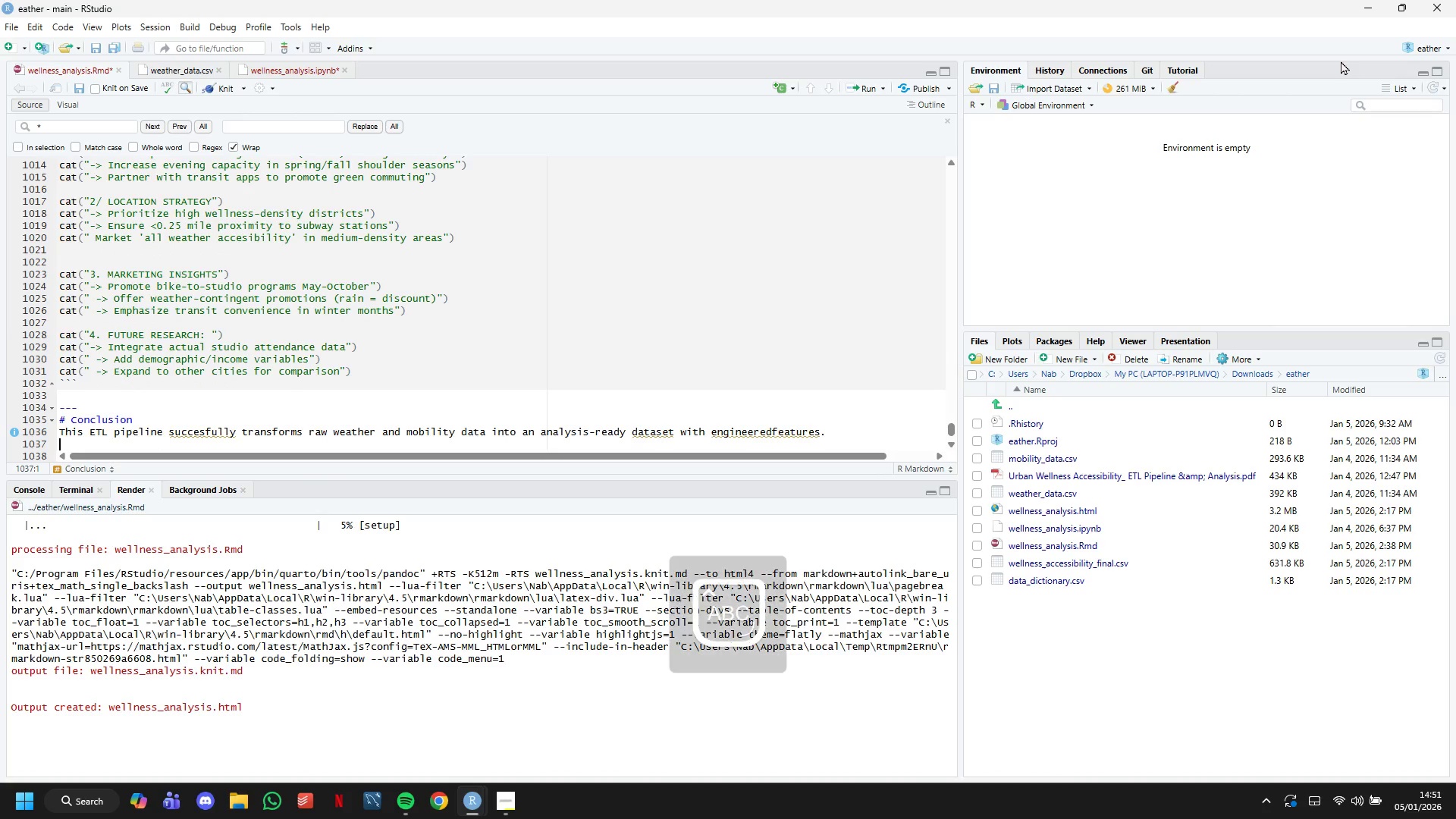 
type(The "")
 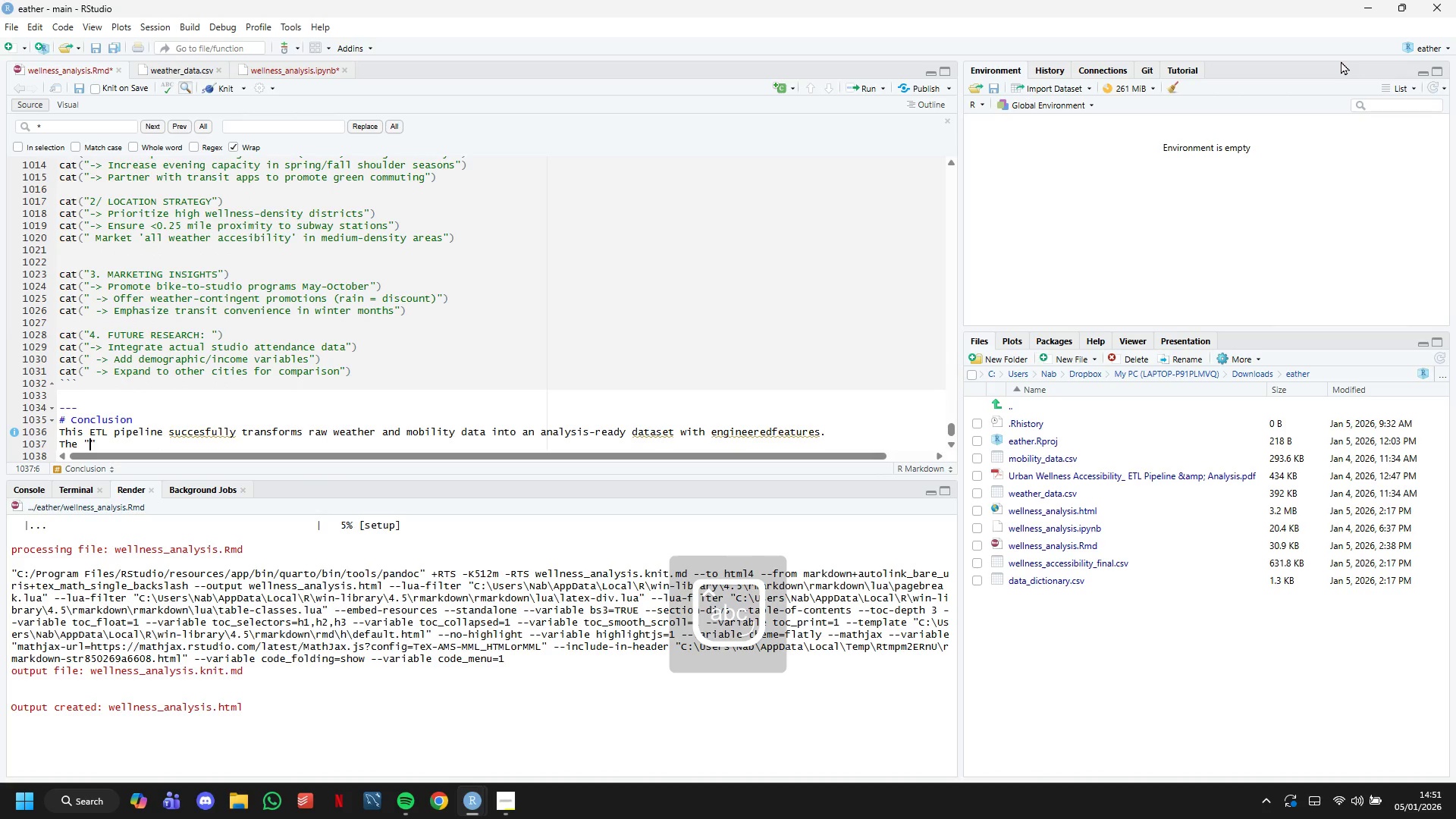 
 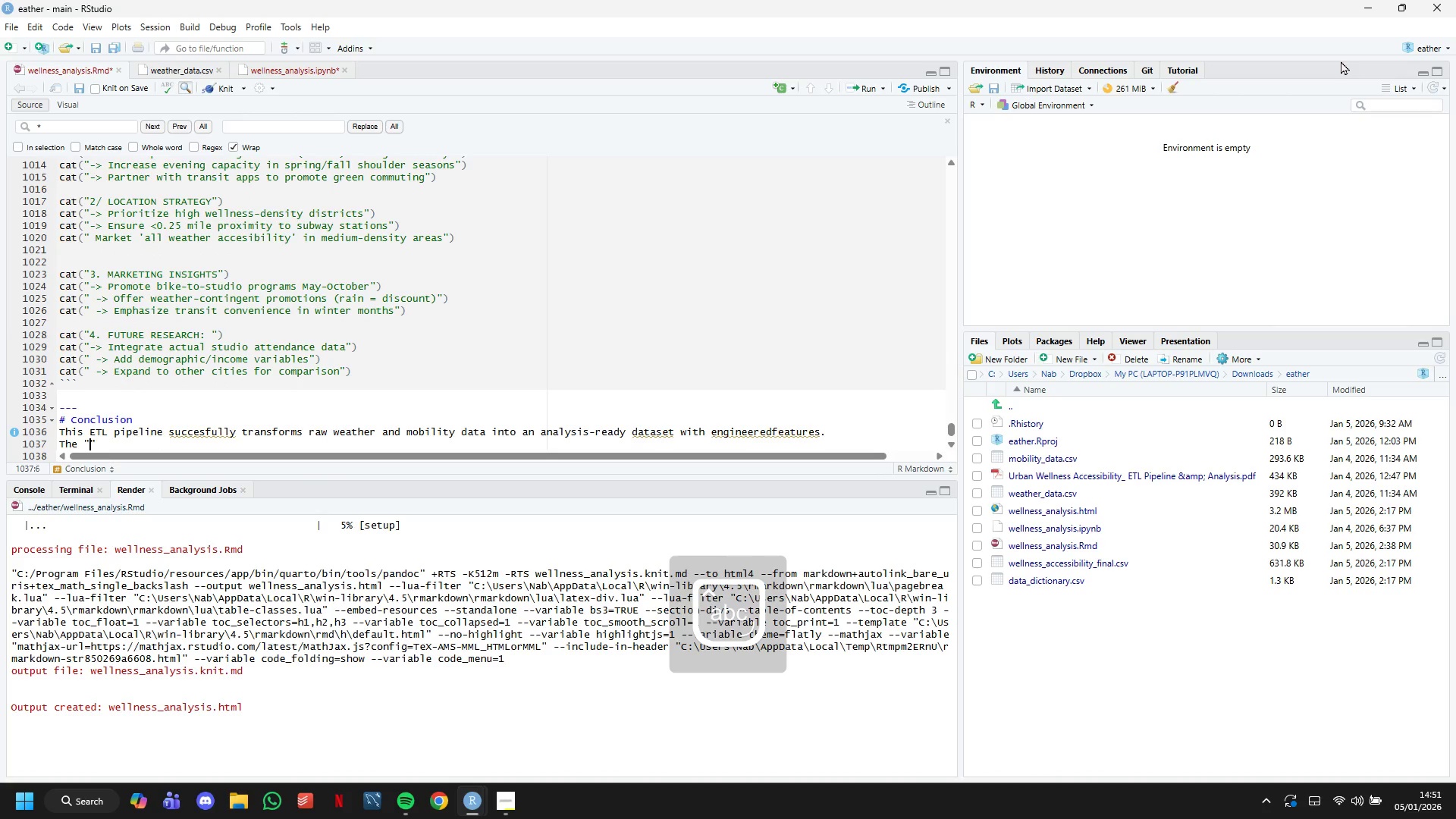 
key(ArrowLeft)
 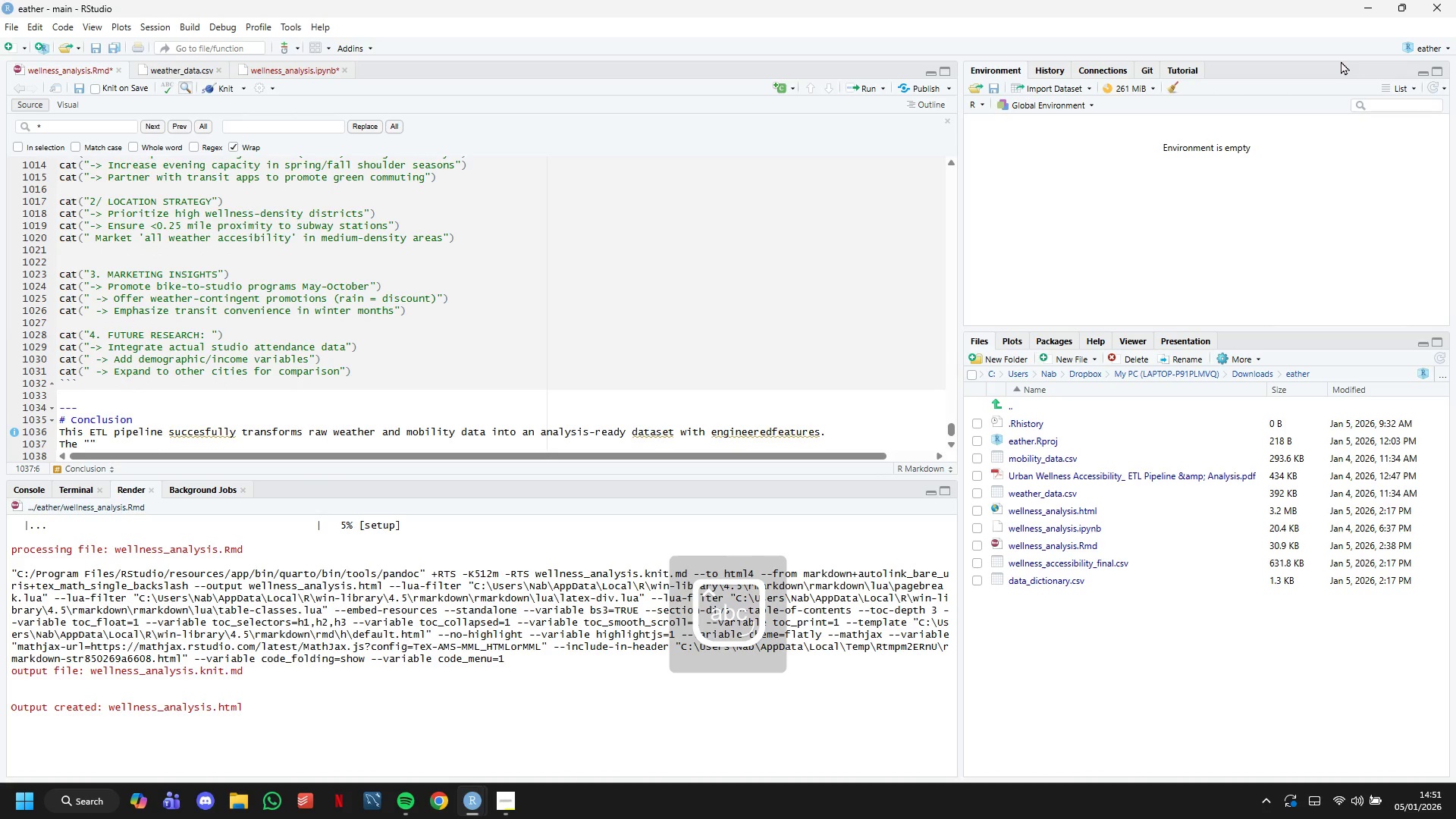 
type(Commuter Wellness Readiness Metric (CWRM))
 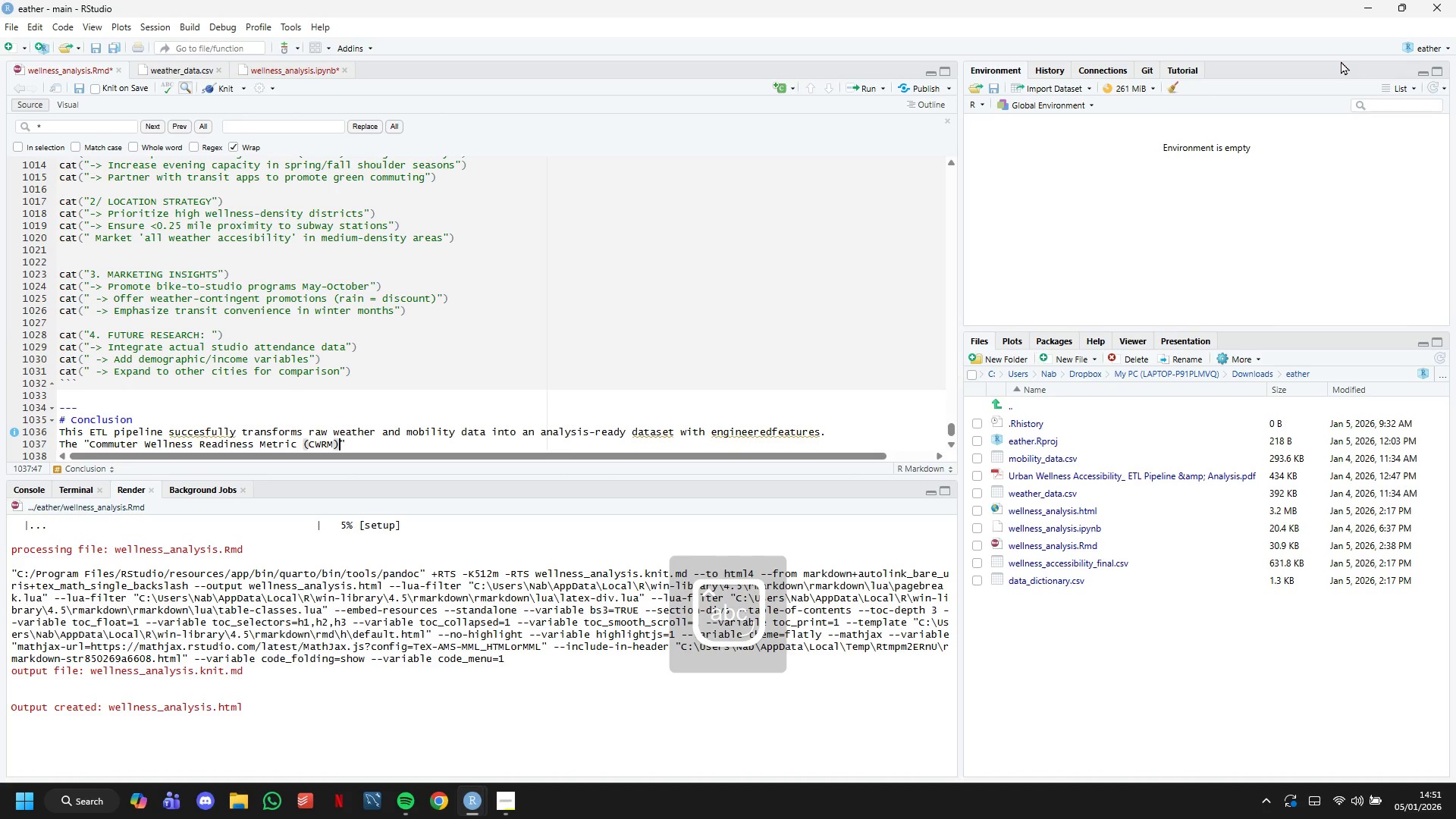 
key(ArrowRight)
 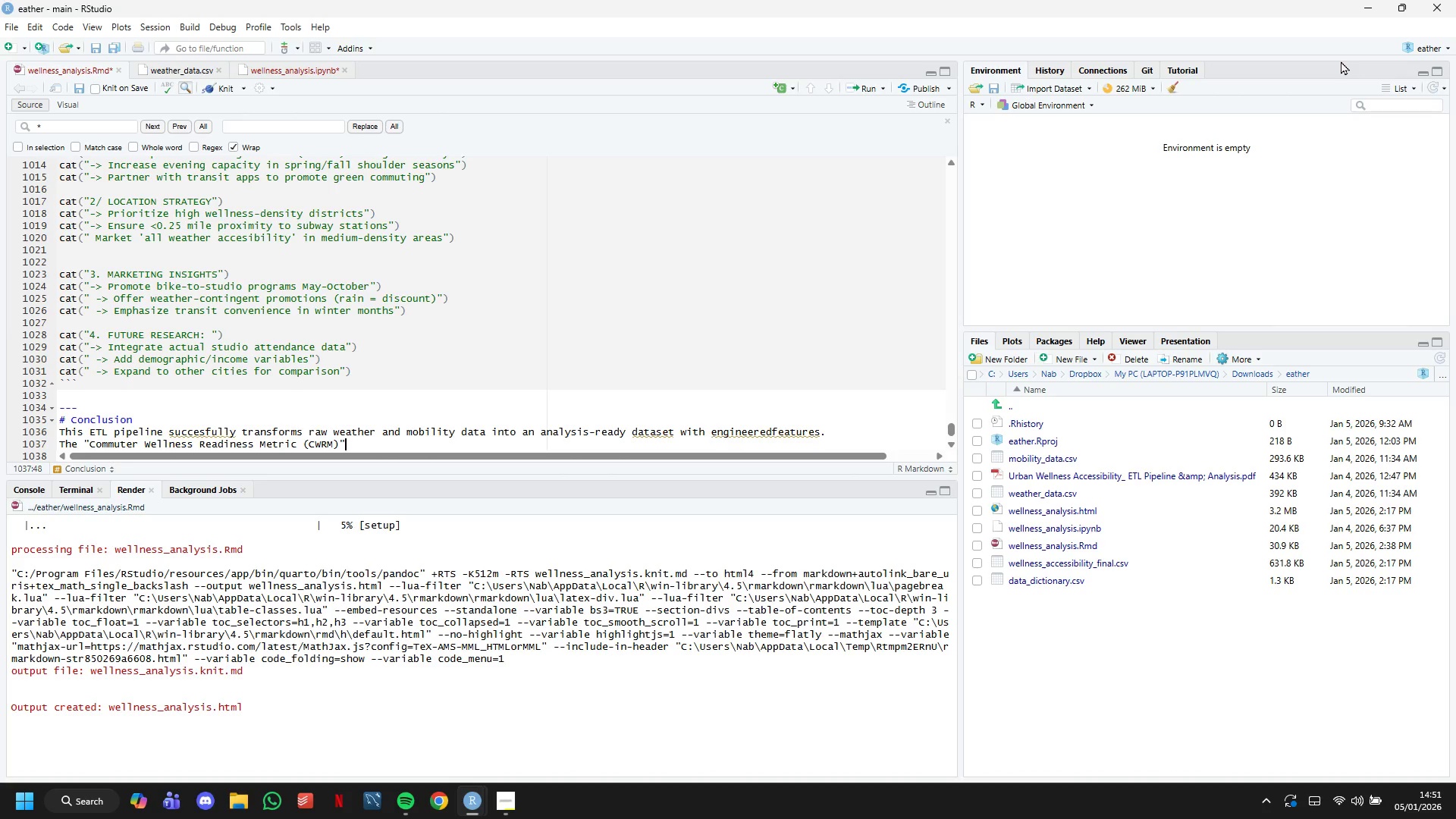 
key(Space)
 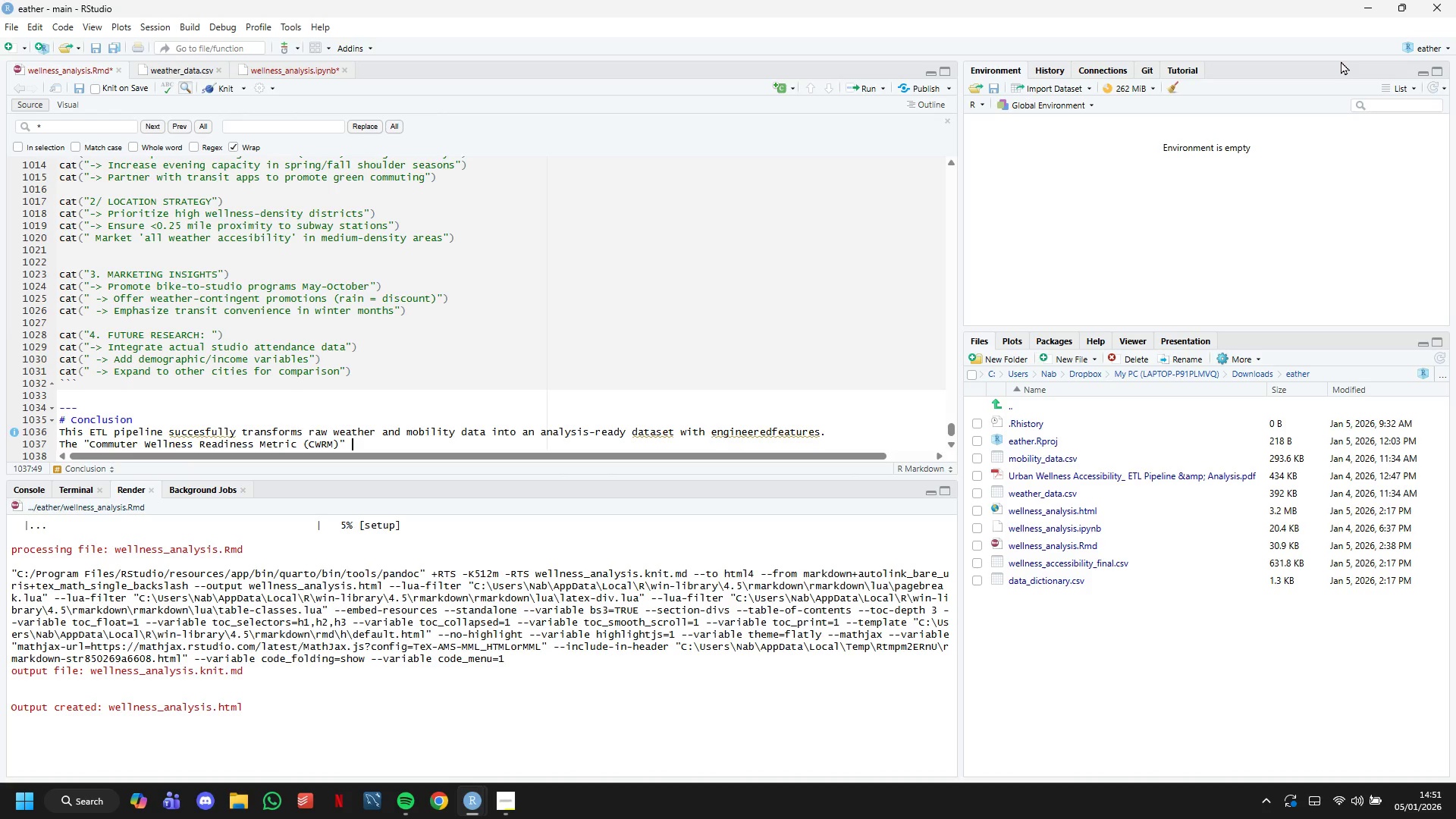 
key(O)
 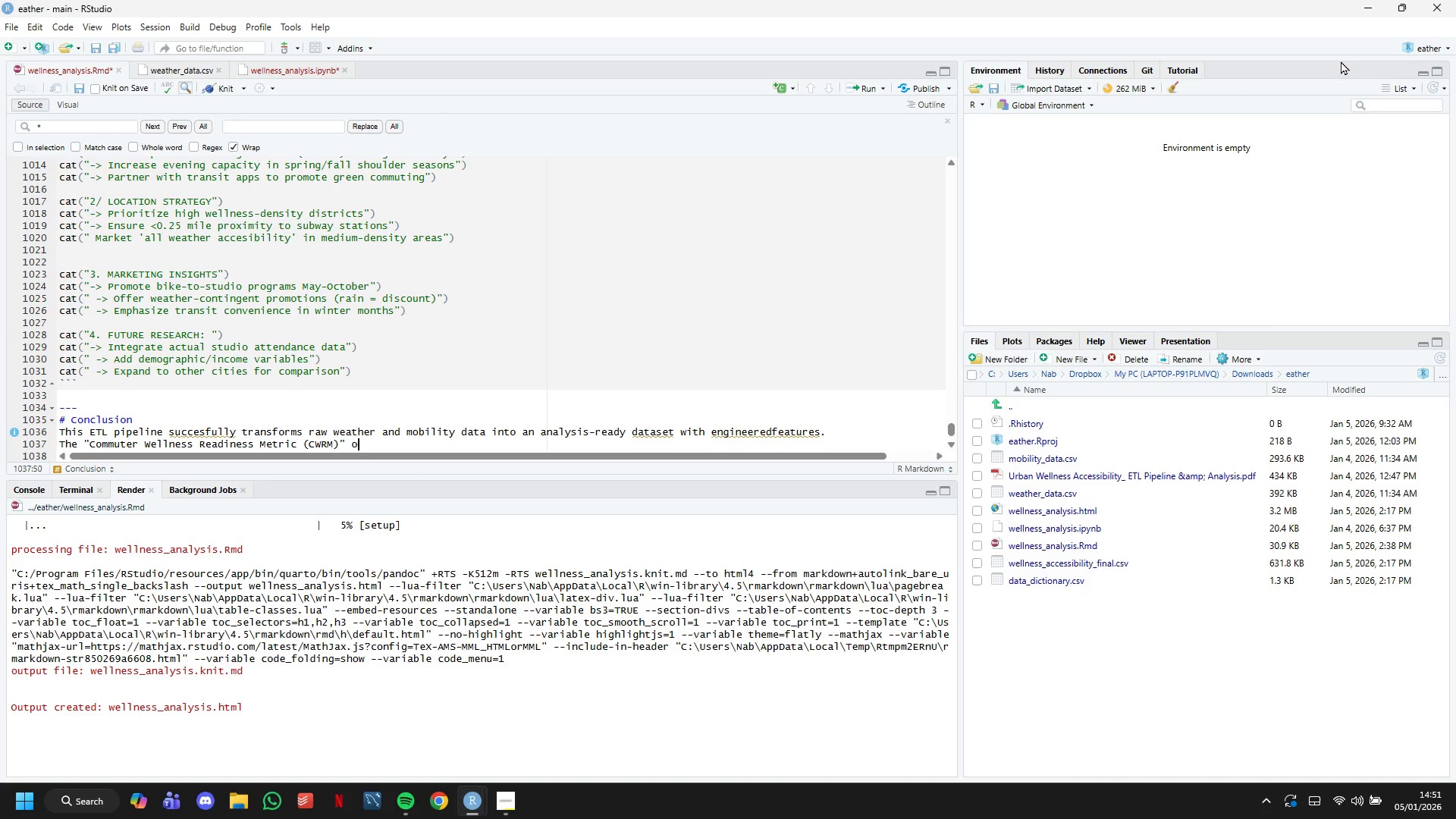 
key(Backspace)
 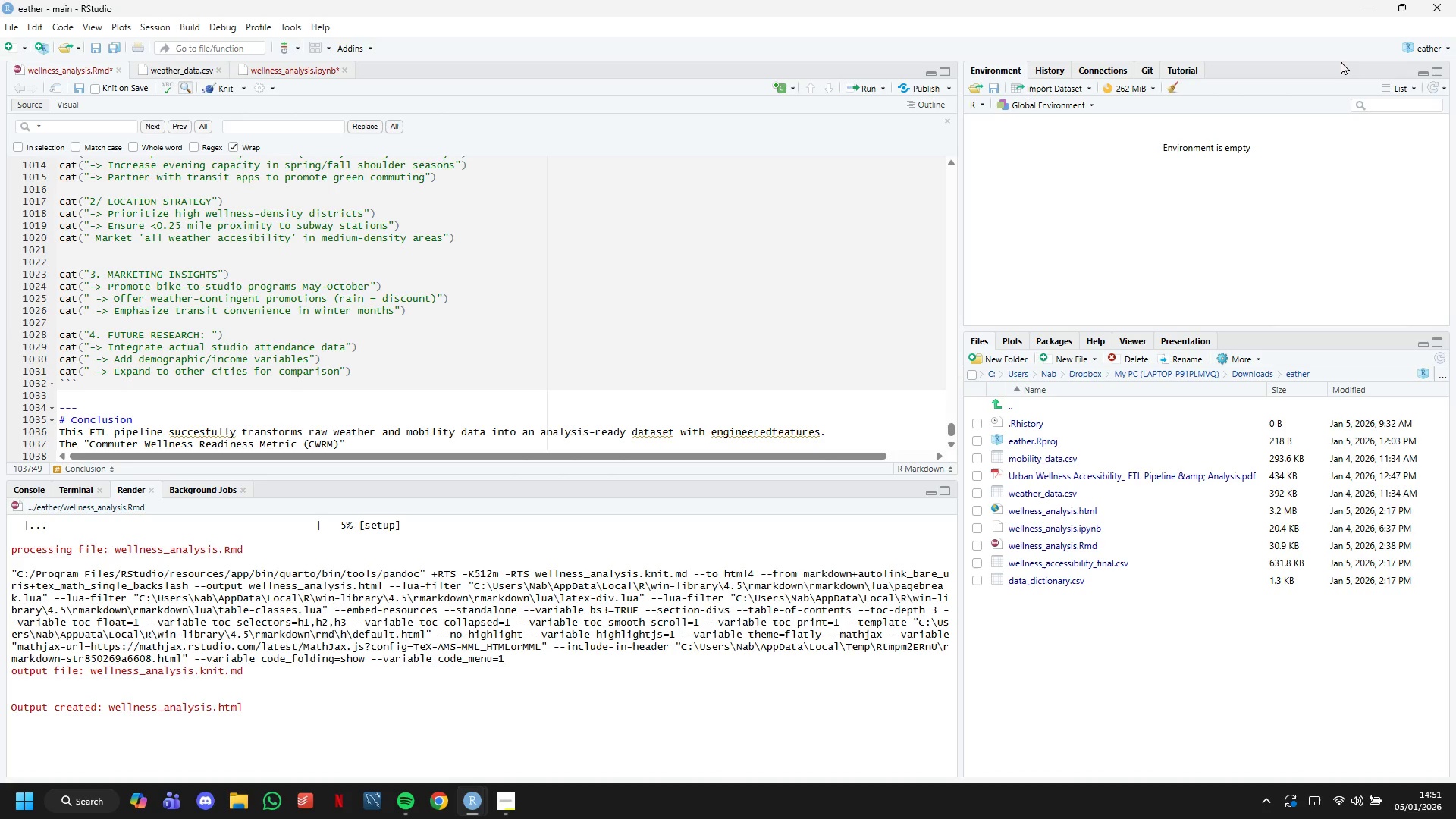 
type(provides)
 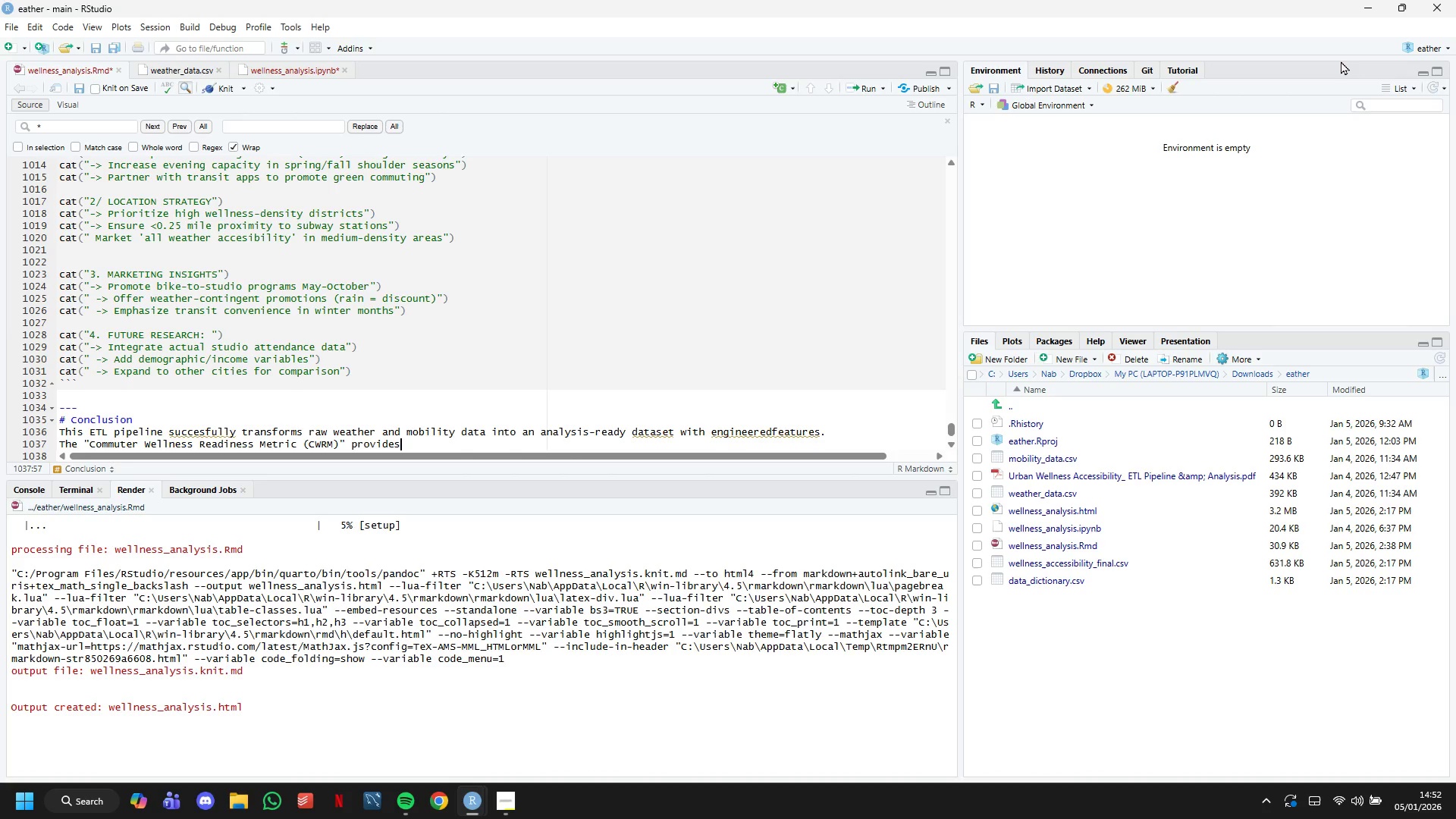 
wait(47.16)
 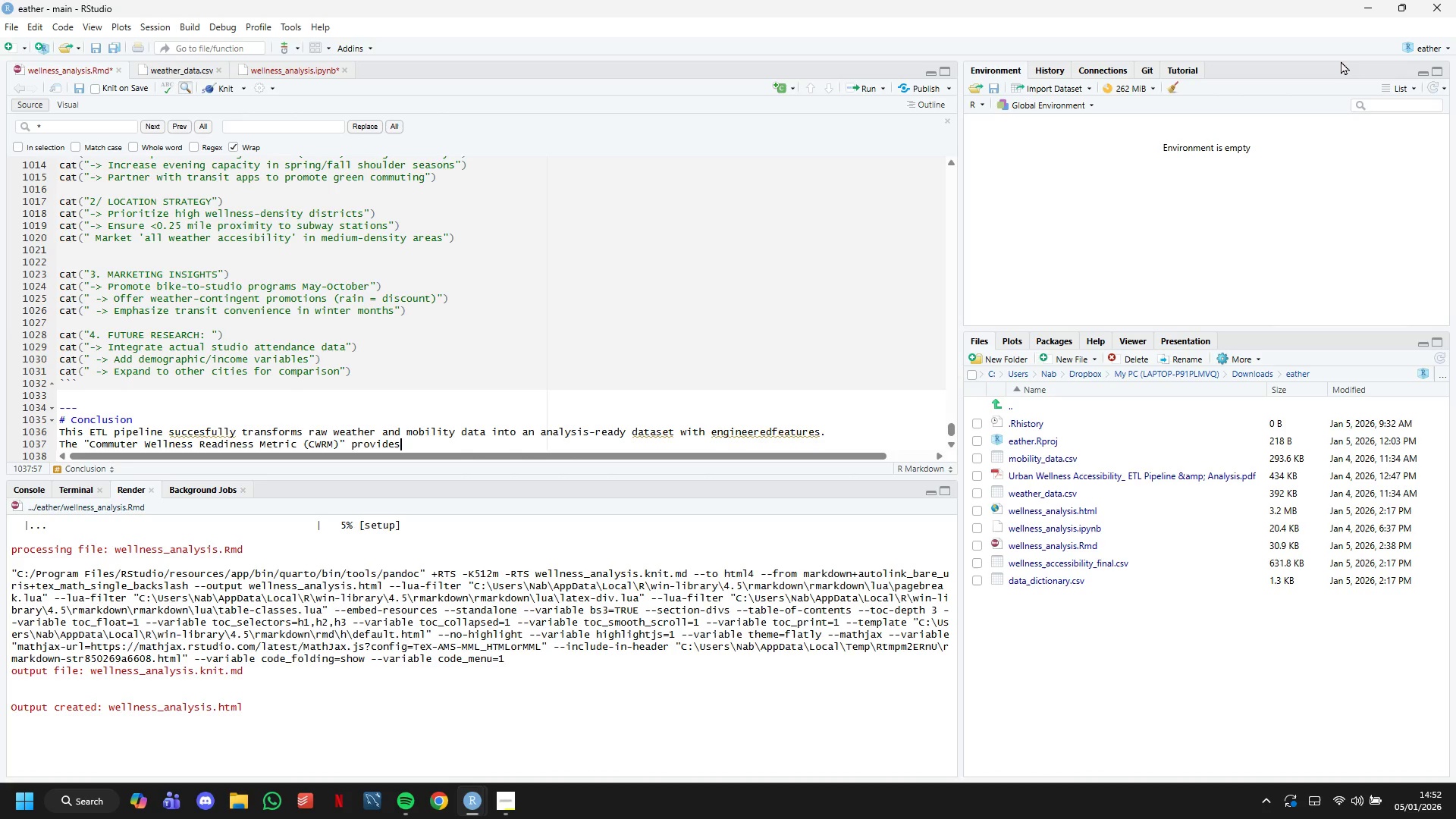 
key(Space)
 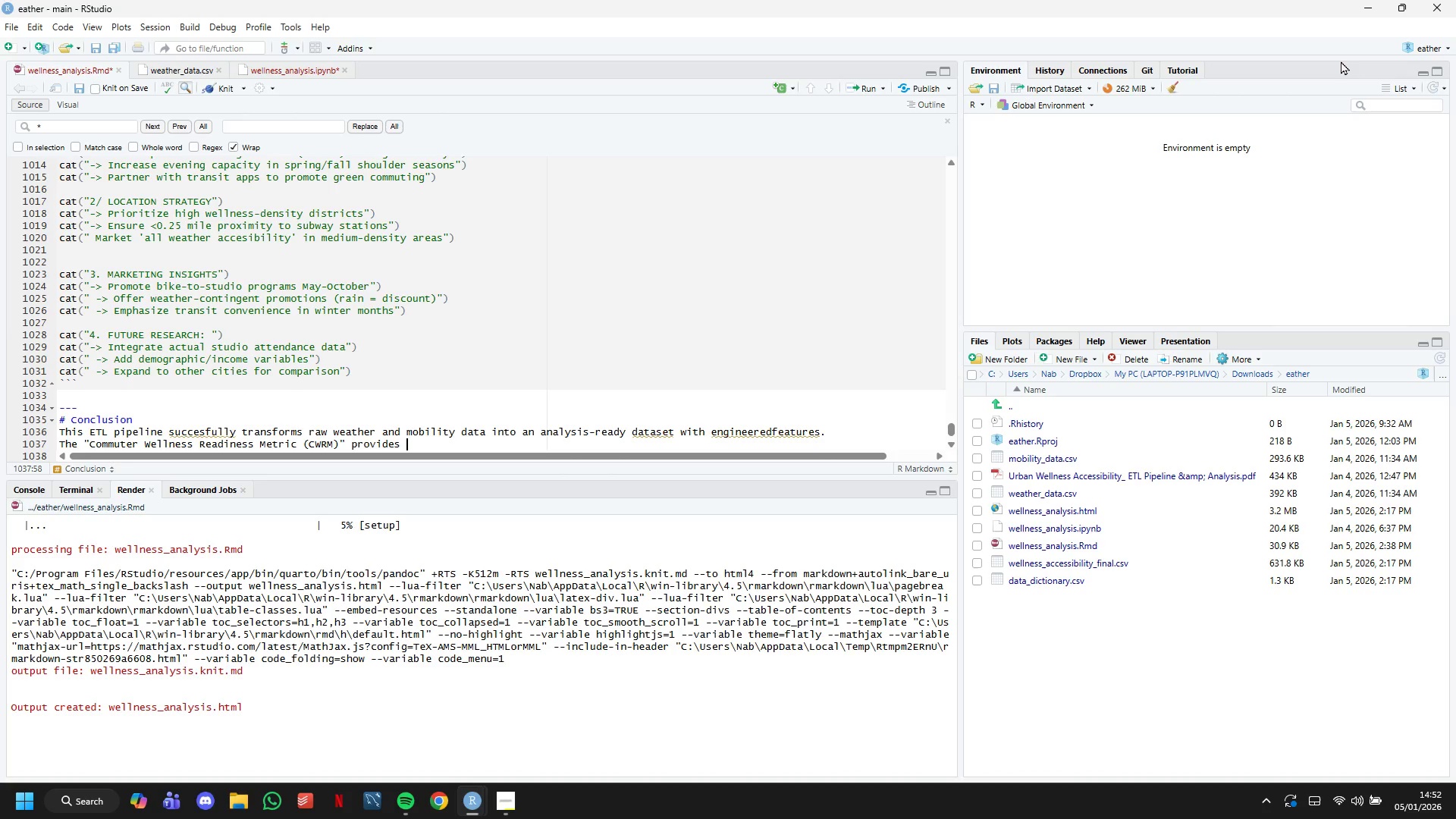 
key(A)
 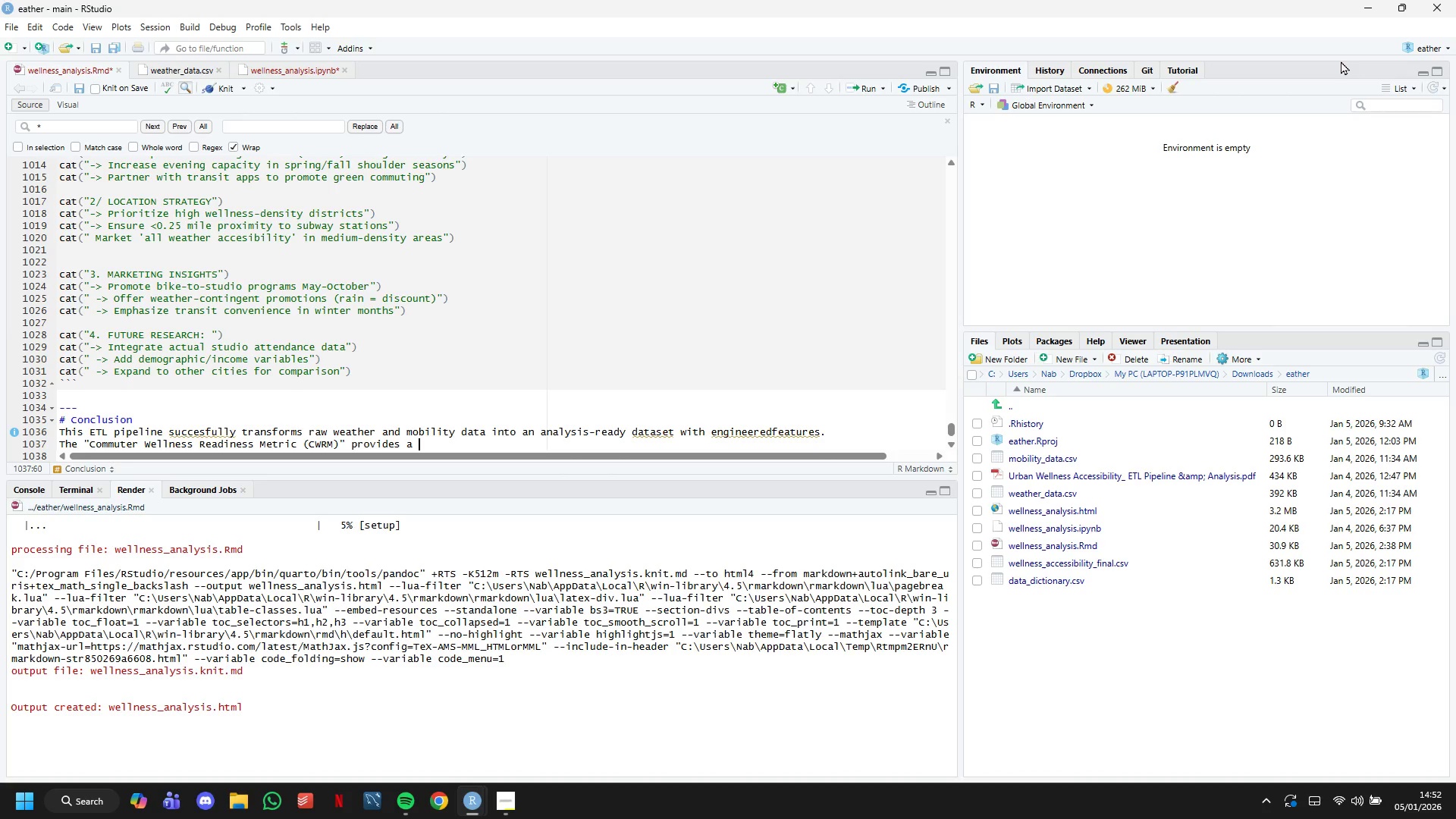 
key(Space)
 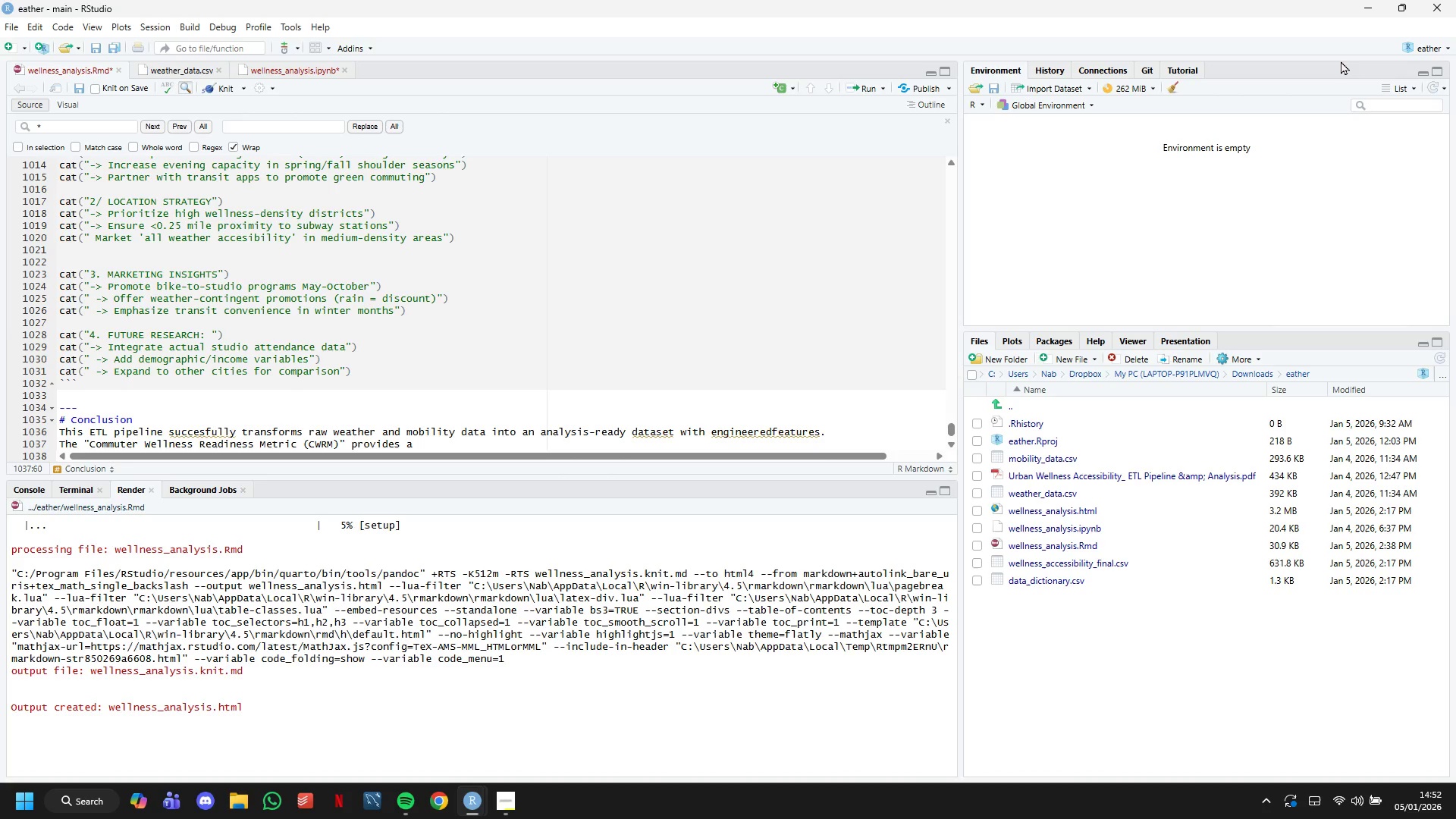 
type(quantifiable measure of optimal commm)
key(Backspace)
type(uting conditions for wellness center accessibility.)
 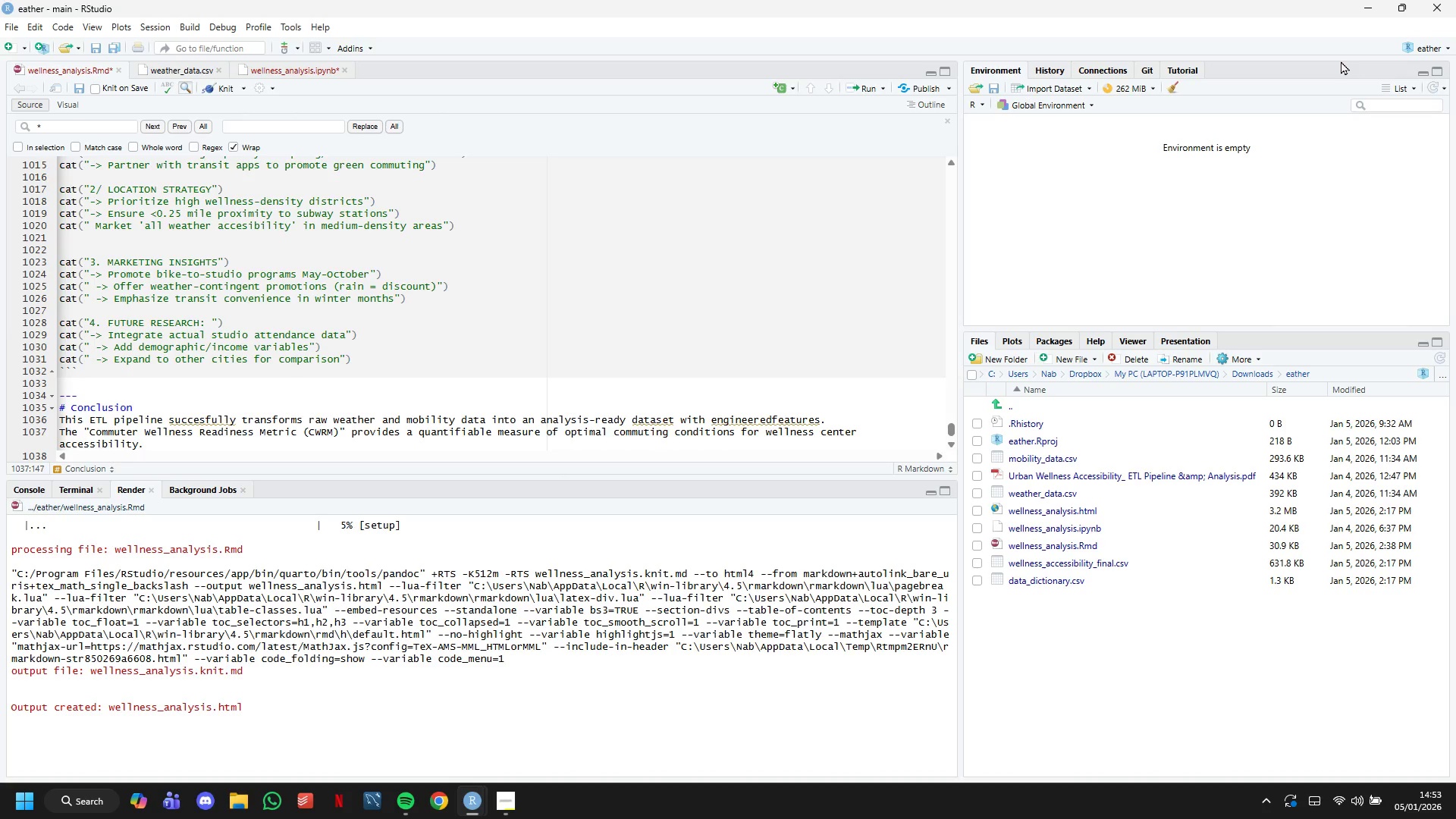 
wait(24.52)
 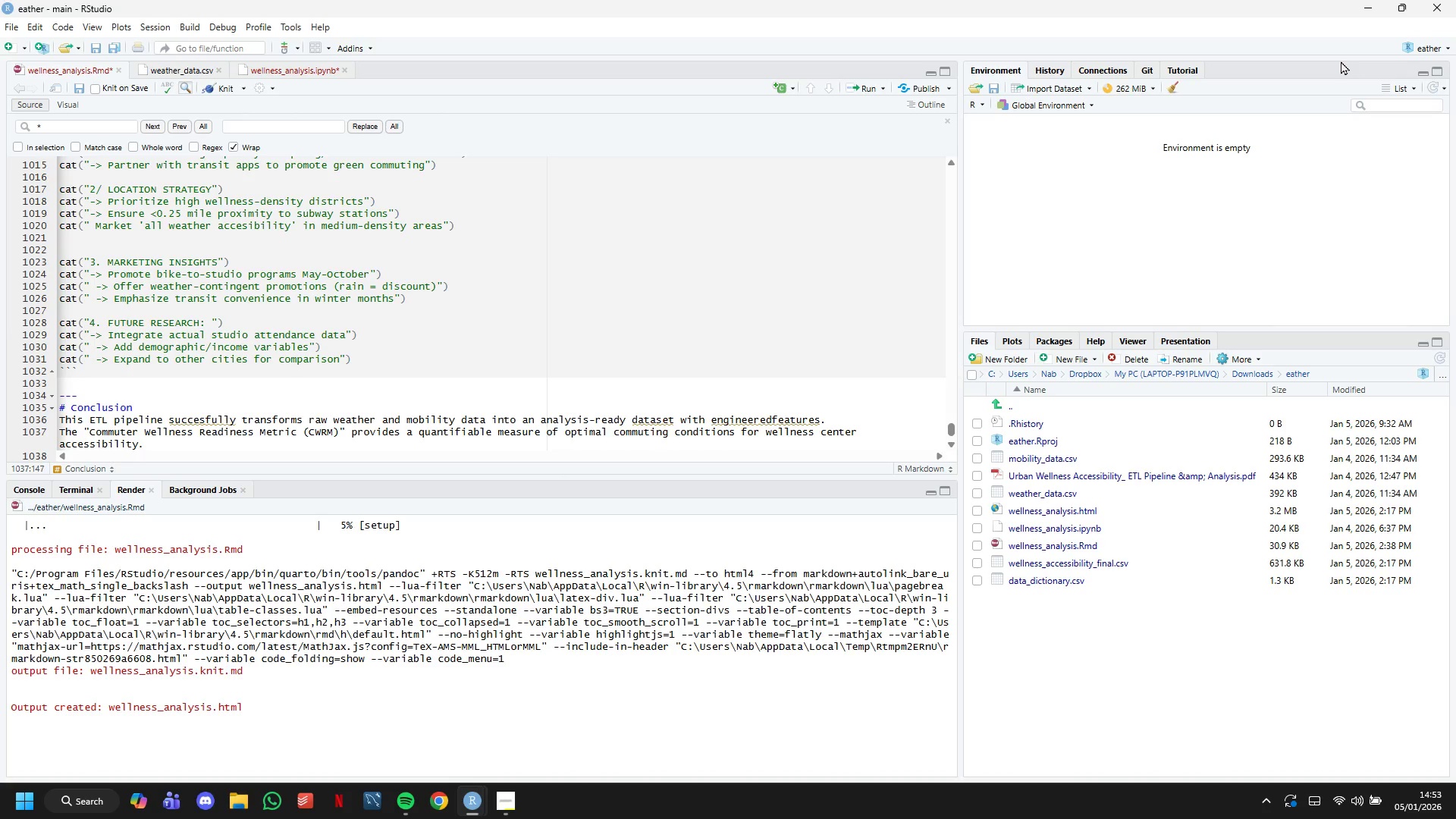 
key(Enter)
 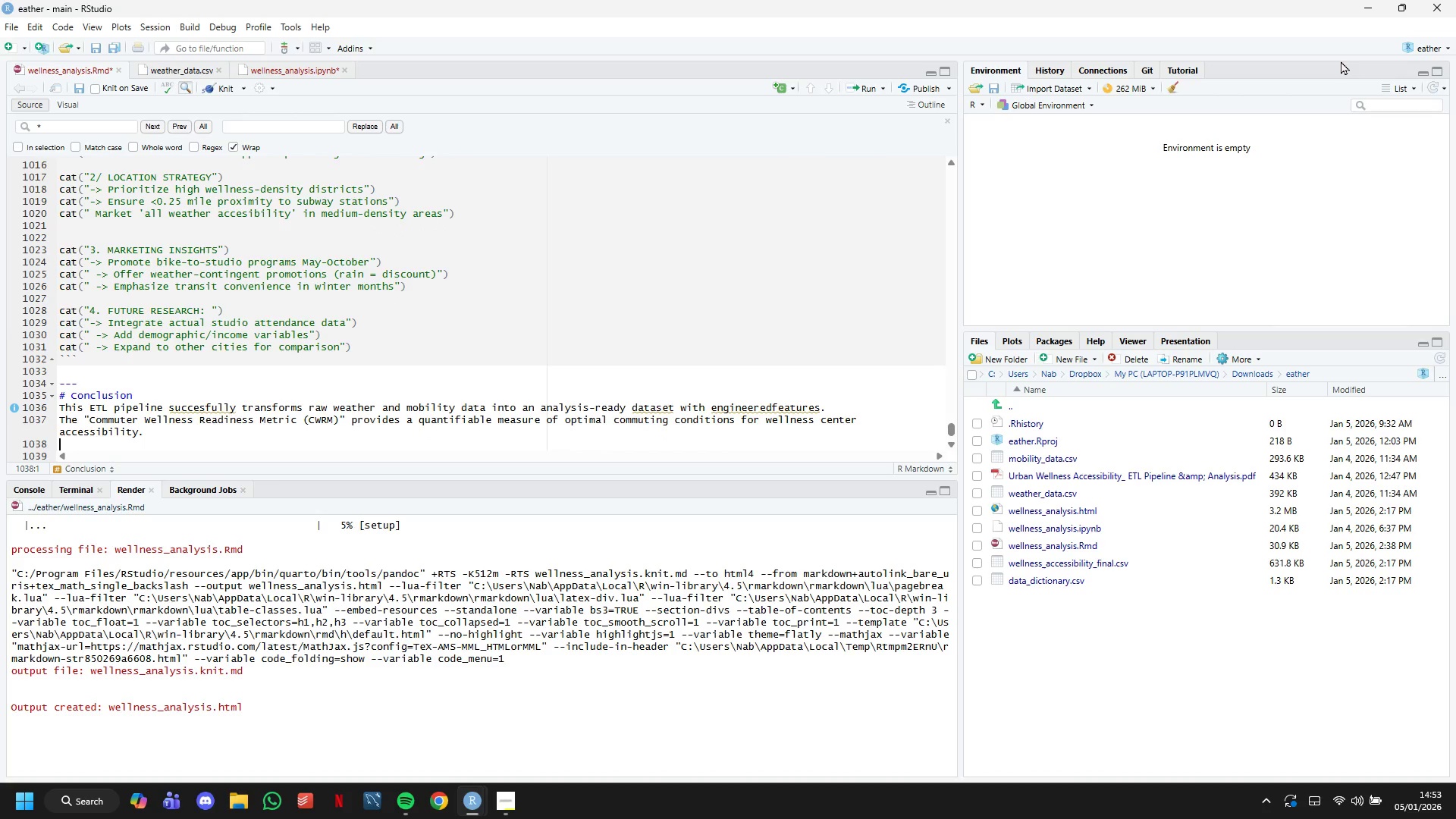 
key(Enter)
 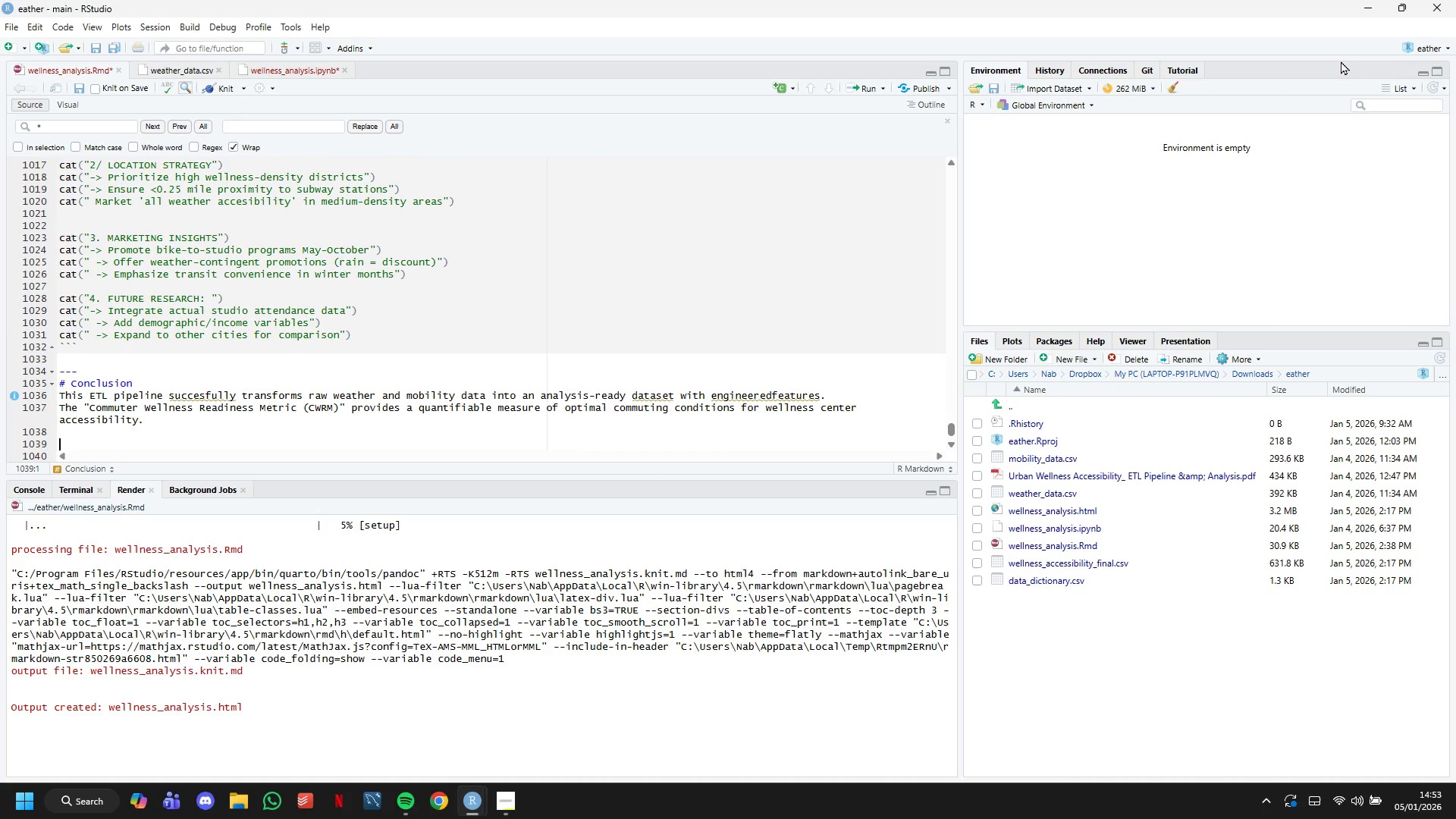 
type(The pipeline)
 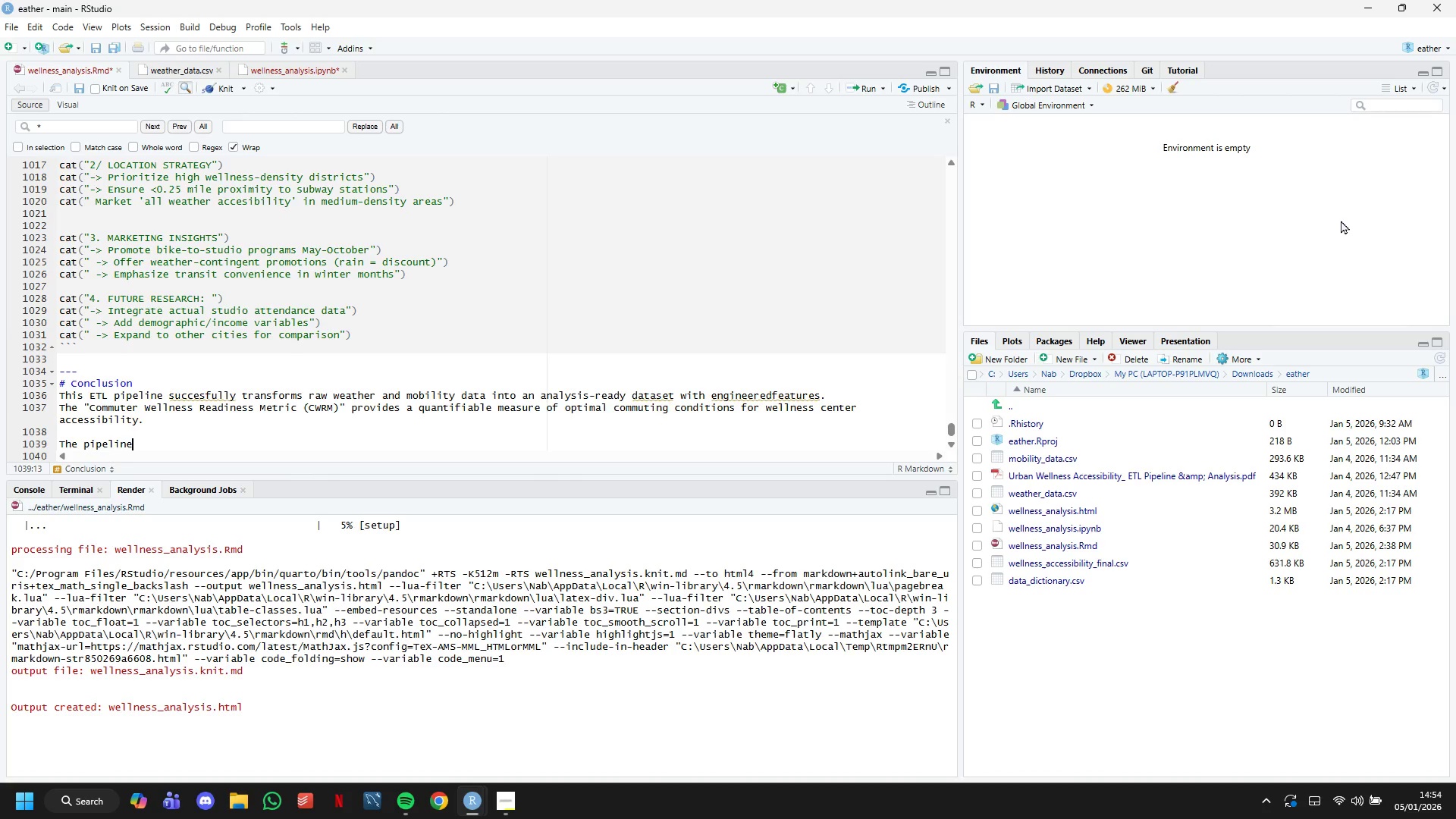 
wait(41.23)
 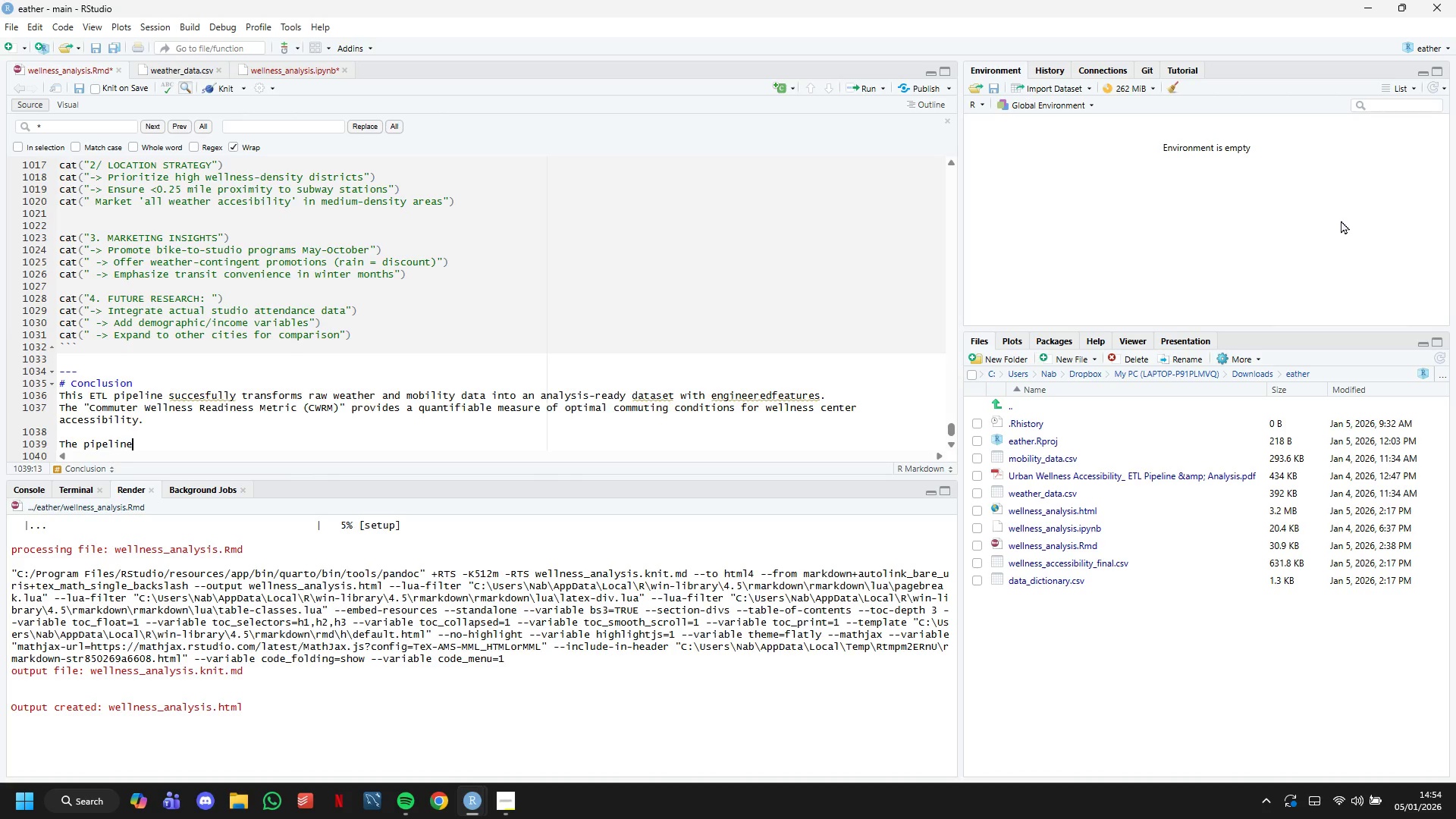 
key(Space)
 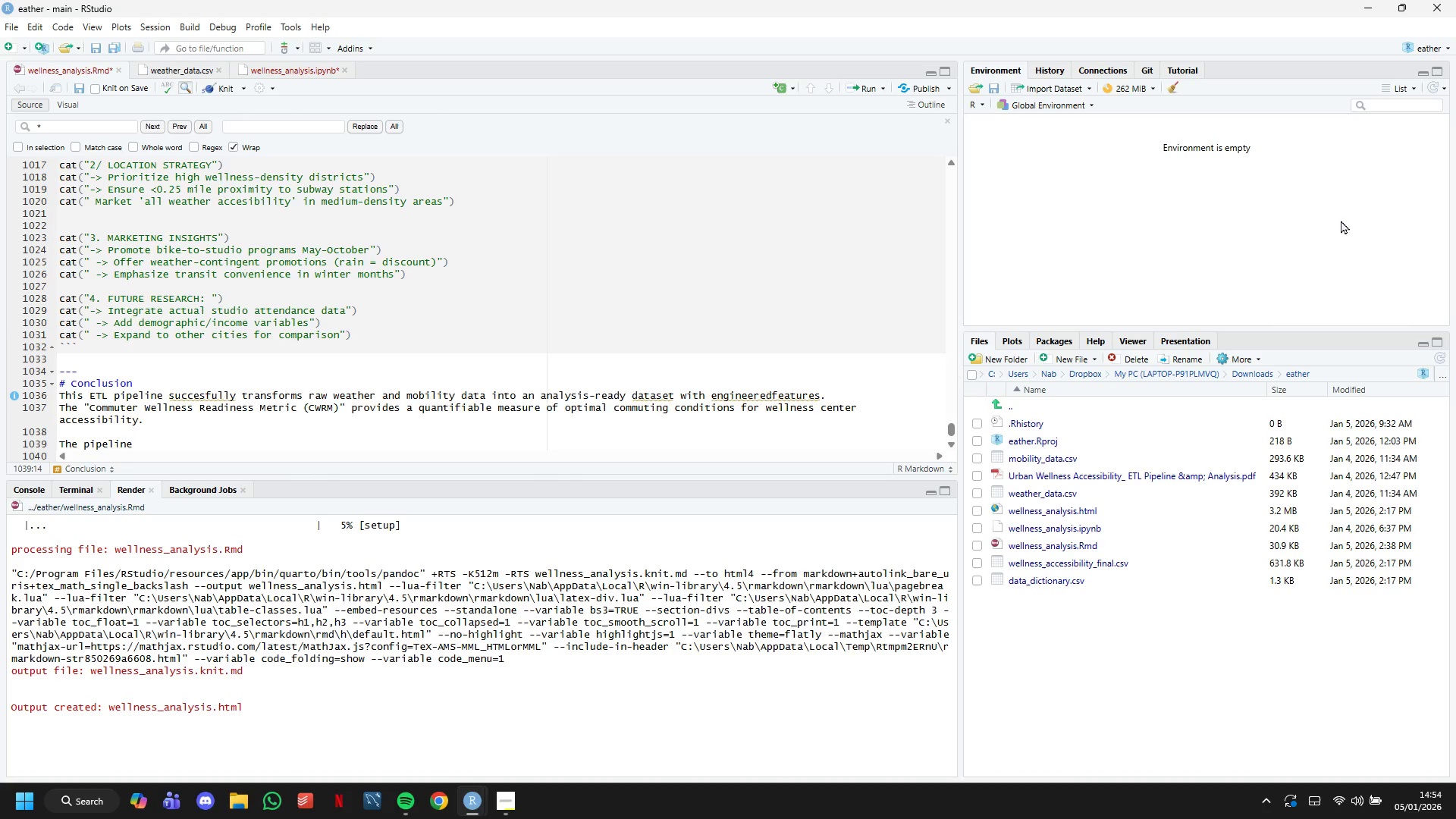 
key(Space)
 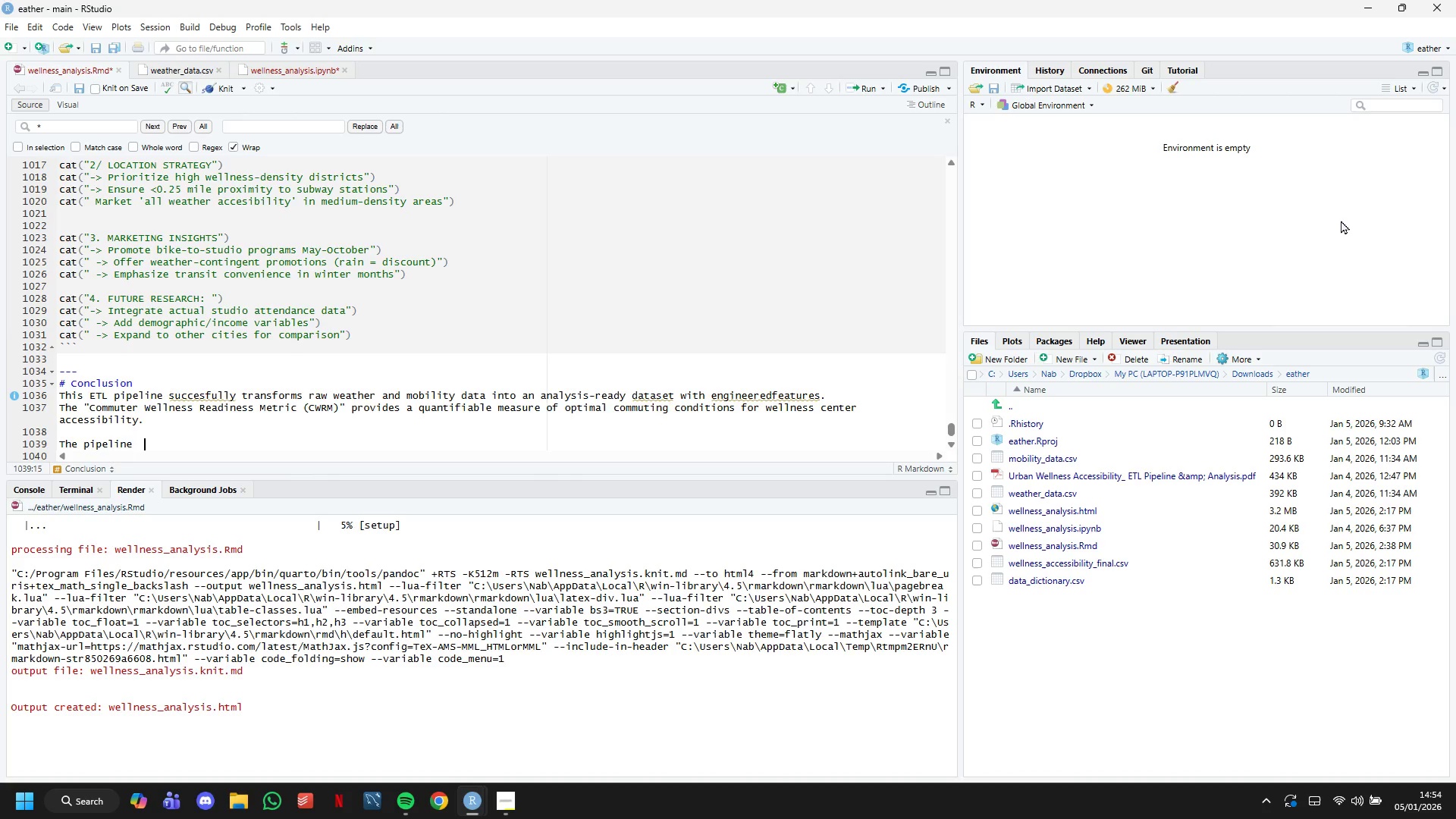 
key(Space)
 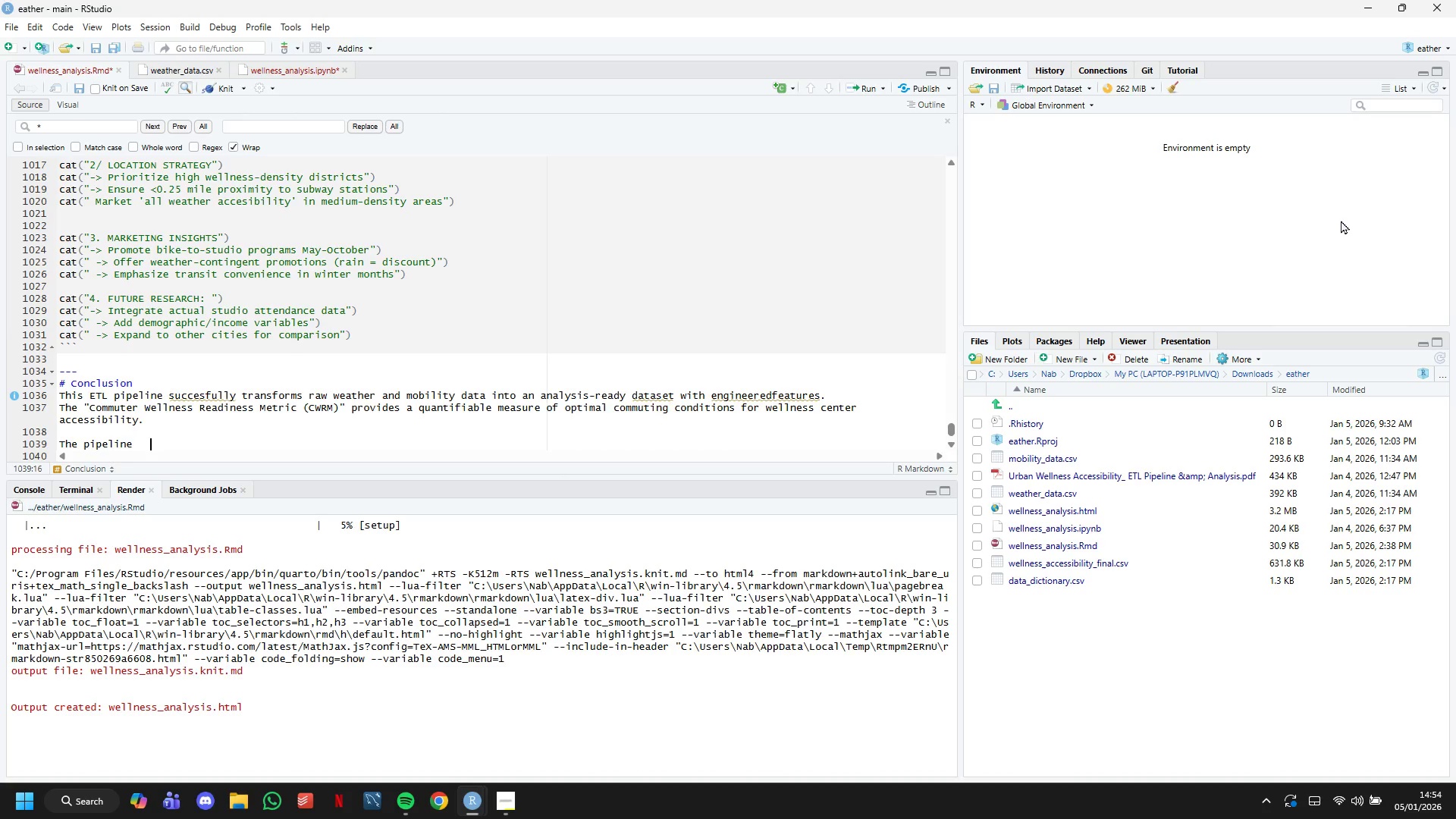 
key(Backspace)
 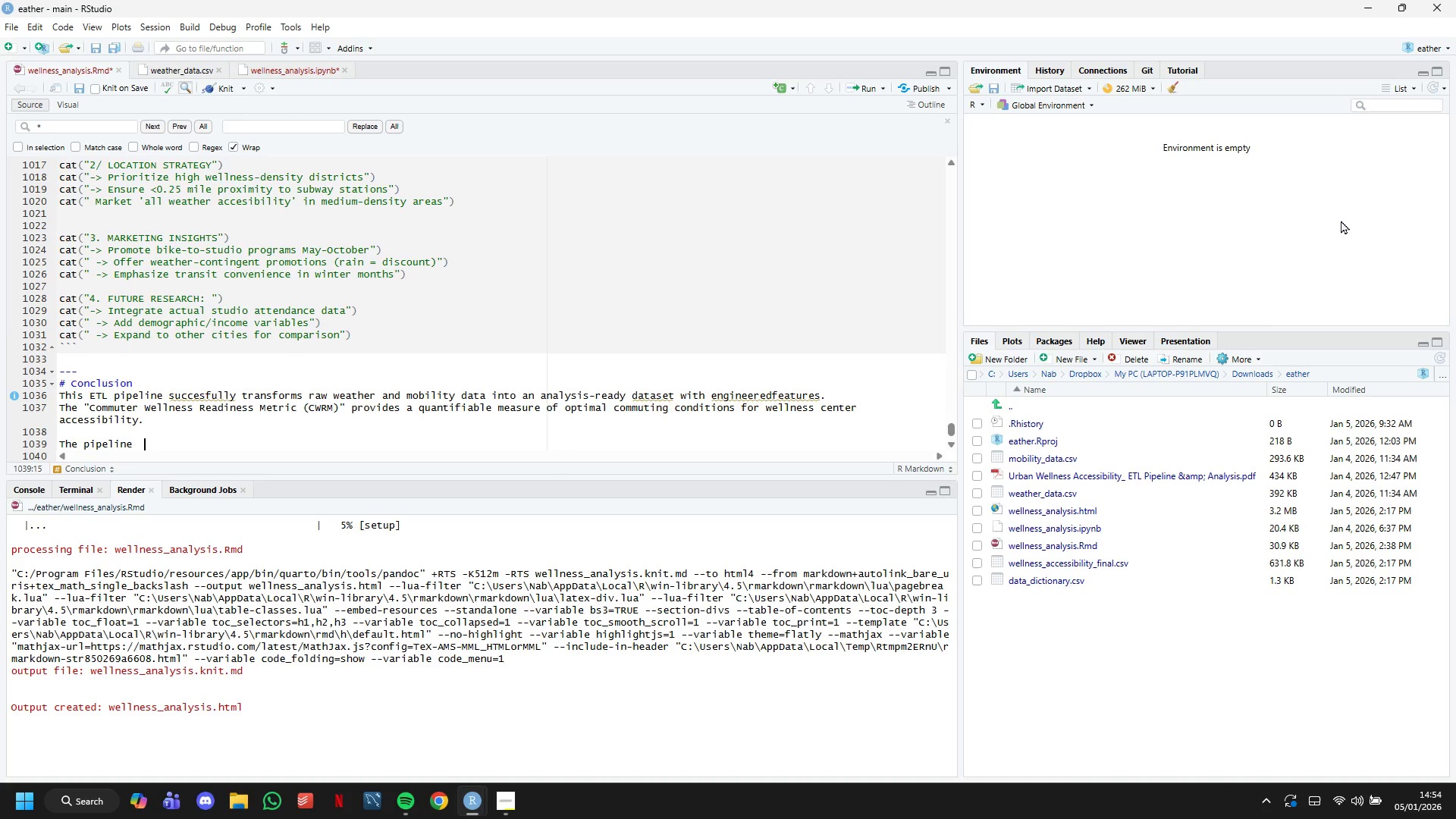 
key(Backspace)
 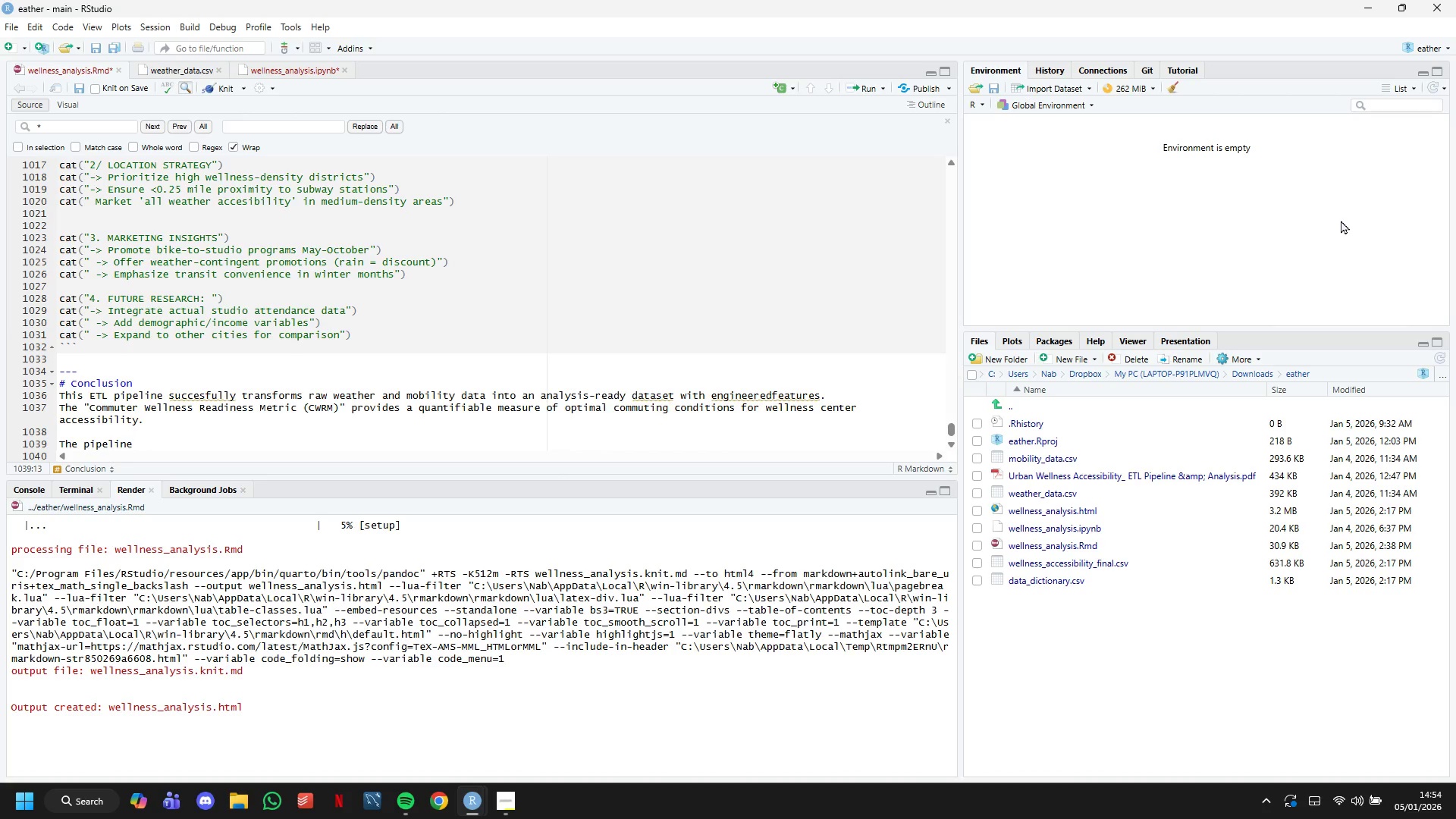 
wait(14.91)
 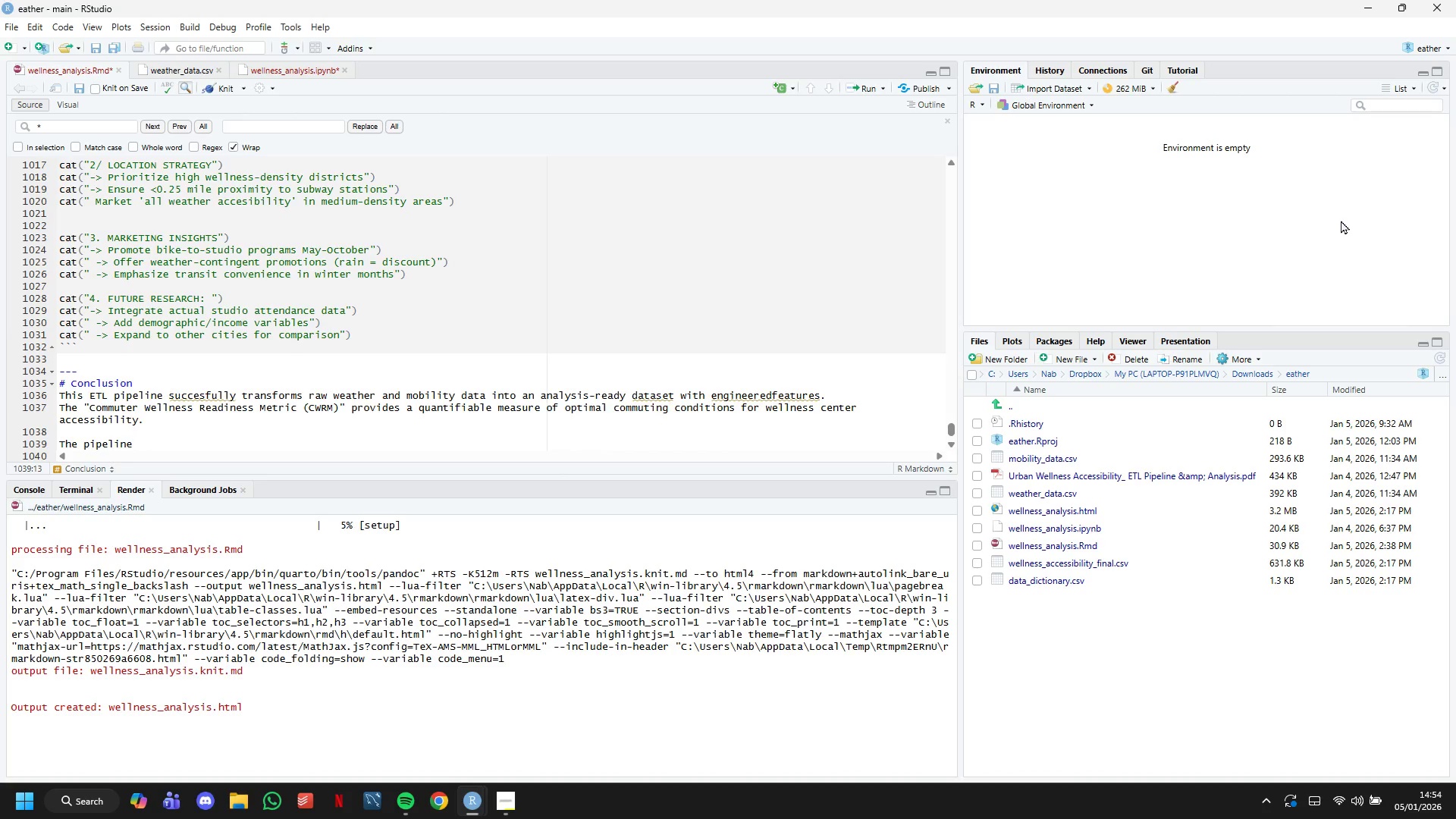 
key(Space)
 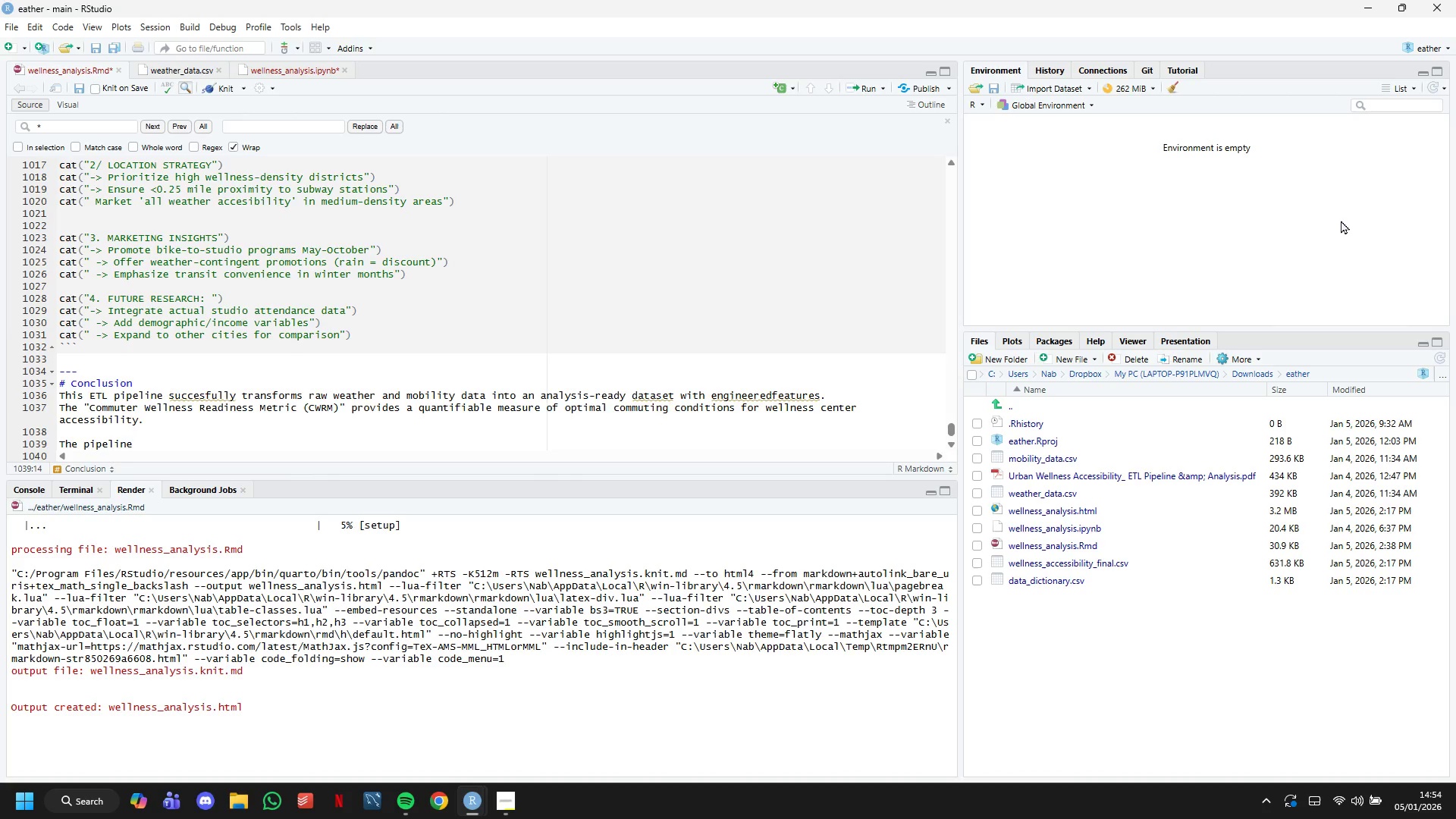 
type(is **fully reprodc)
key(Backspace)
 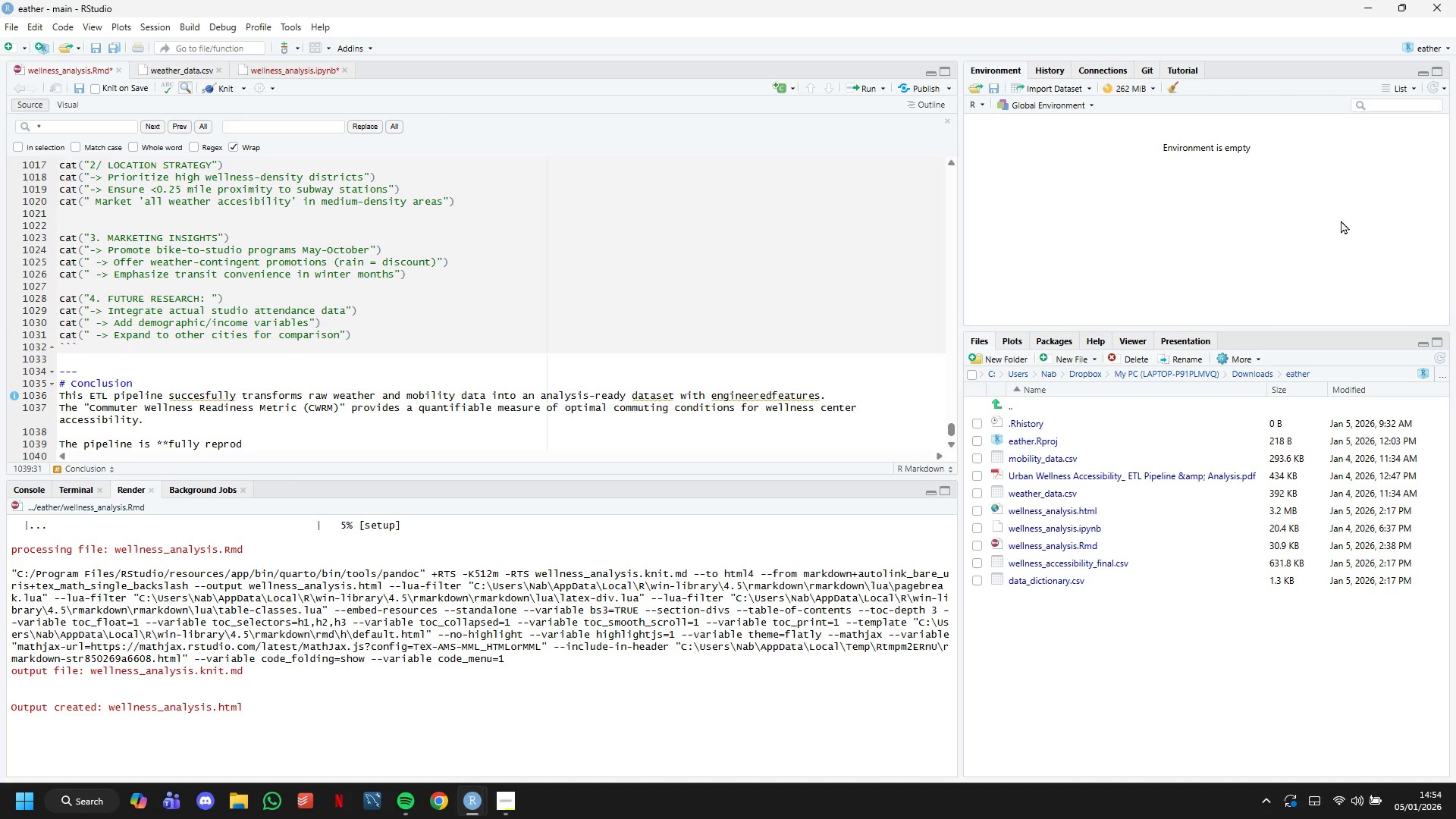 
type(ucible** and can be executed with a single click.)
key(Backspace)
type(, making it suitable for ongoing monitoring or expansion to additional cities.)
 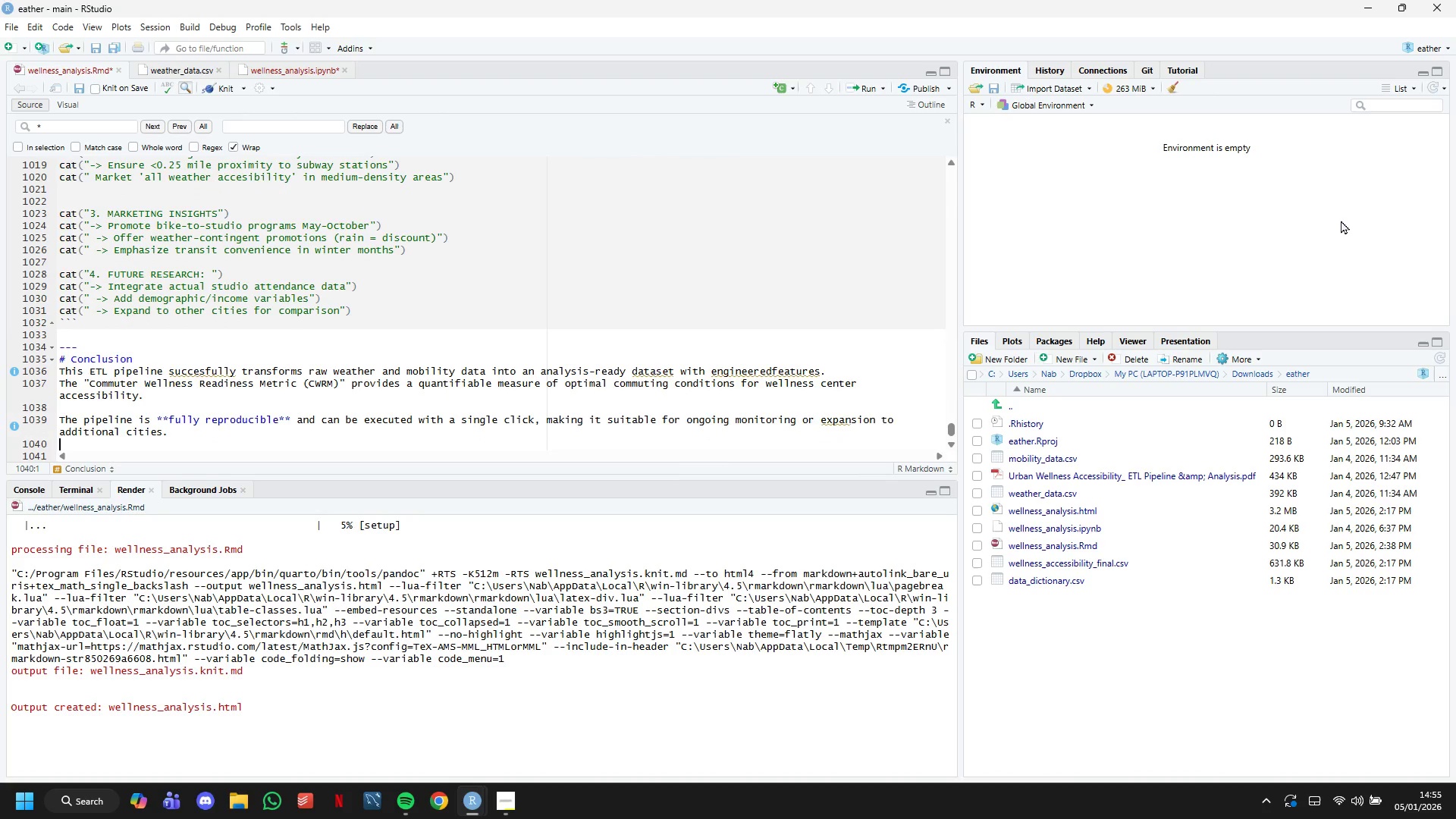 
key(Enter)
 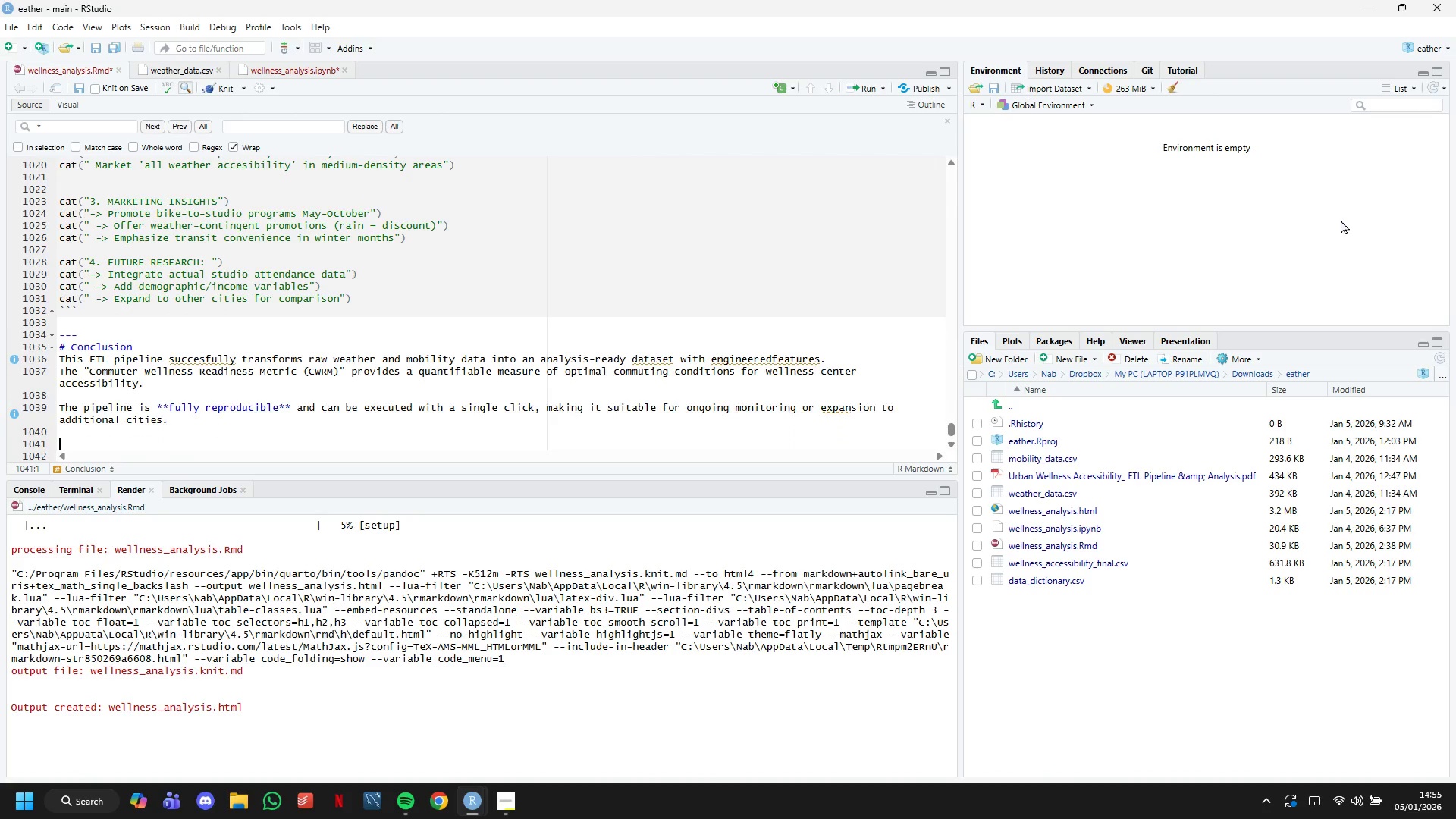 
key(Enter)
 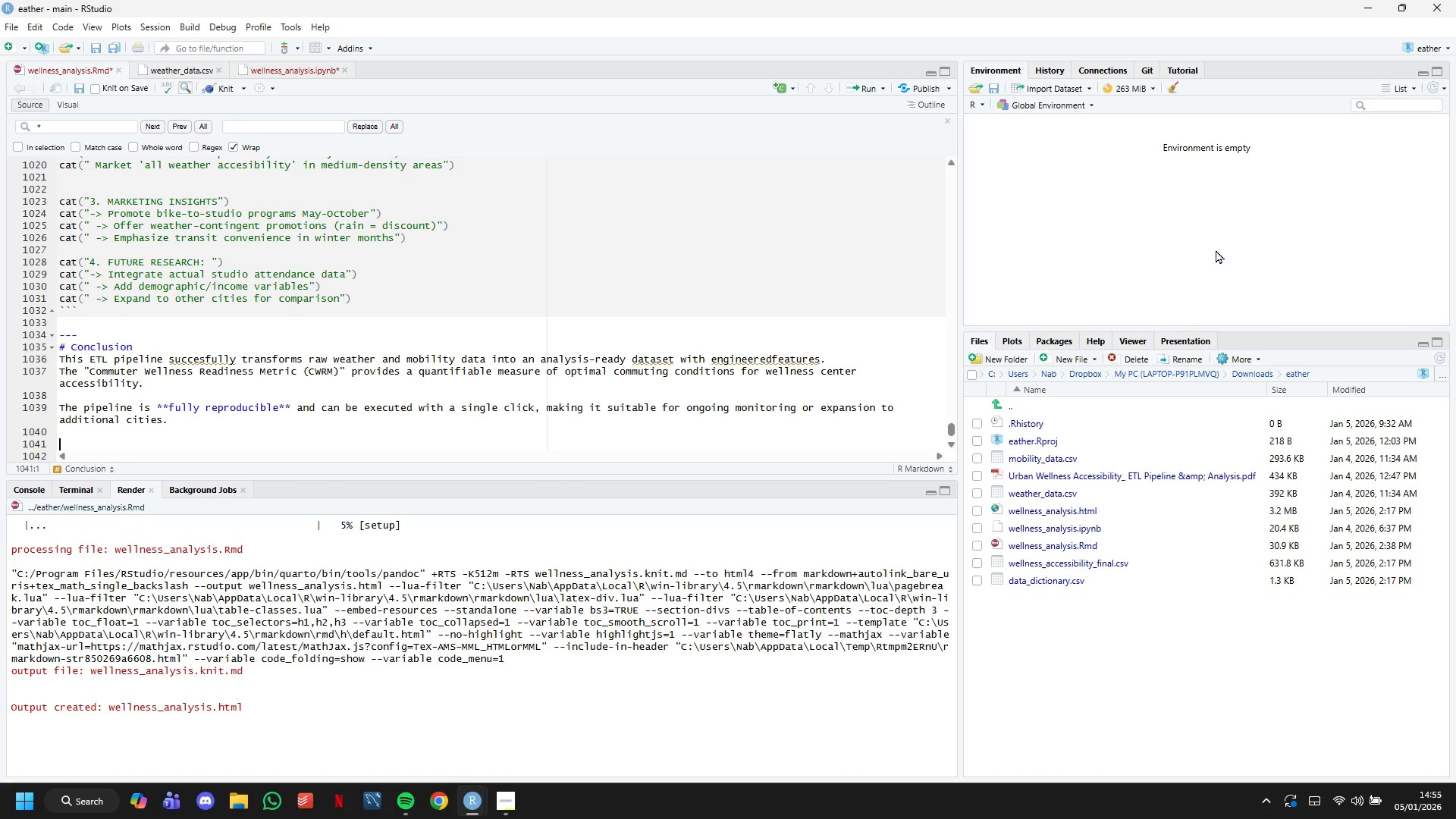 
wait(33.33)
 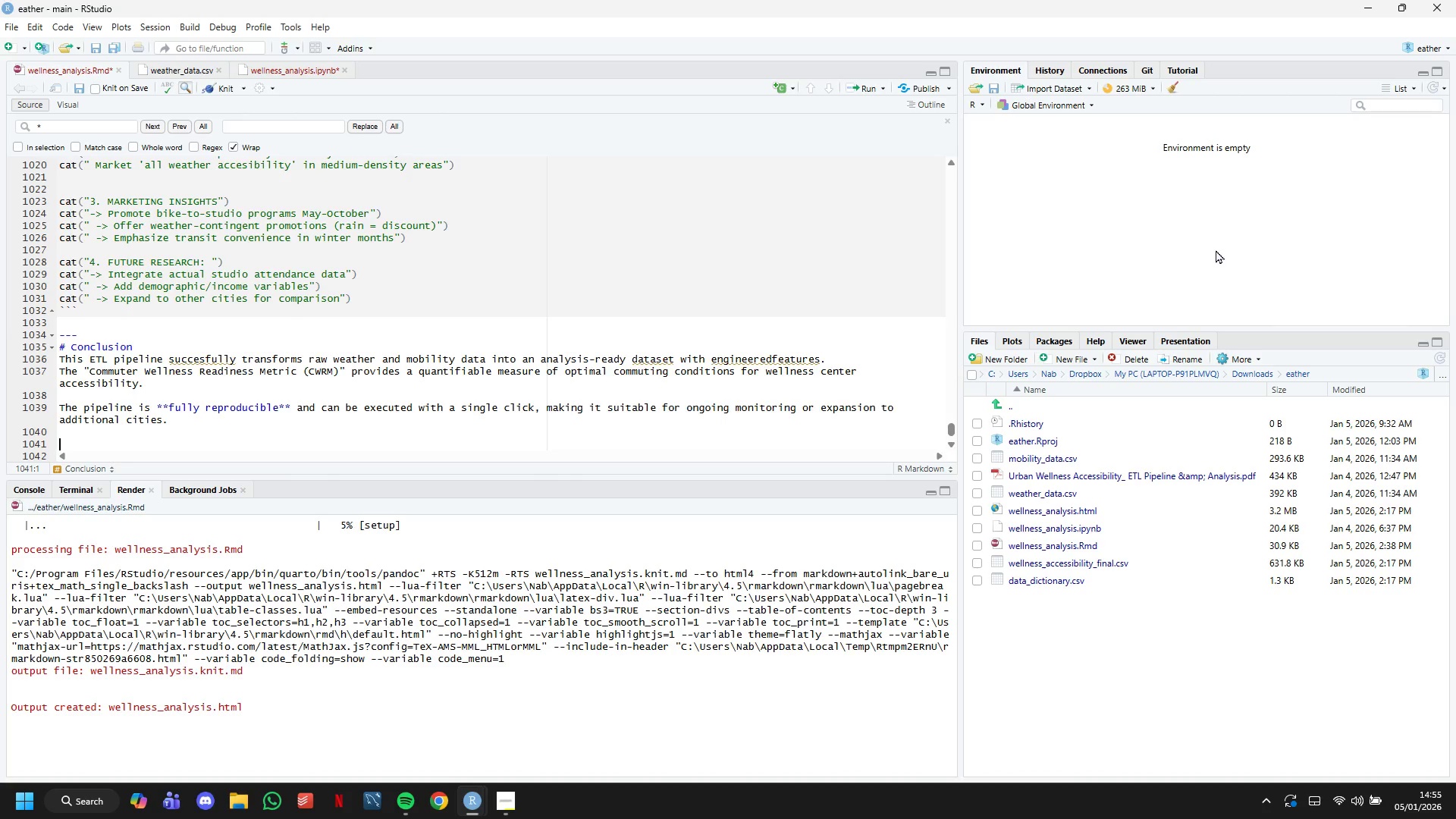 
type(A)
key(Backspace)
type(**Next Steps)
 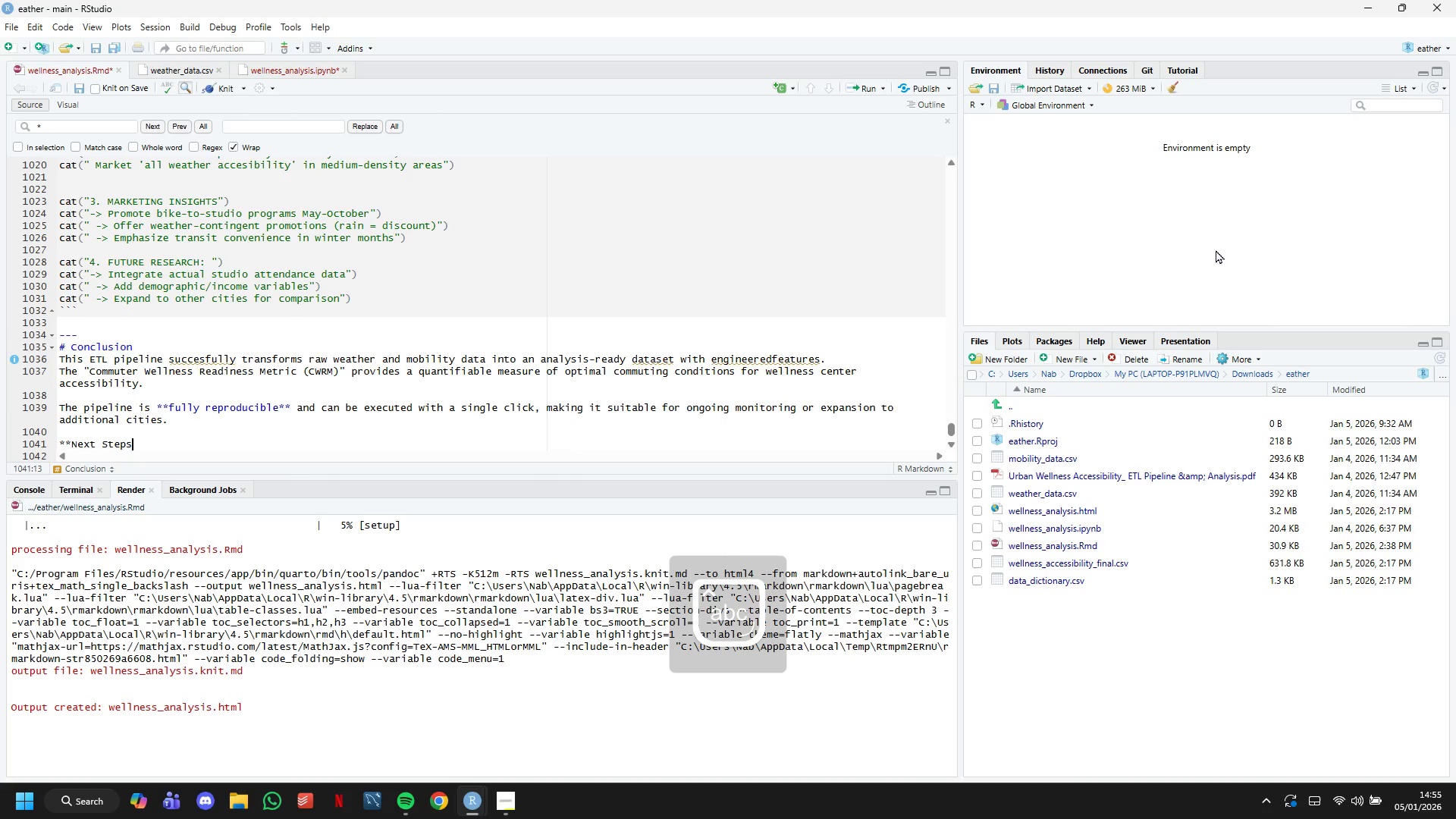 
wait(13.08)
 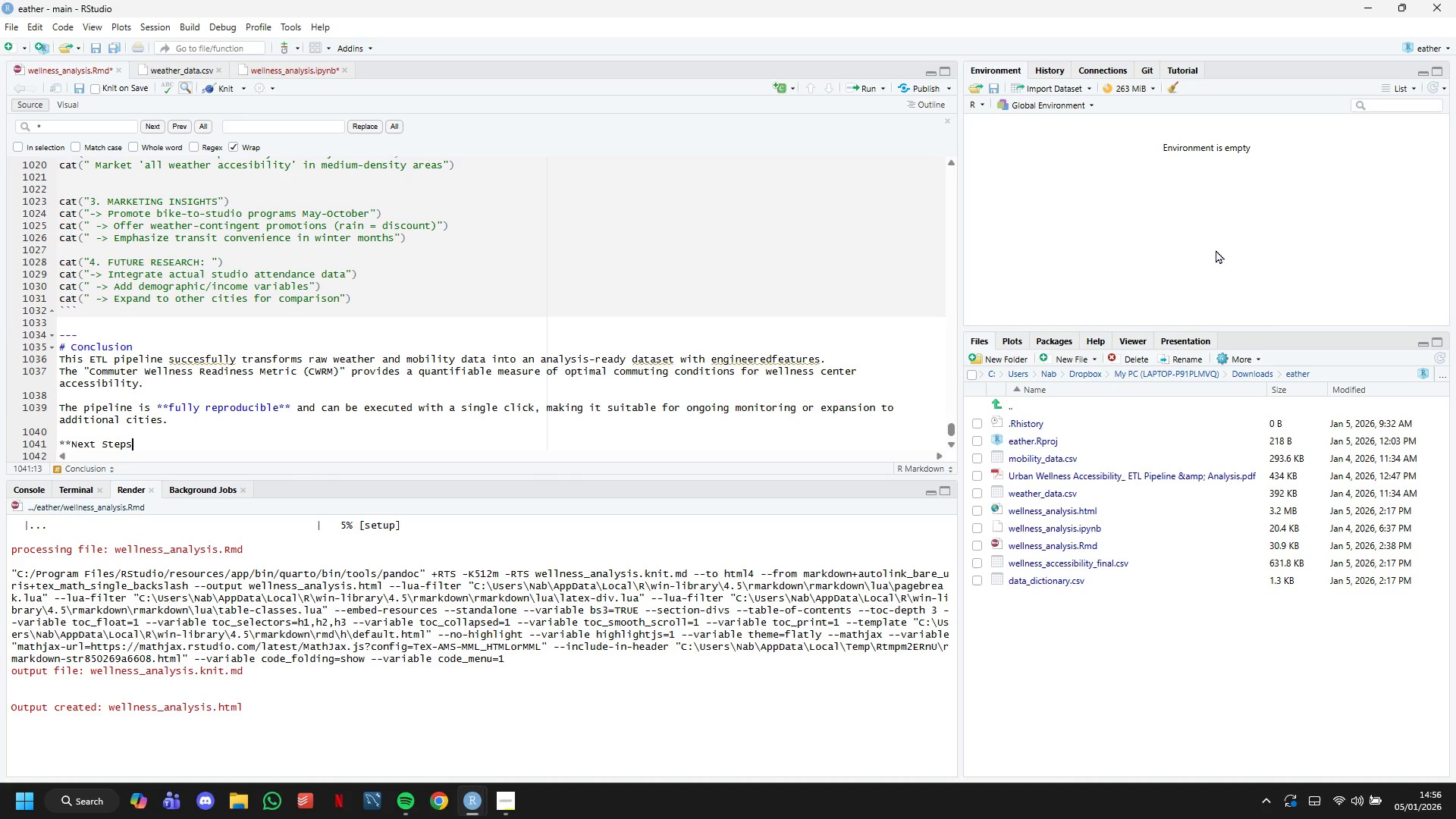 
type(**:)
 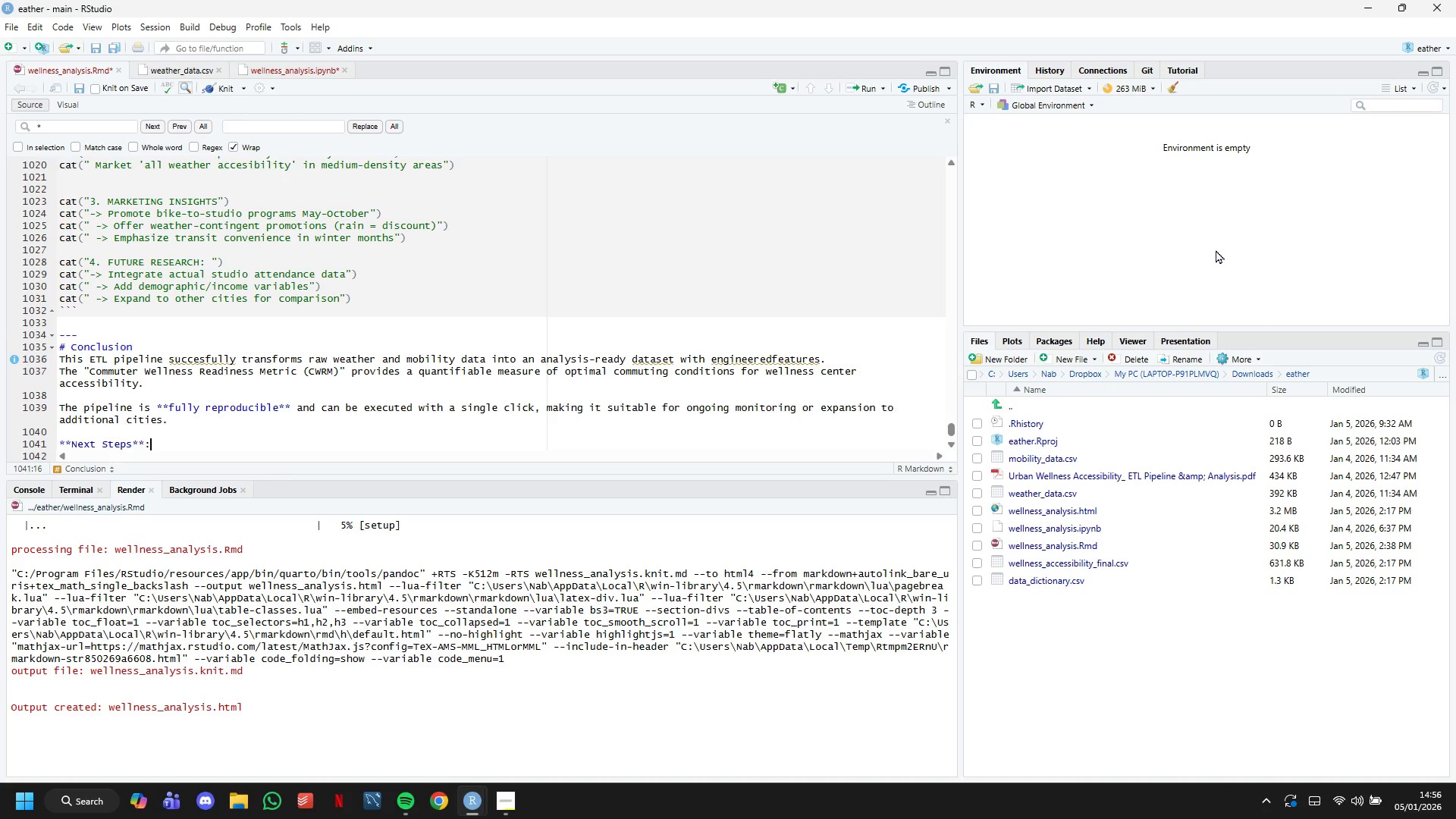 
key(Enter)
 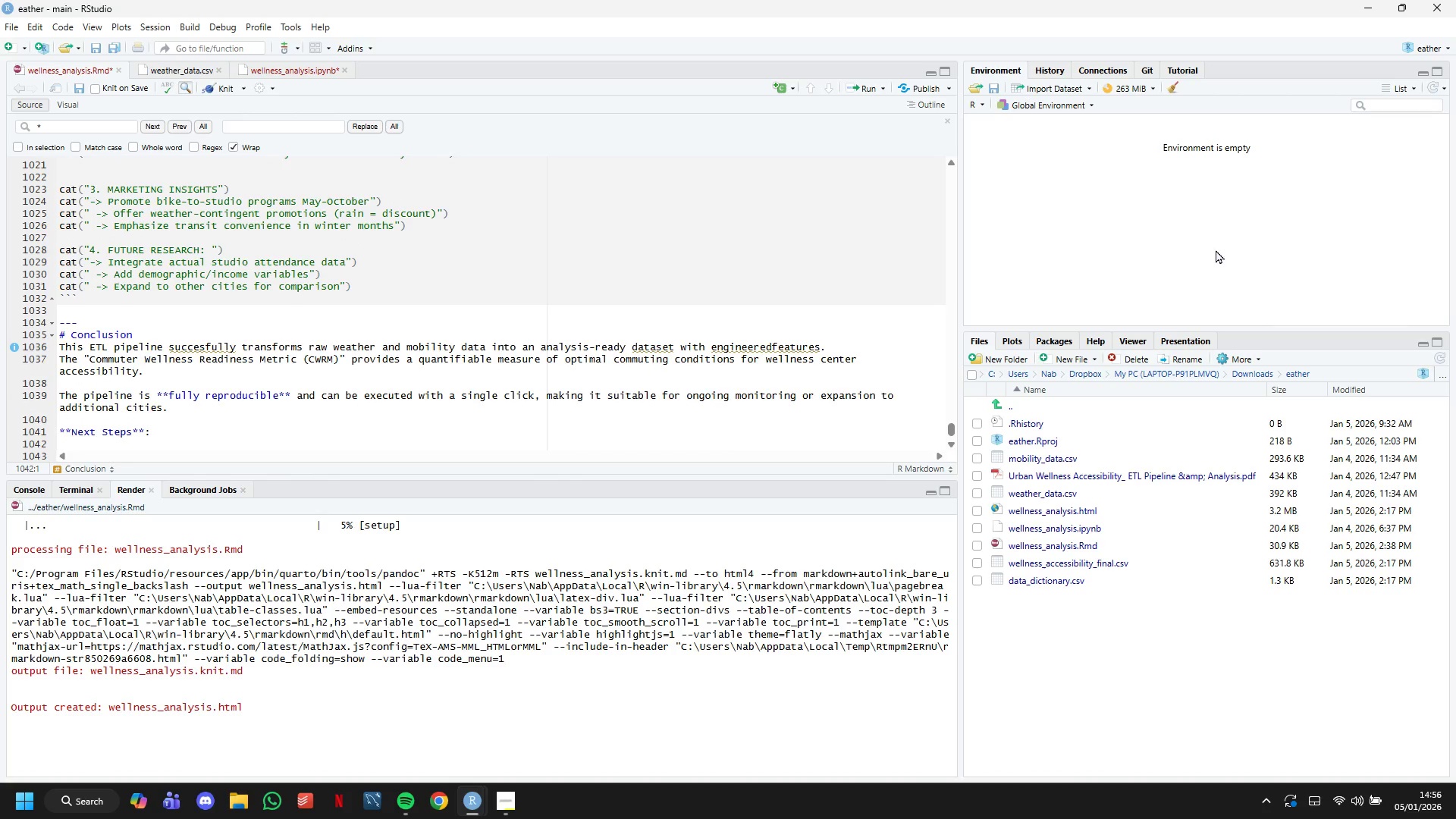 
type(1. Integrate this dataset with actual wellness center attendance records)
 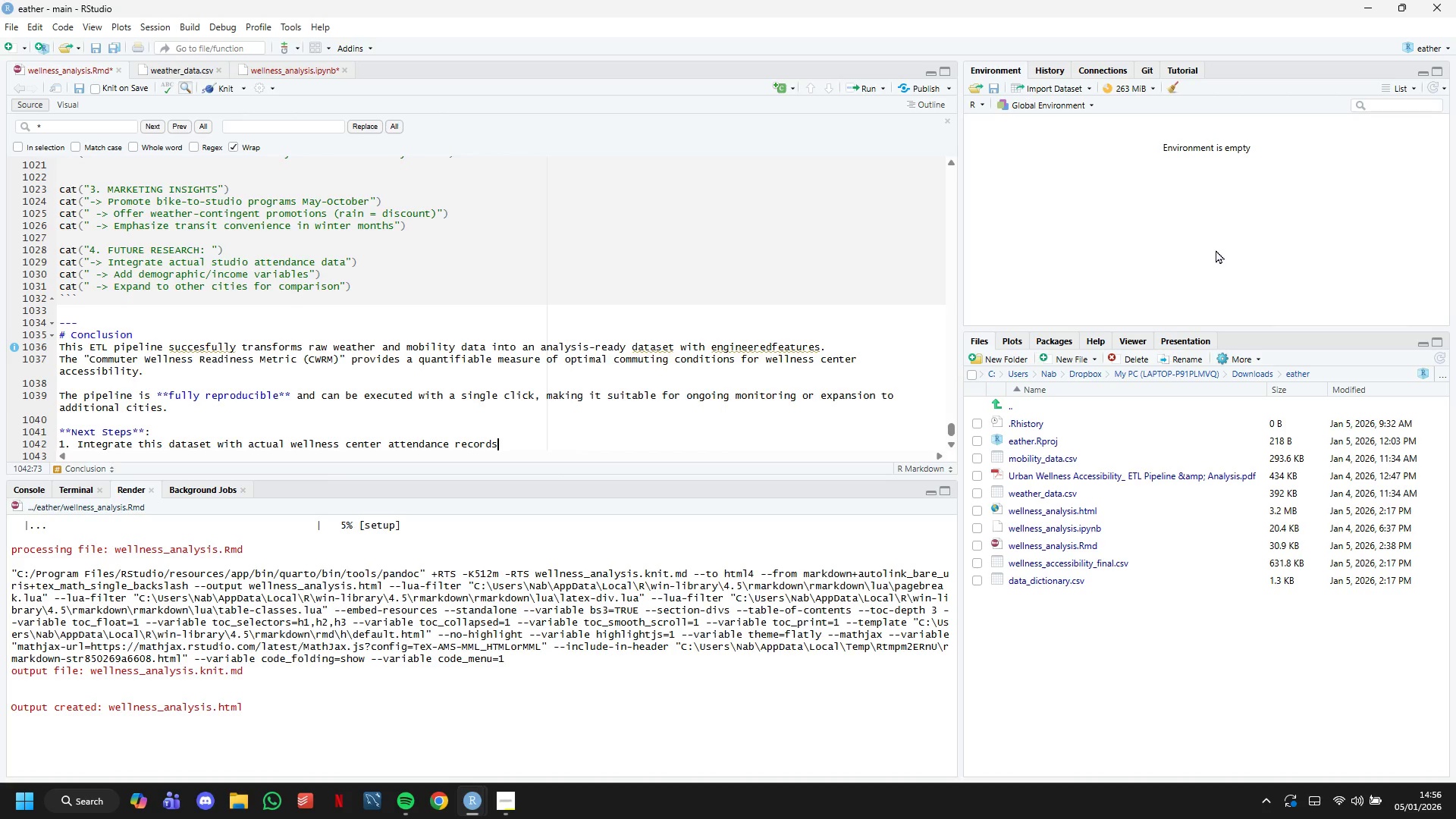 
key(Enter)
 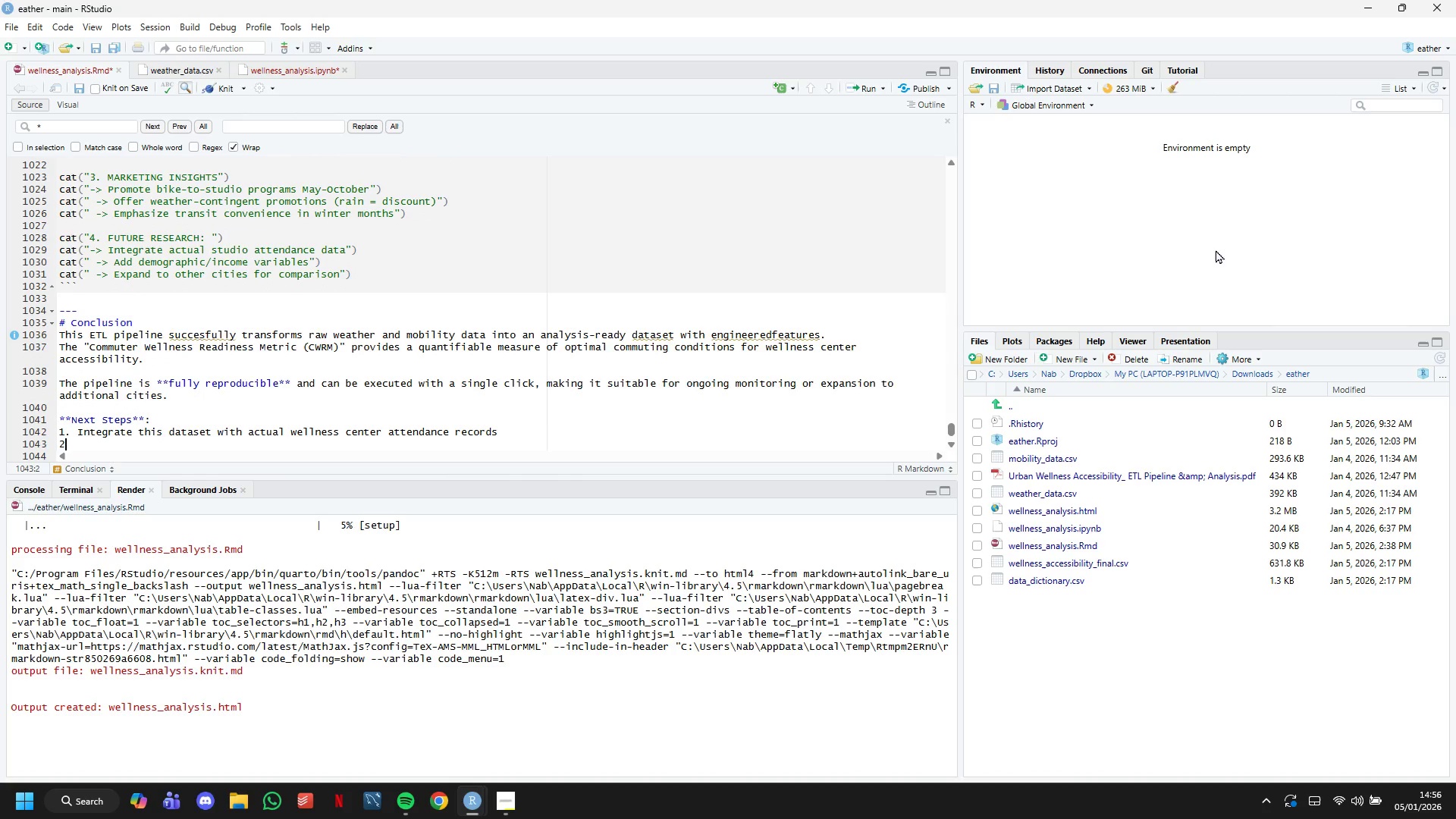 
type(2. Build predictive models (e.g. random forest, GLM)
 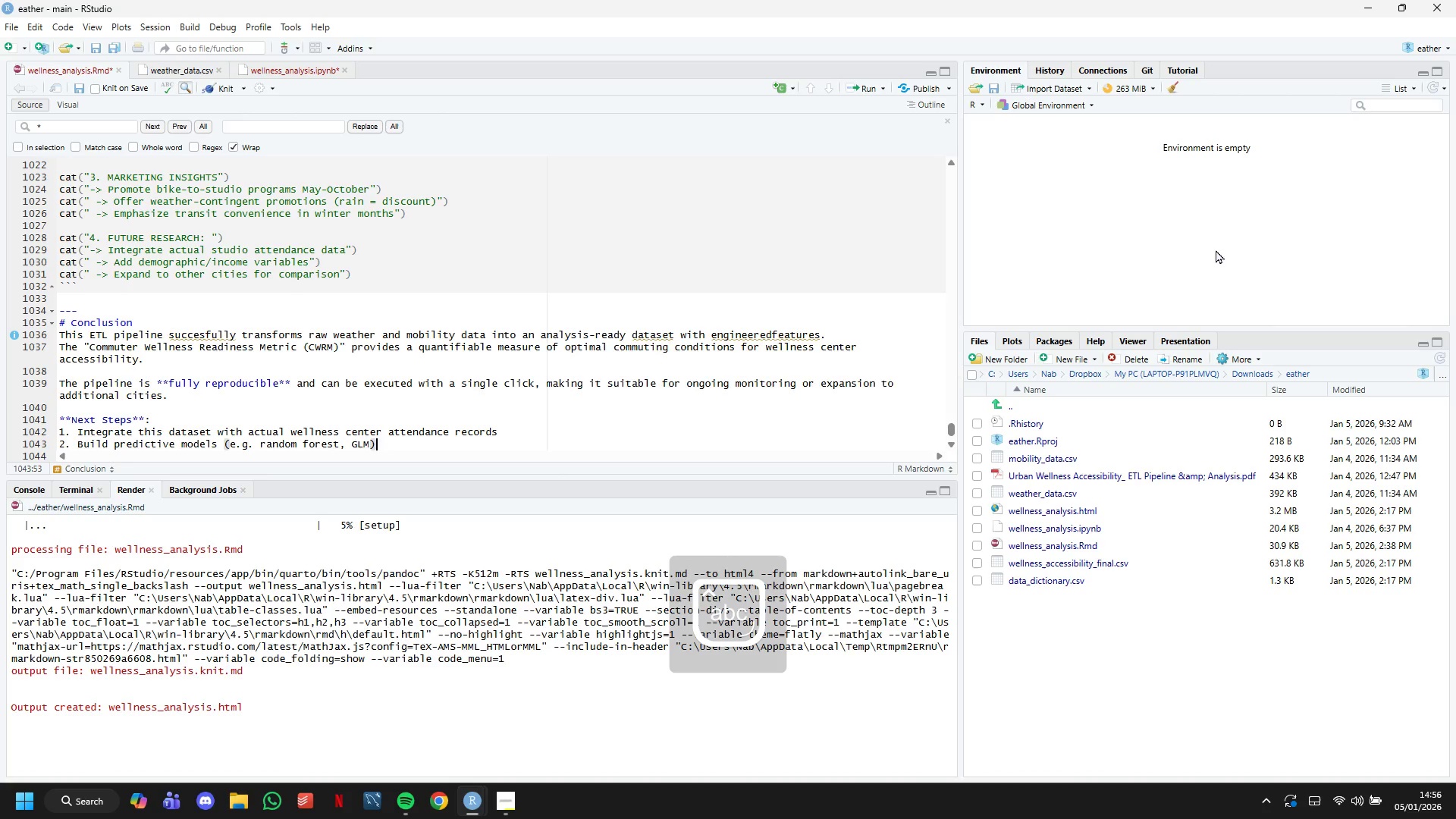 
 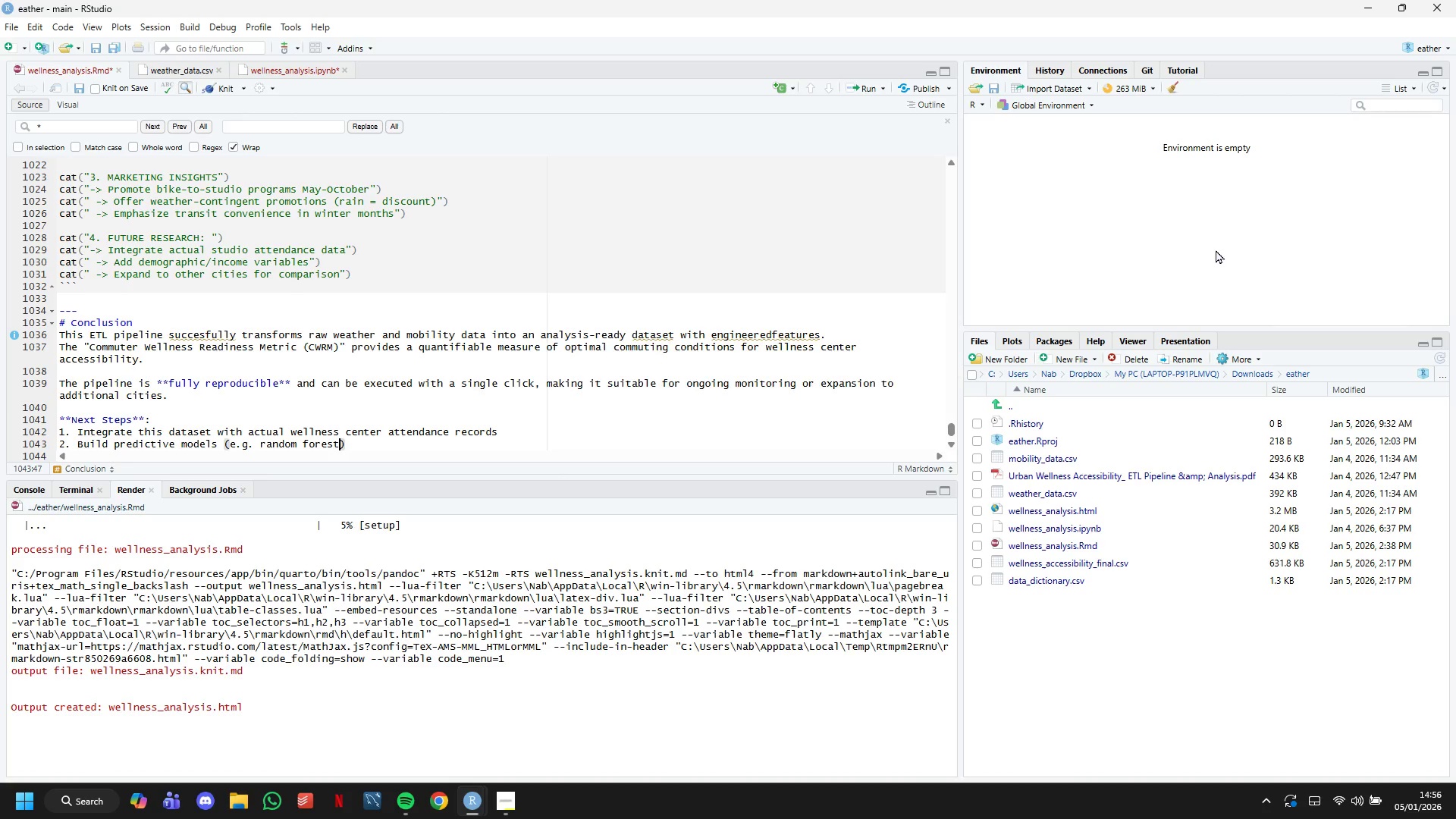 
key(ArrowRight)
 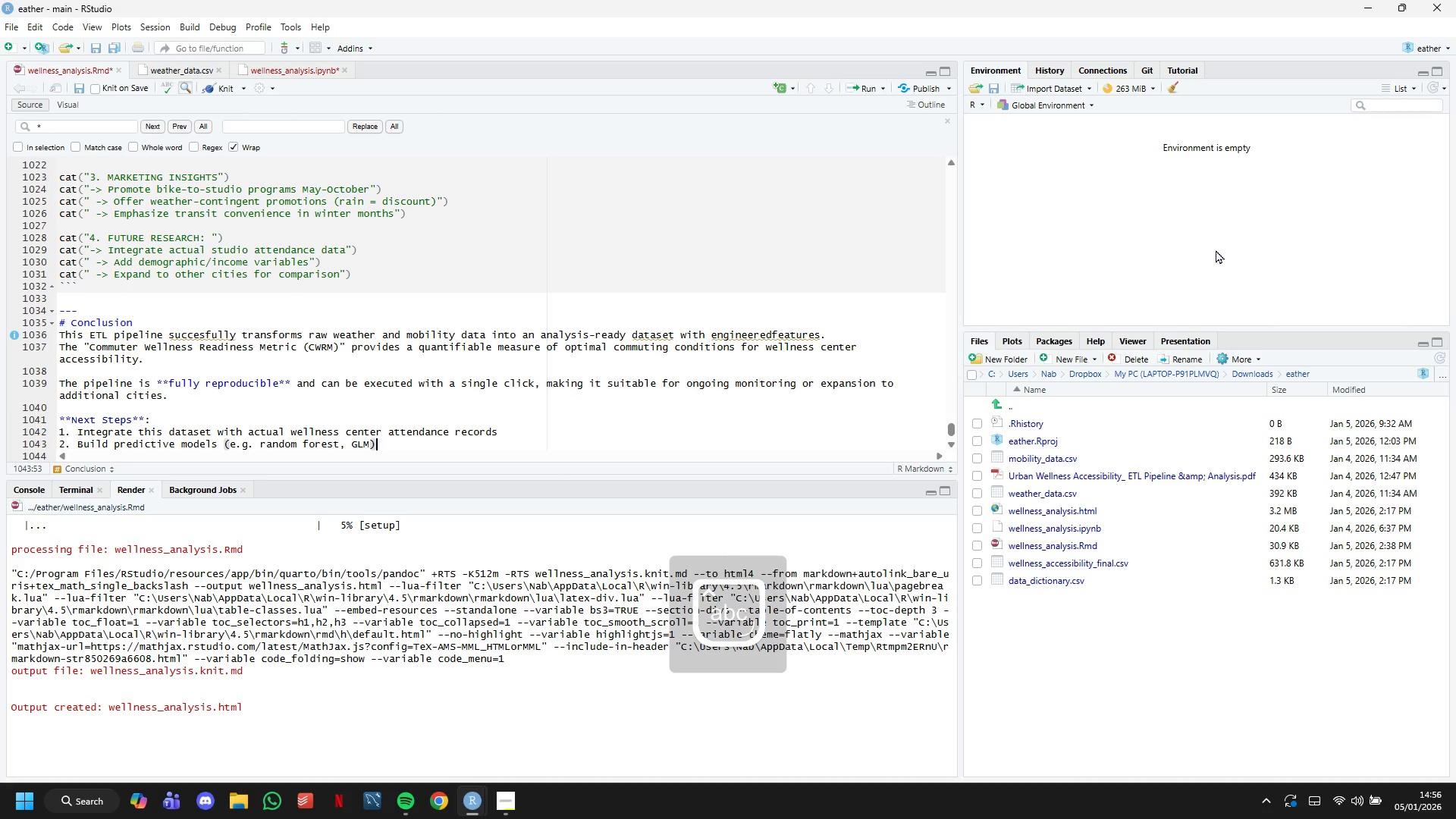 
type( using CWRM as r=p)
key(Backspace)
key(Backspace)
key(Backspace)
type(predictor)
 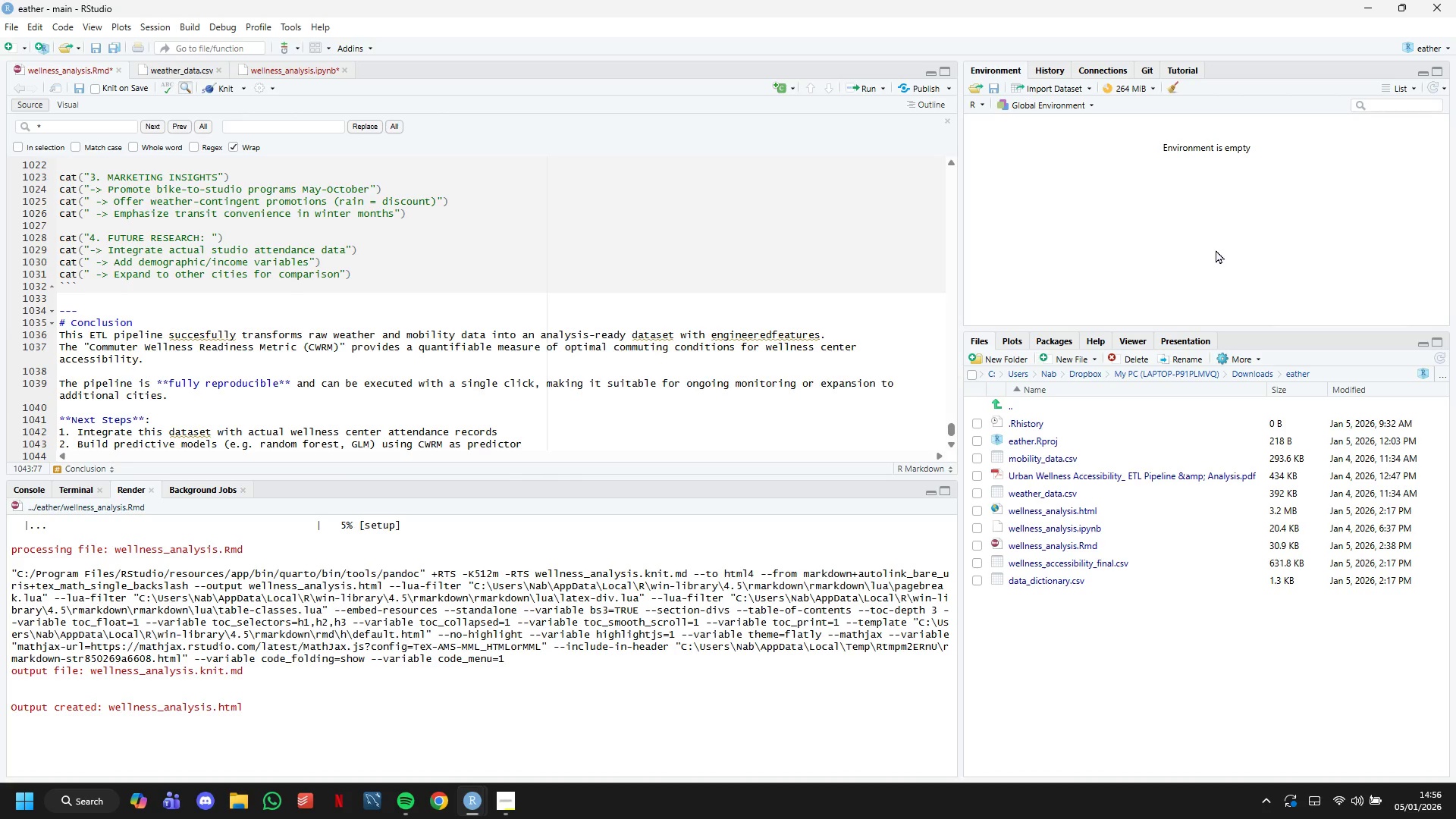 
wait(10.58)
 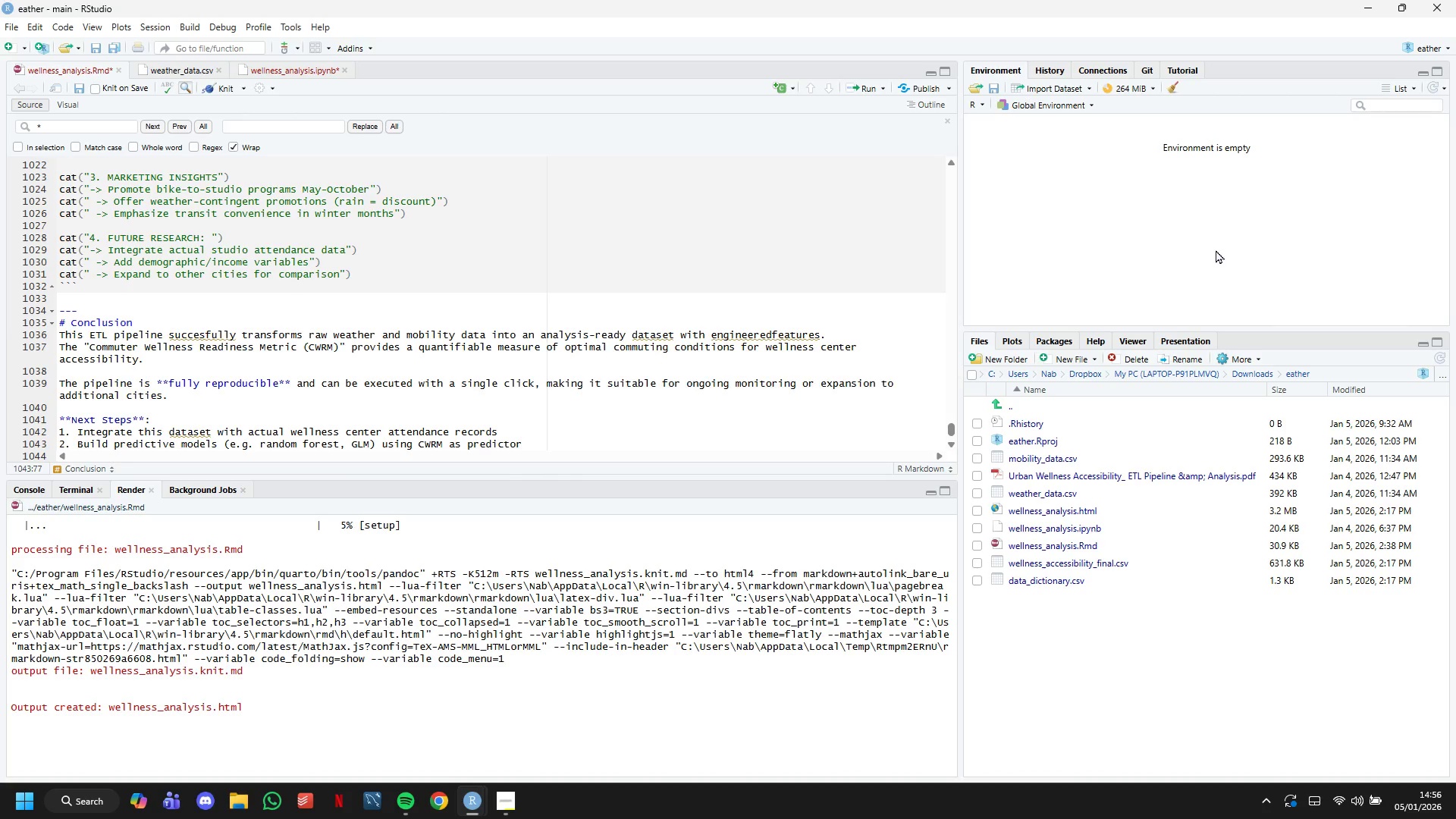 
key(Enter)
 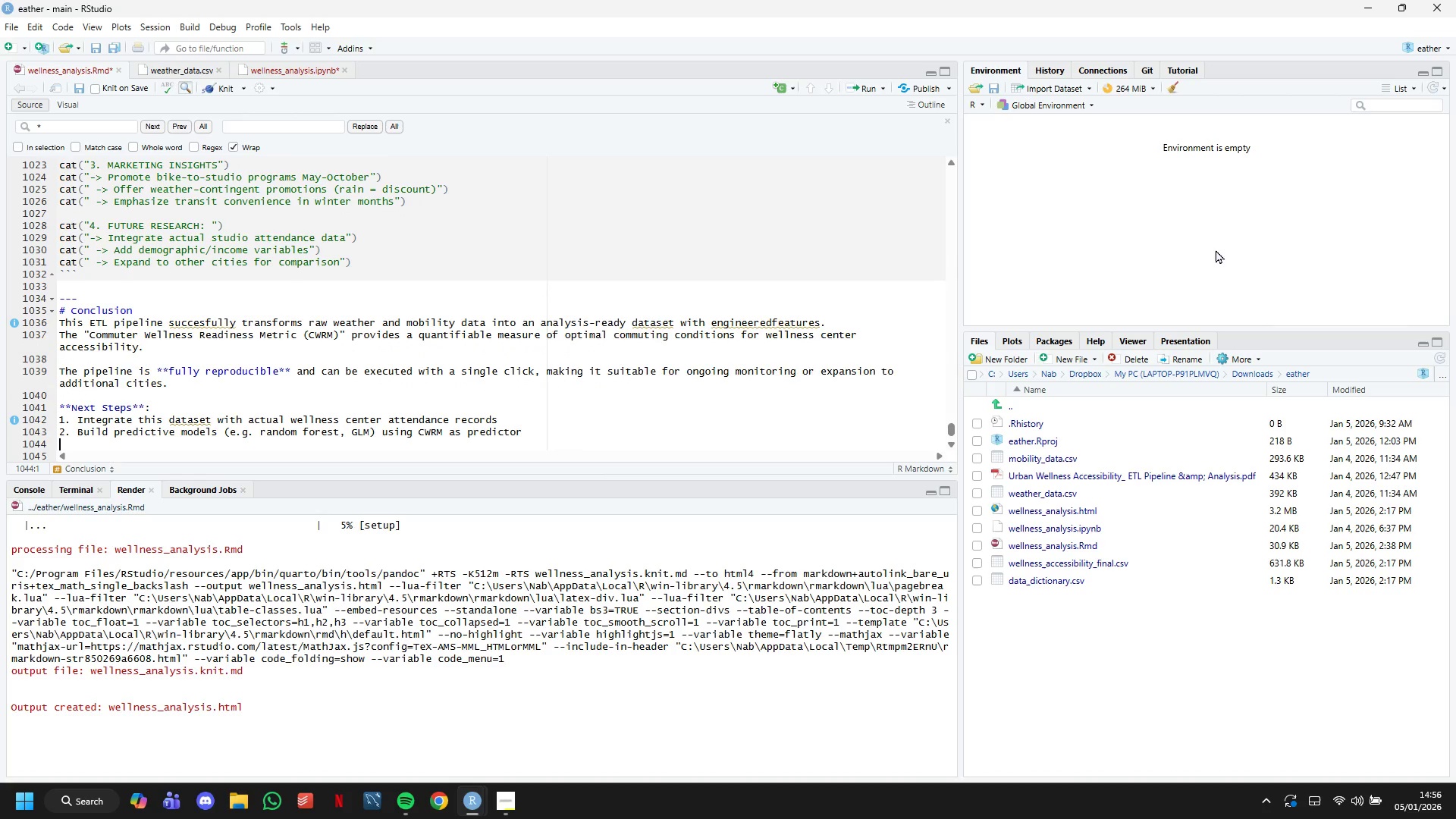 
type(3. Crate interactive dashboad dor)
key(Backspace)
key(Backspace)
key(Backspace)
type(for real-time accesibility monitoring)
 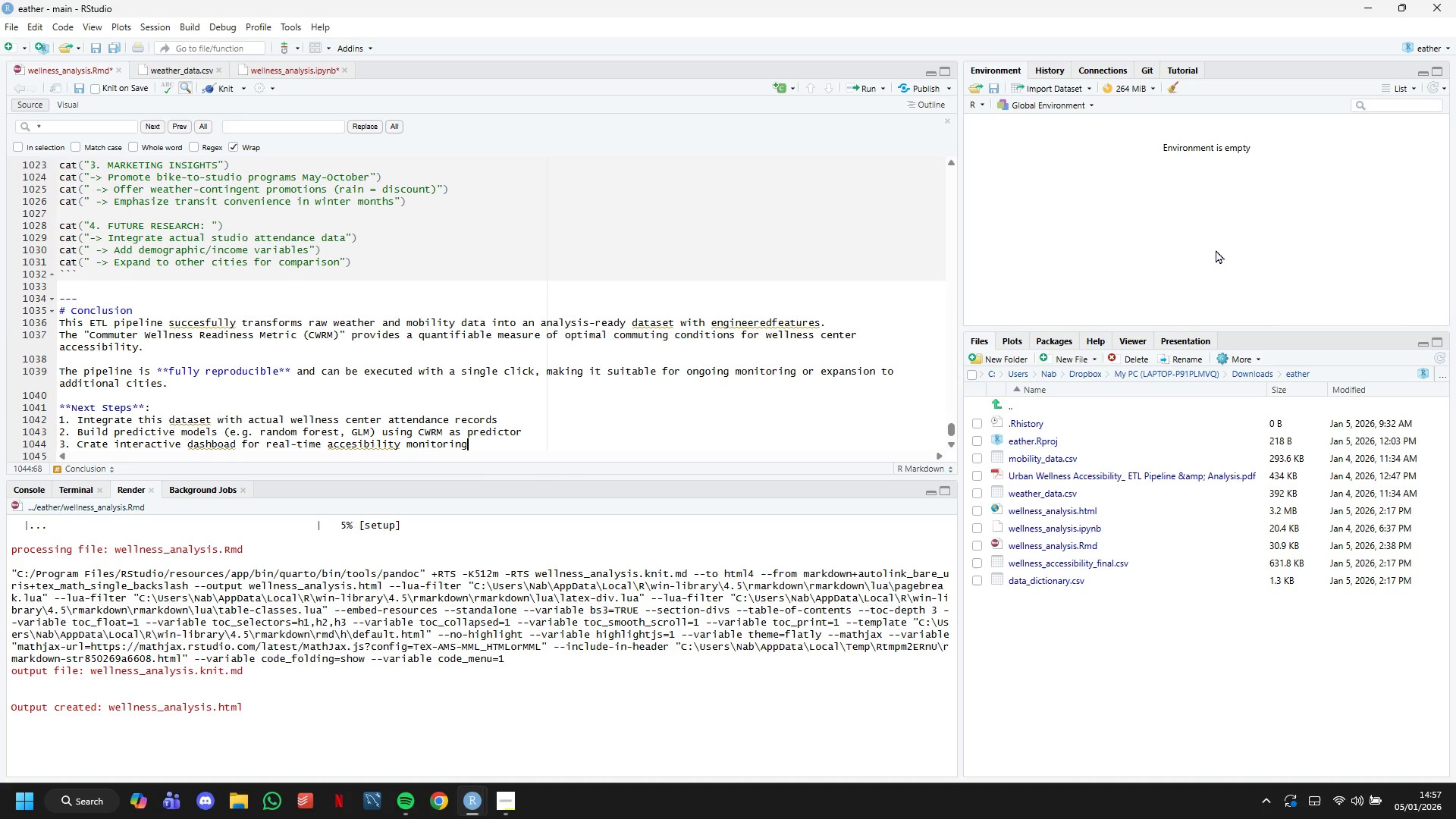 
wait(12.03)
 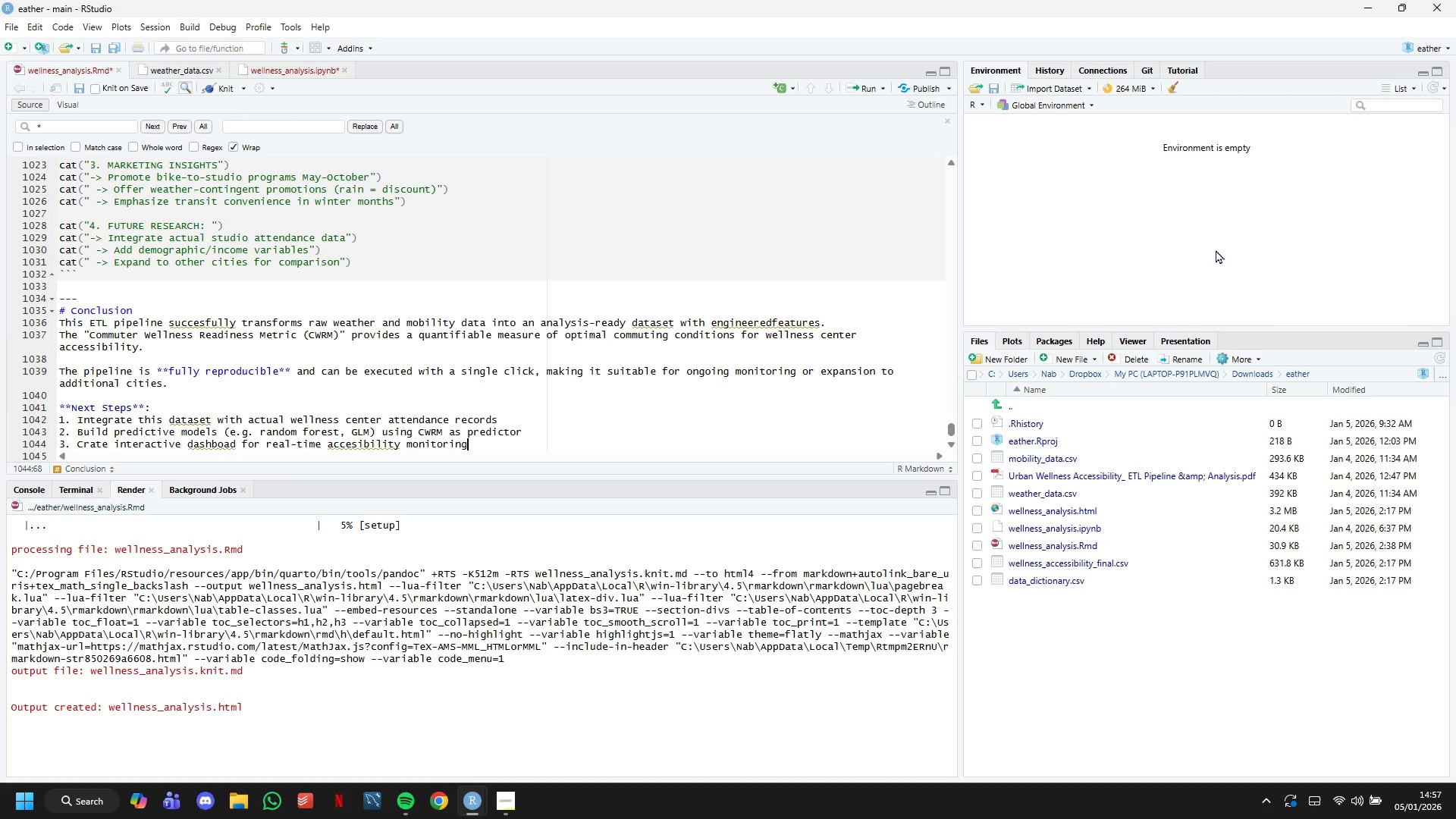 
left_click([215, 85])
 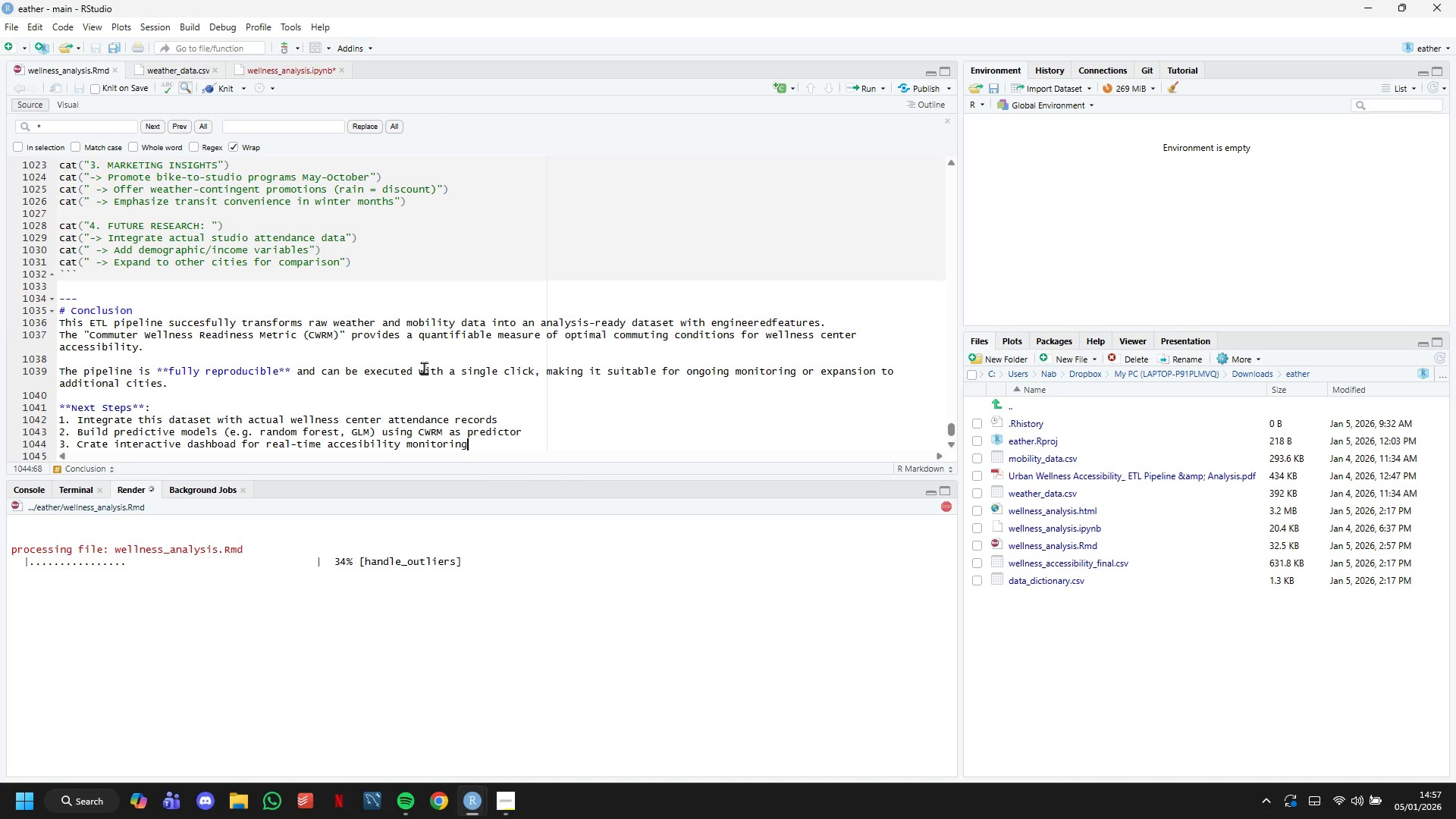 
wait(25.33)
 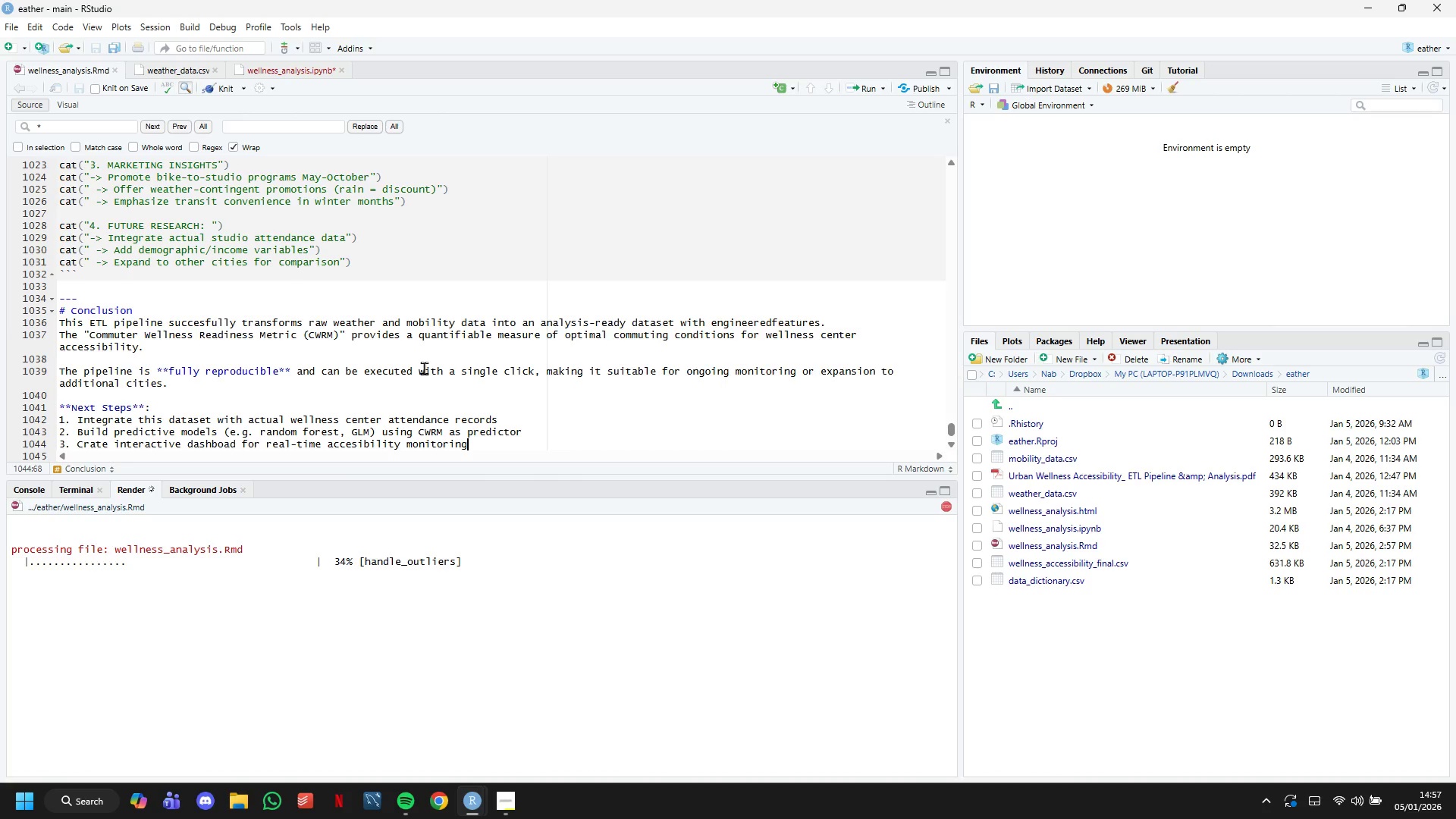 
double_click([382, 328])
 